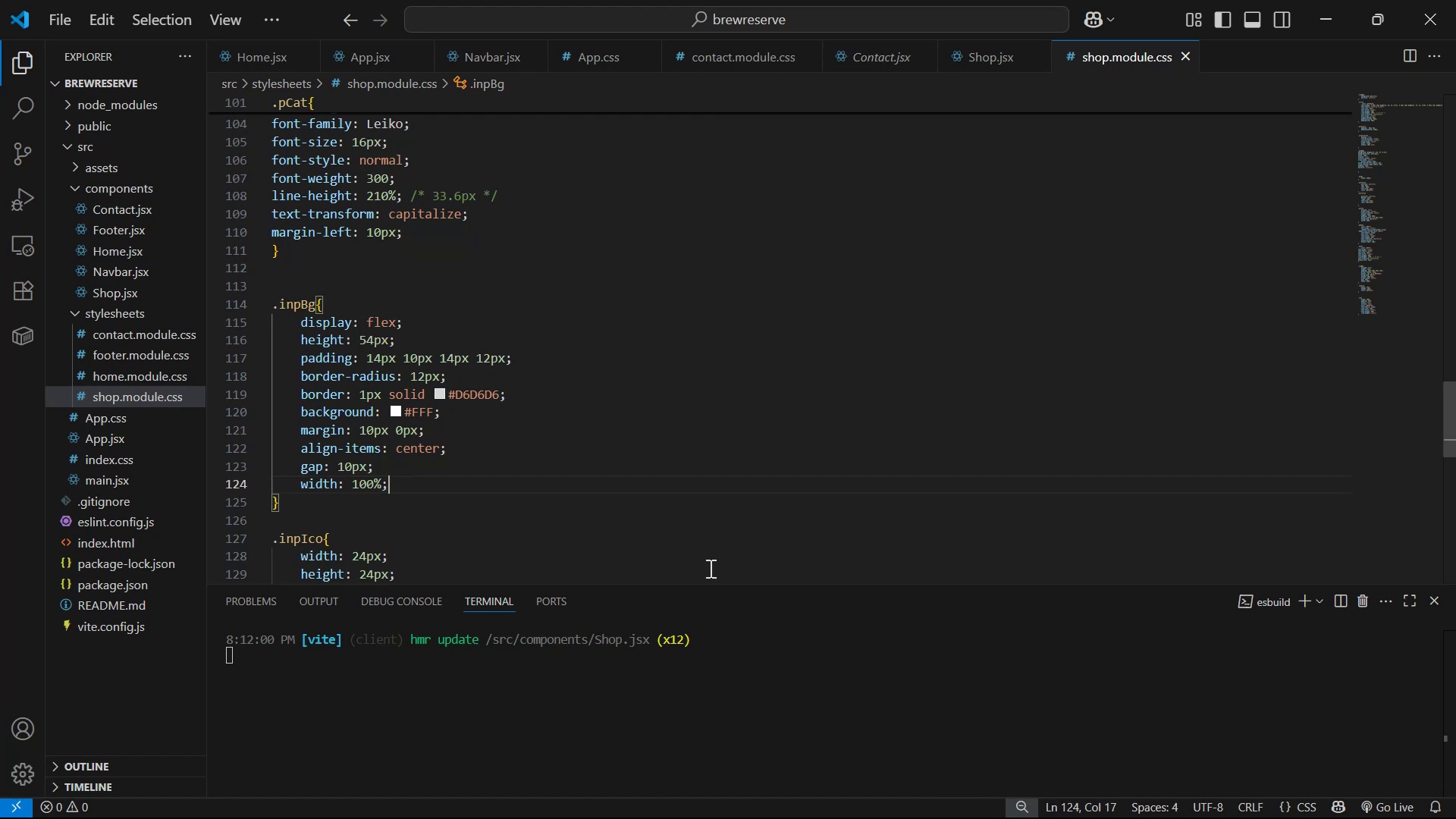 
key(ArrowLeft)
 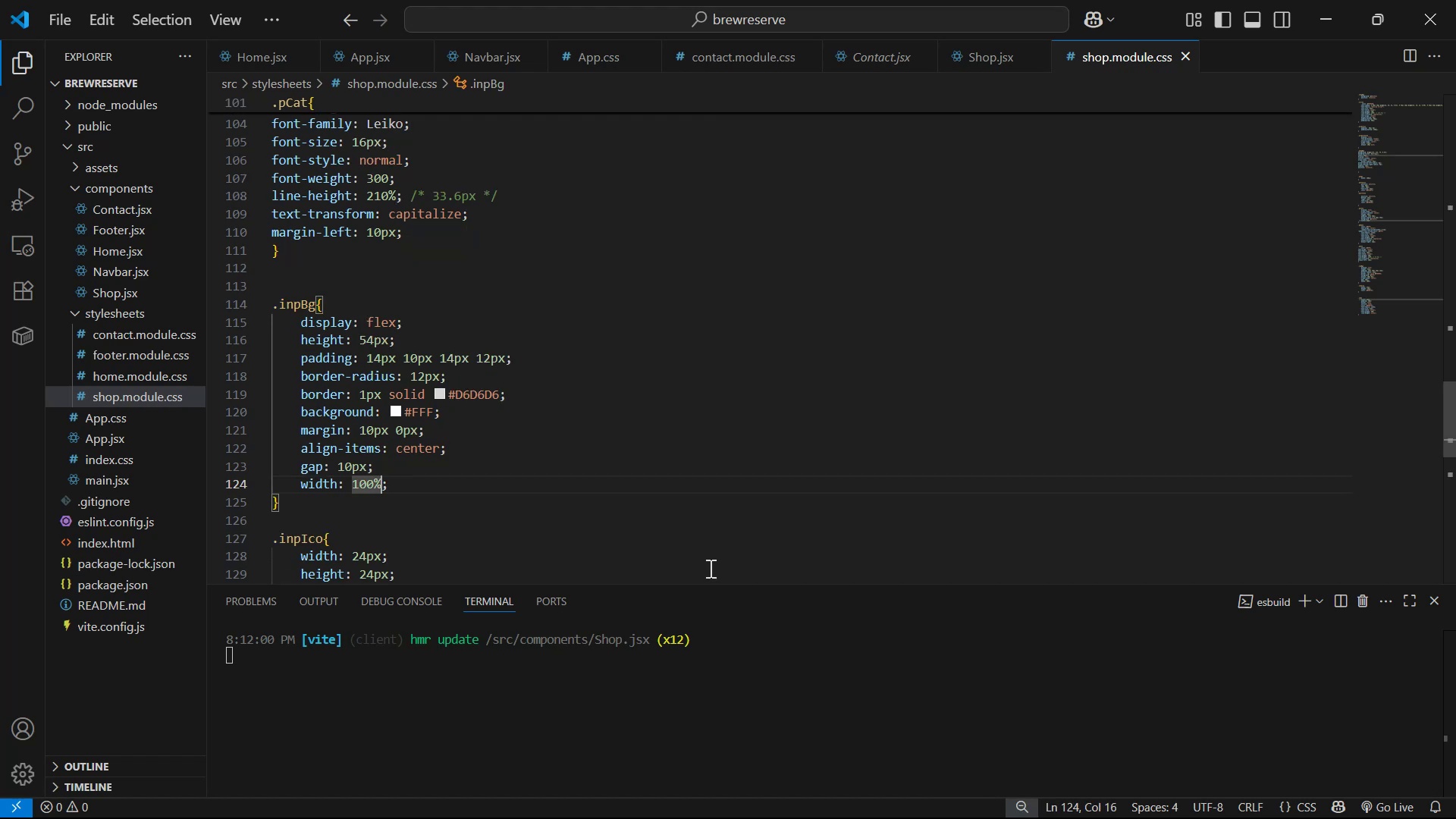 
hold_key(key=Backspace, duration=0.54)
 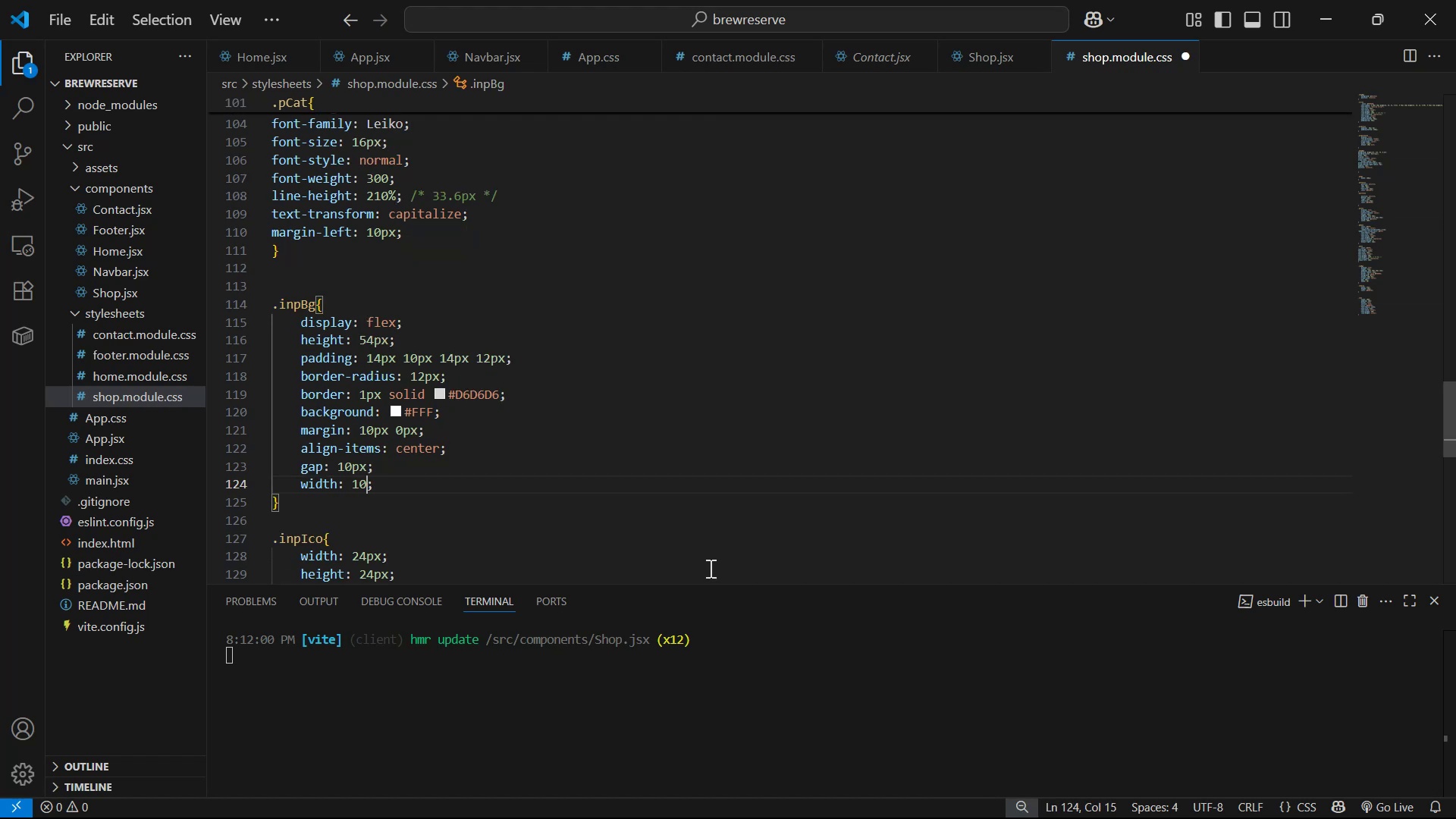 
key(Backspace)
key(Backspace)
type(300%)
key(Backspace)
type(px)
 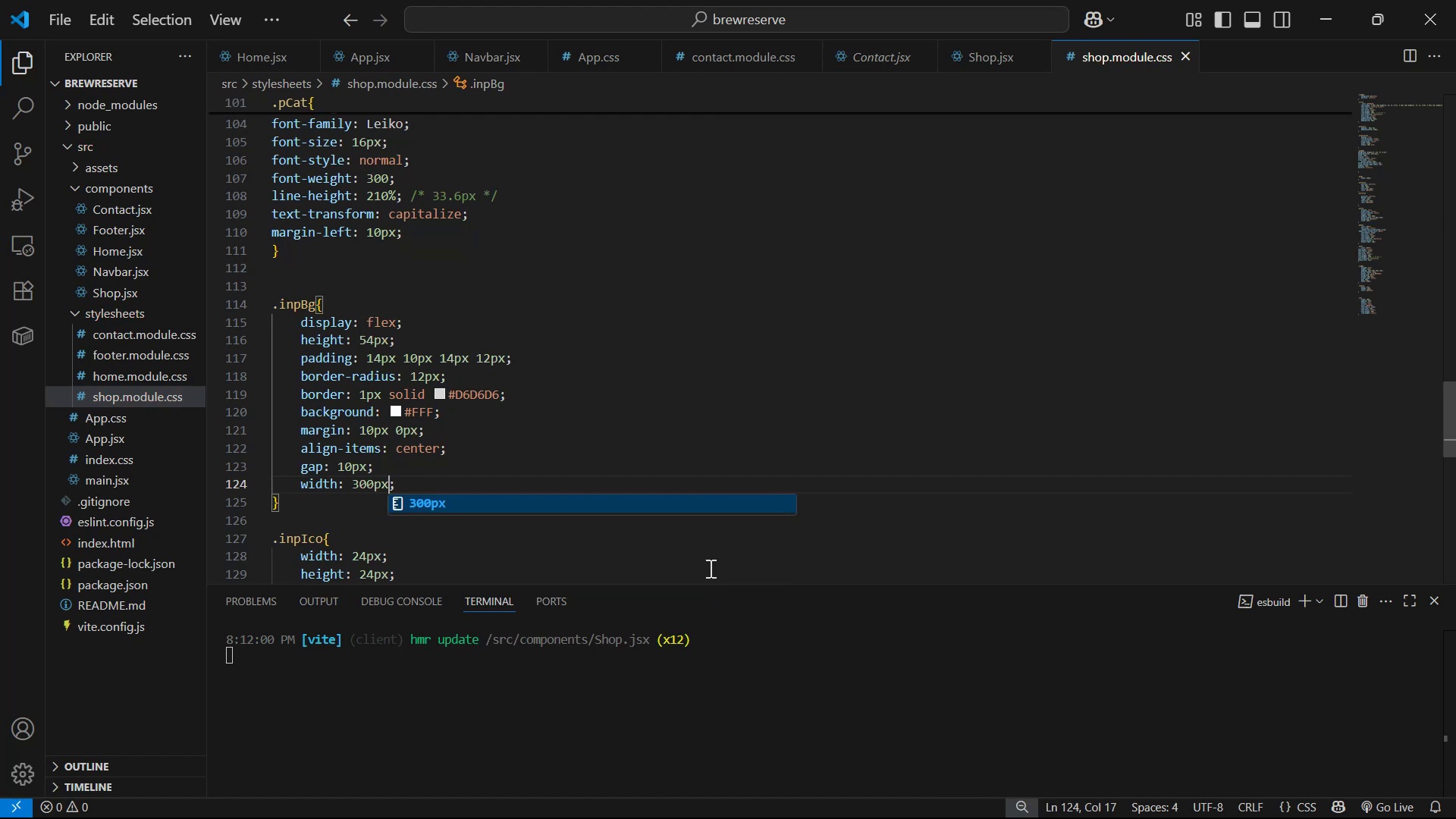 
 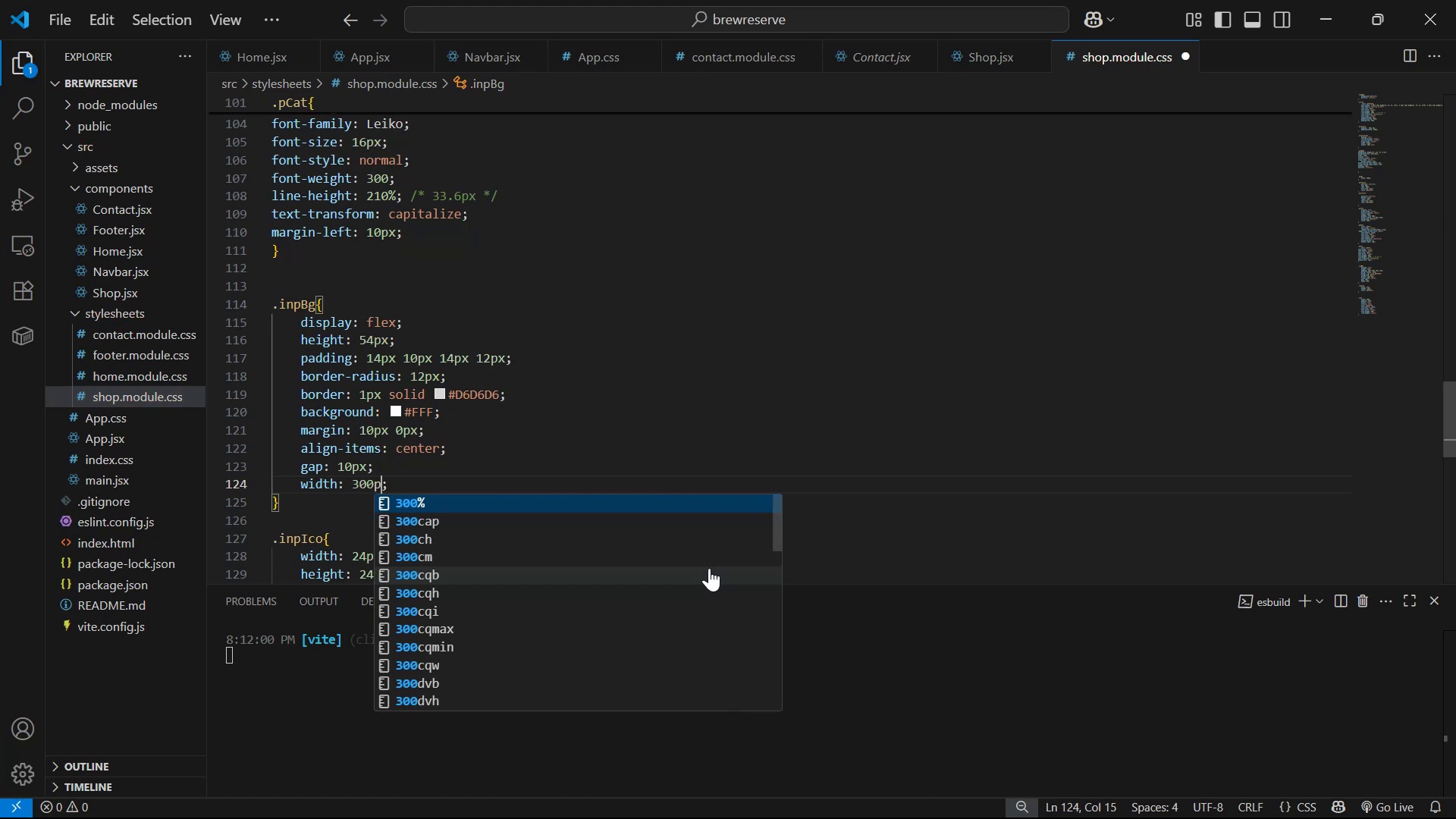 
key(Control+ControlLeft)
 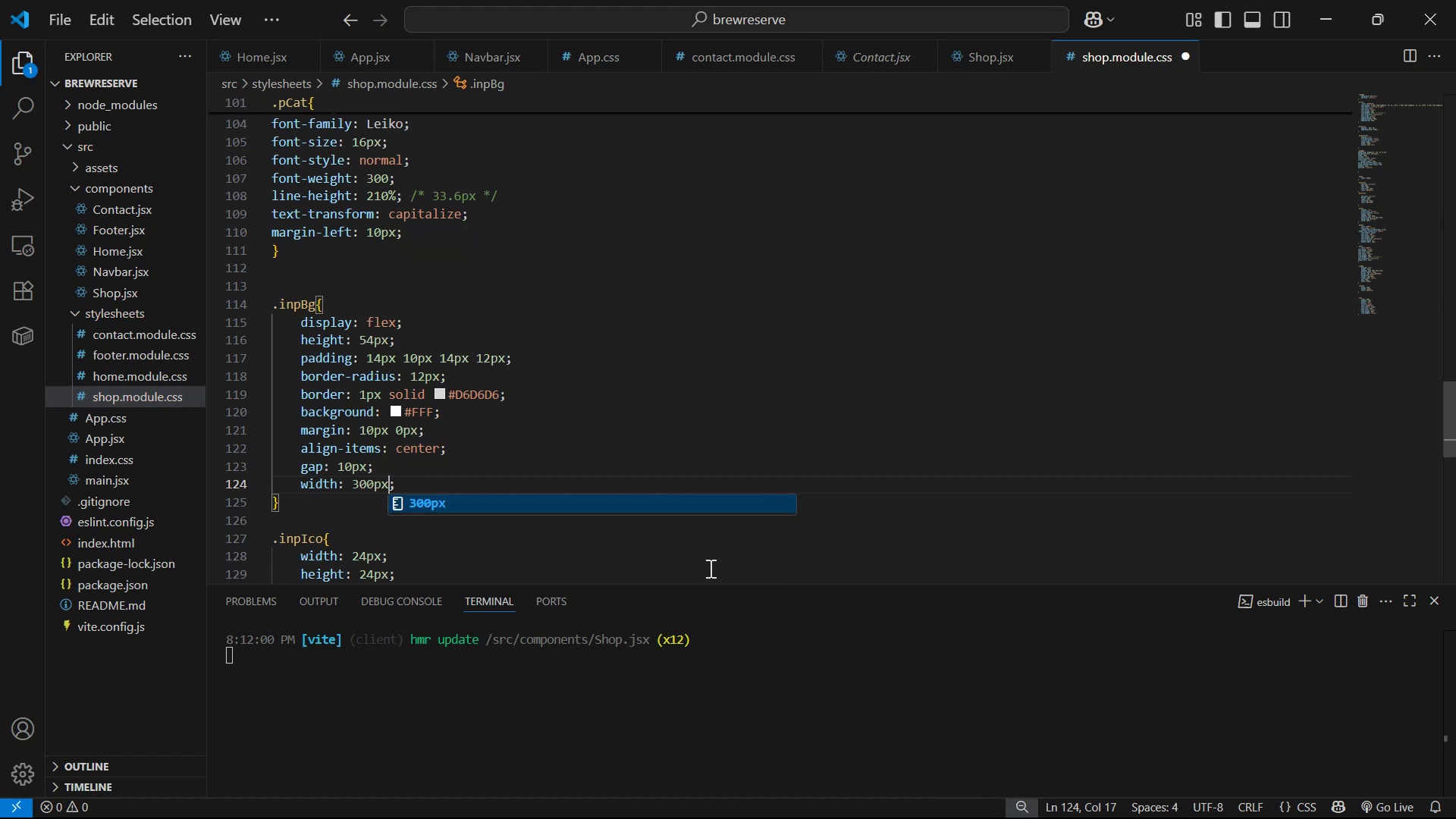 
key(Control+S)
 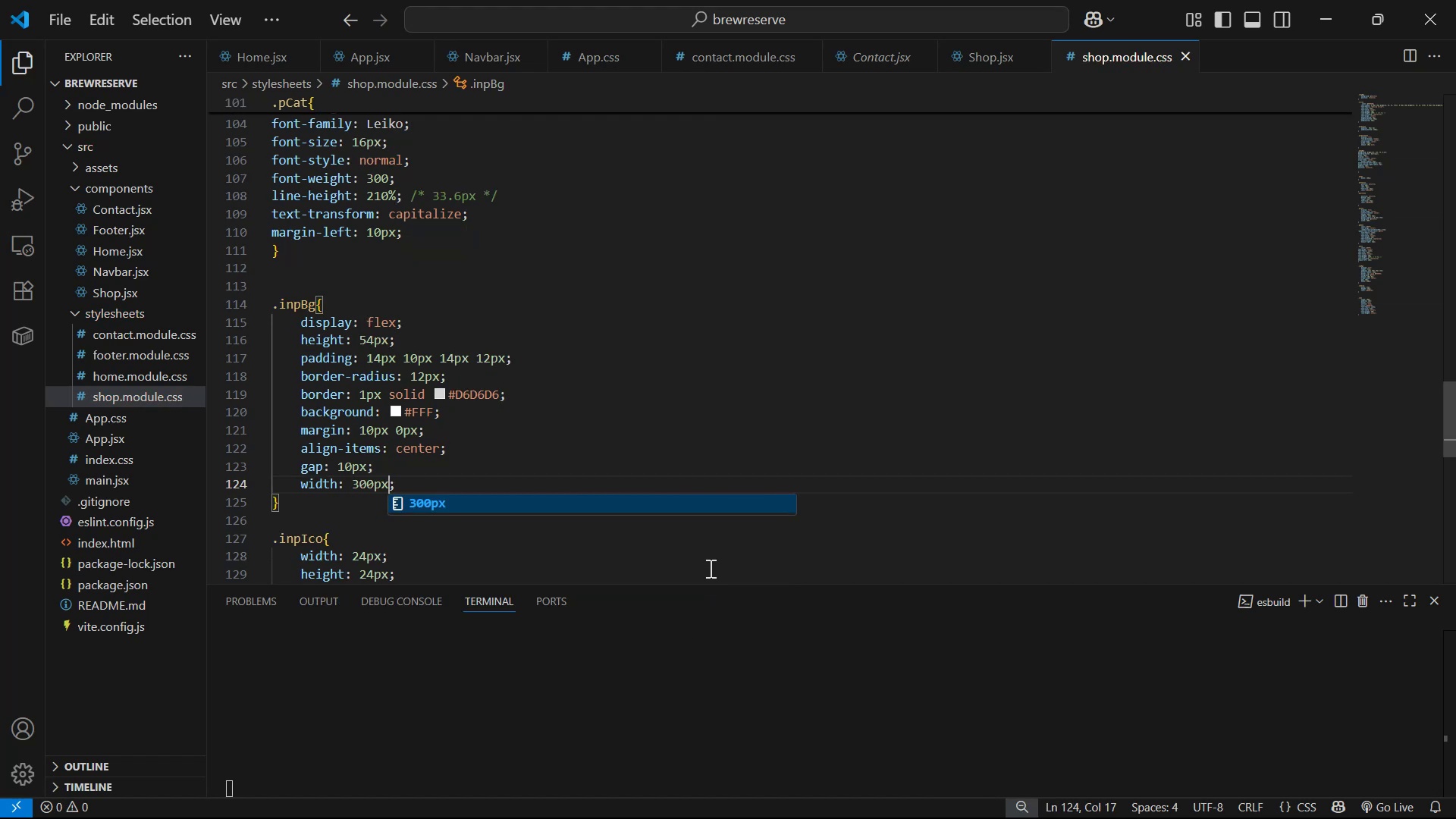 
key(Alt+Tab)
 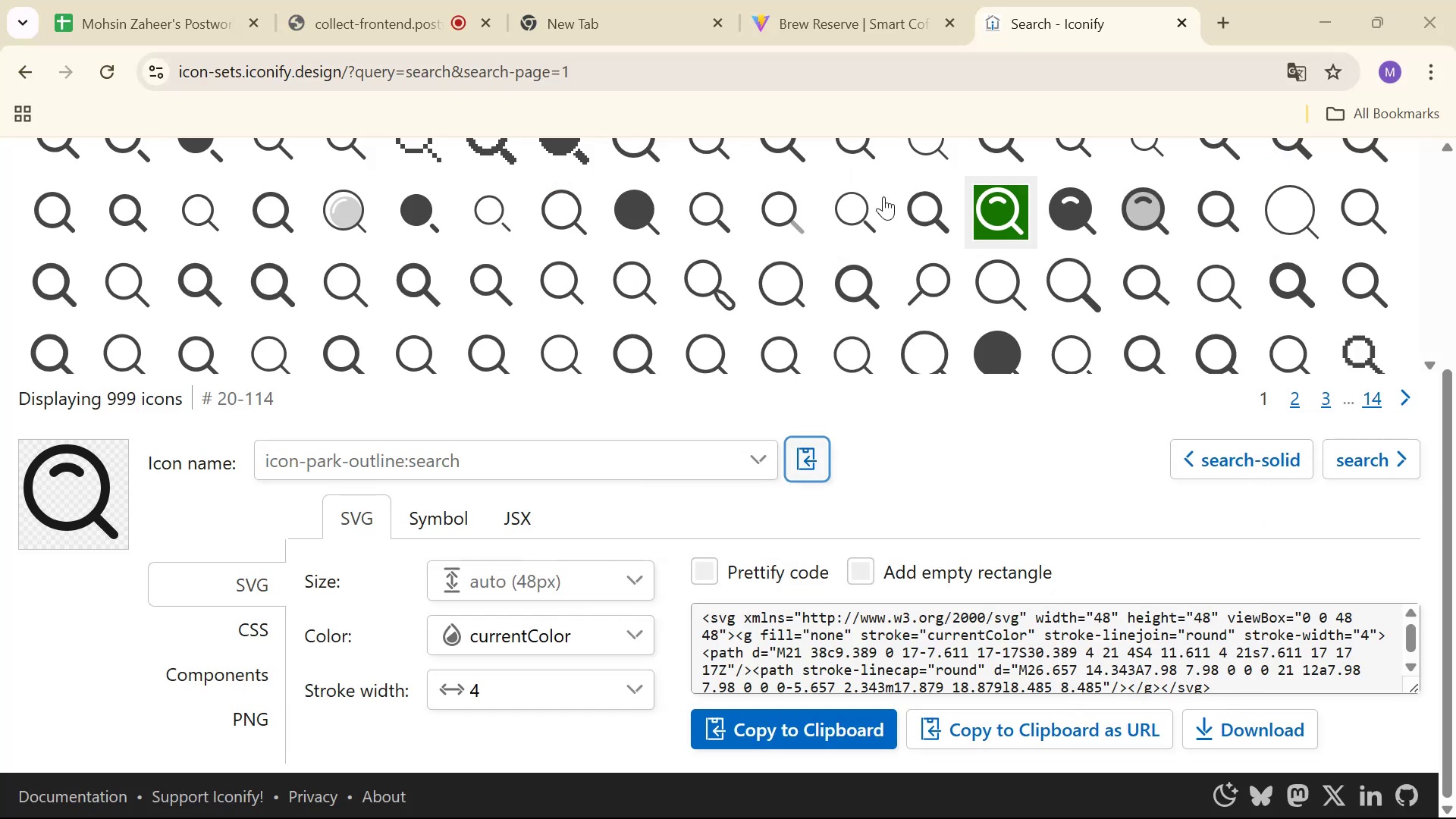 
left_click([853, 29])
 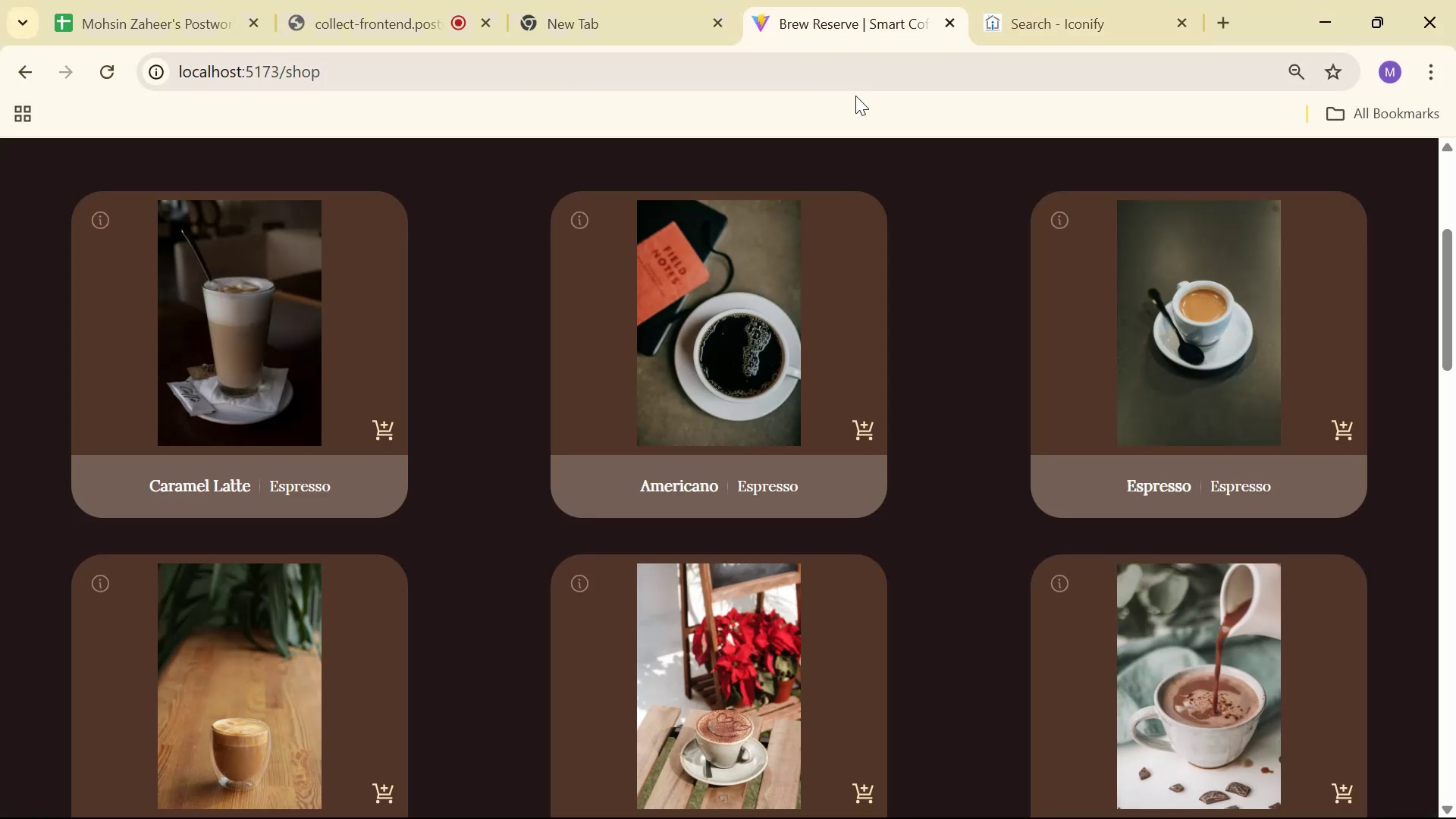 
scroll: coordinate [918, 309], scroll_direction: up, amount: 4.0
 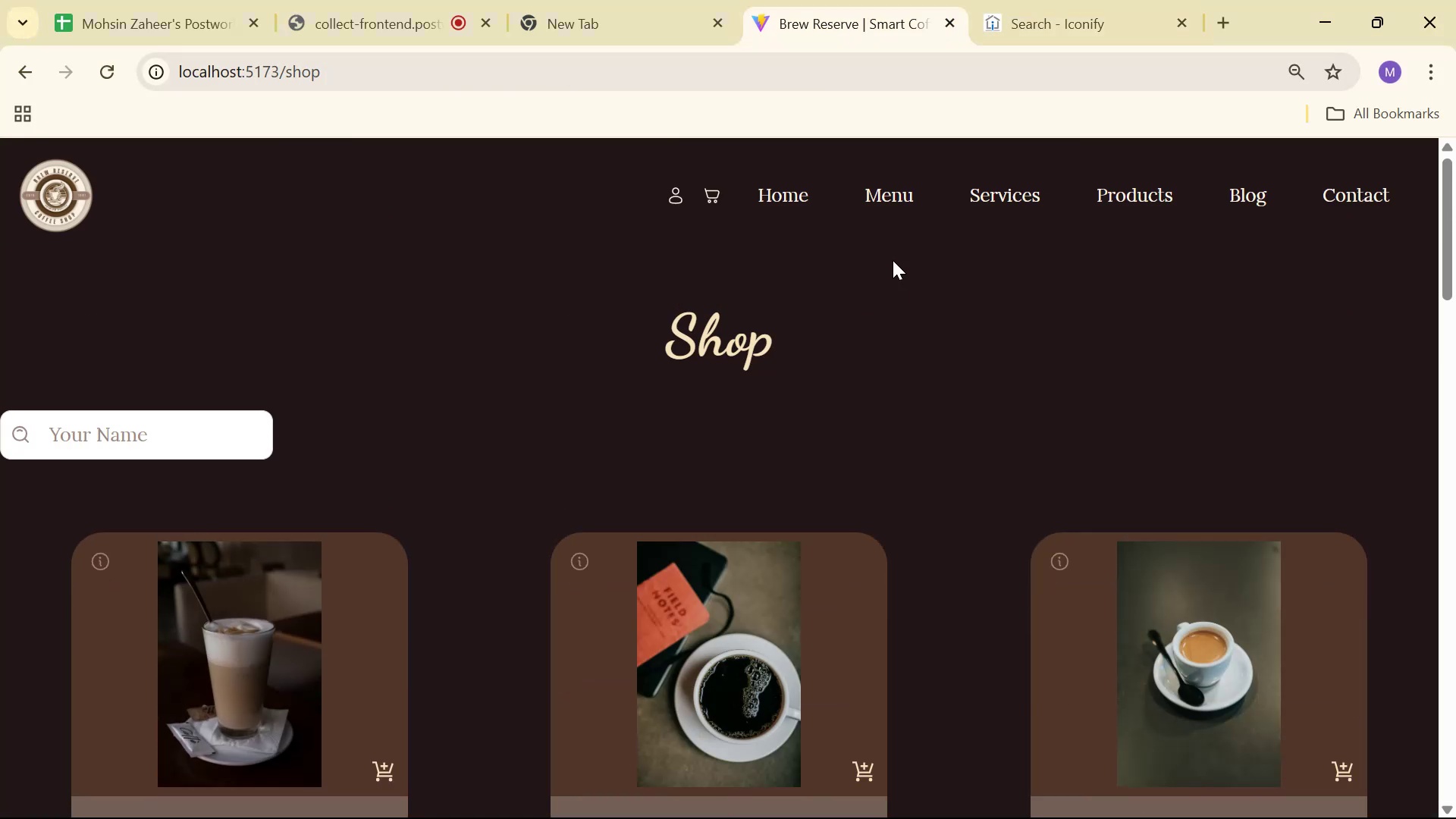 
key(Alt+AltLeft)
 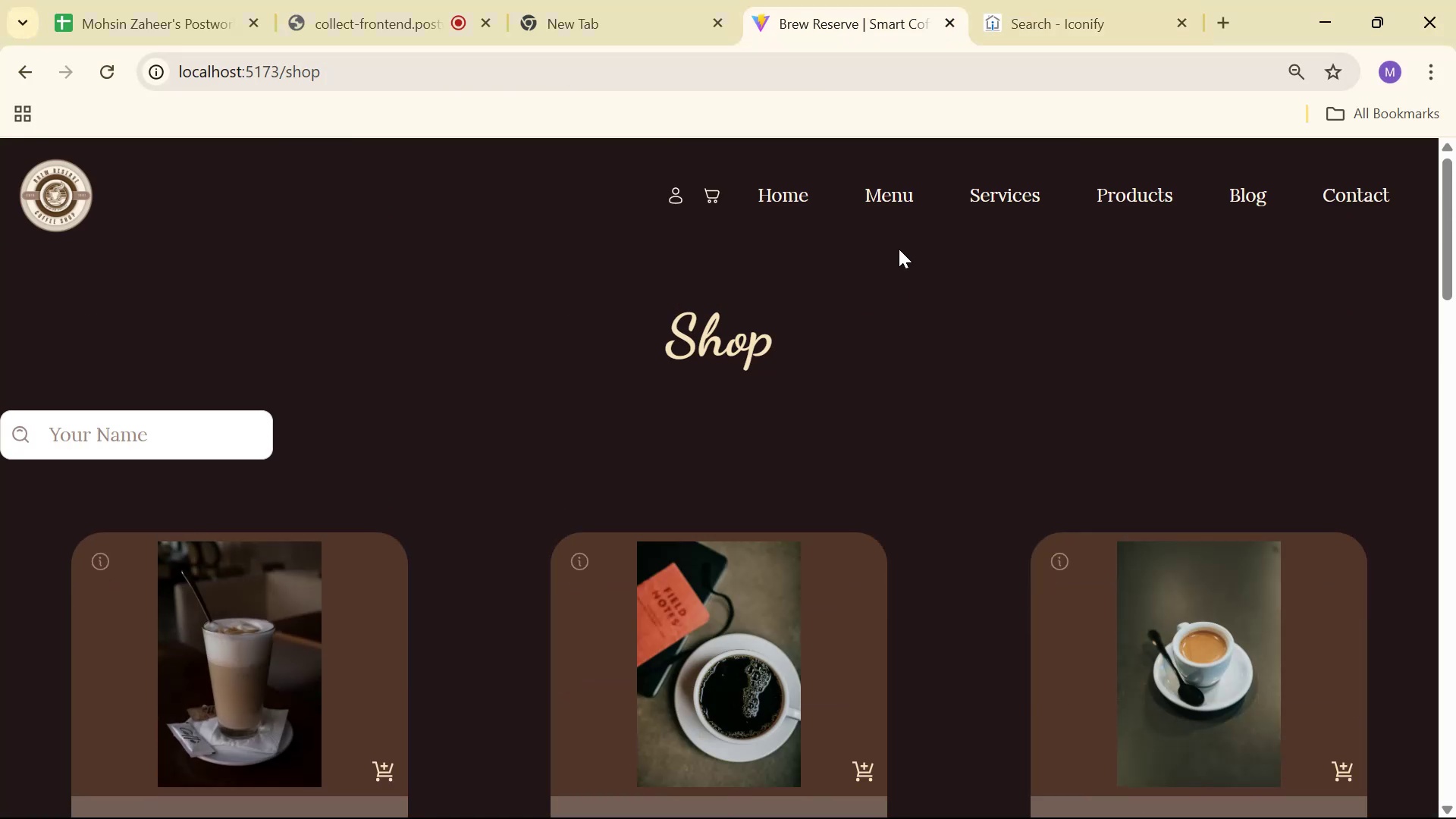 
key(Alt+Tab)
 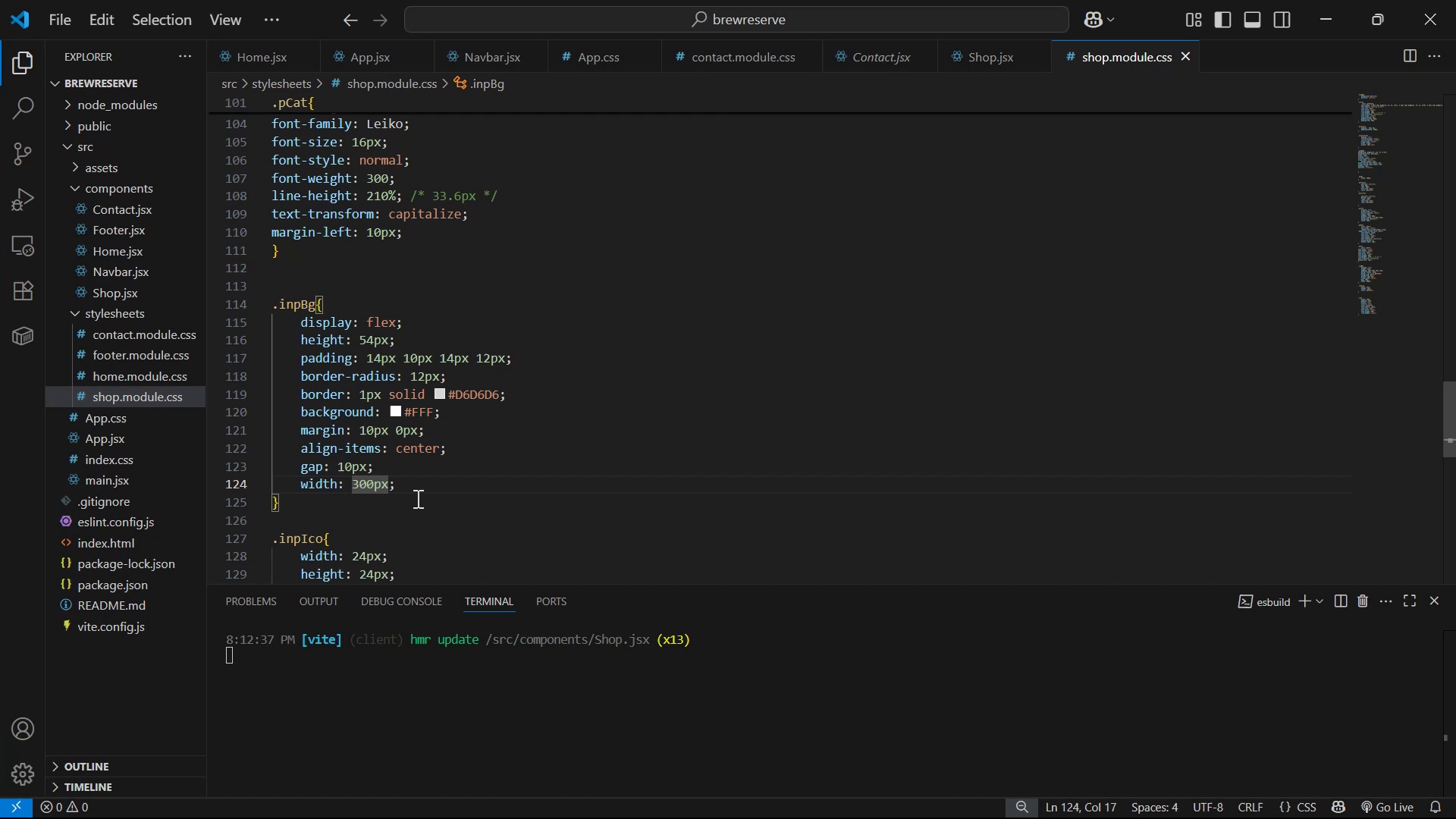 
left_click([453, 483])
 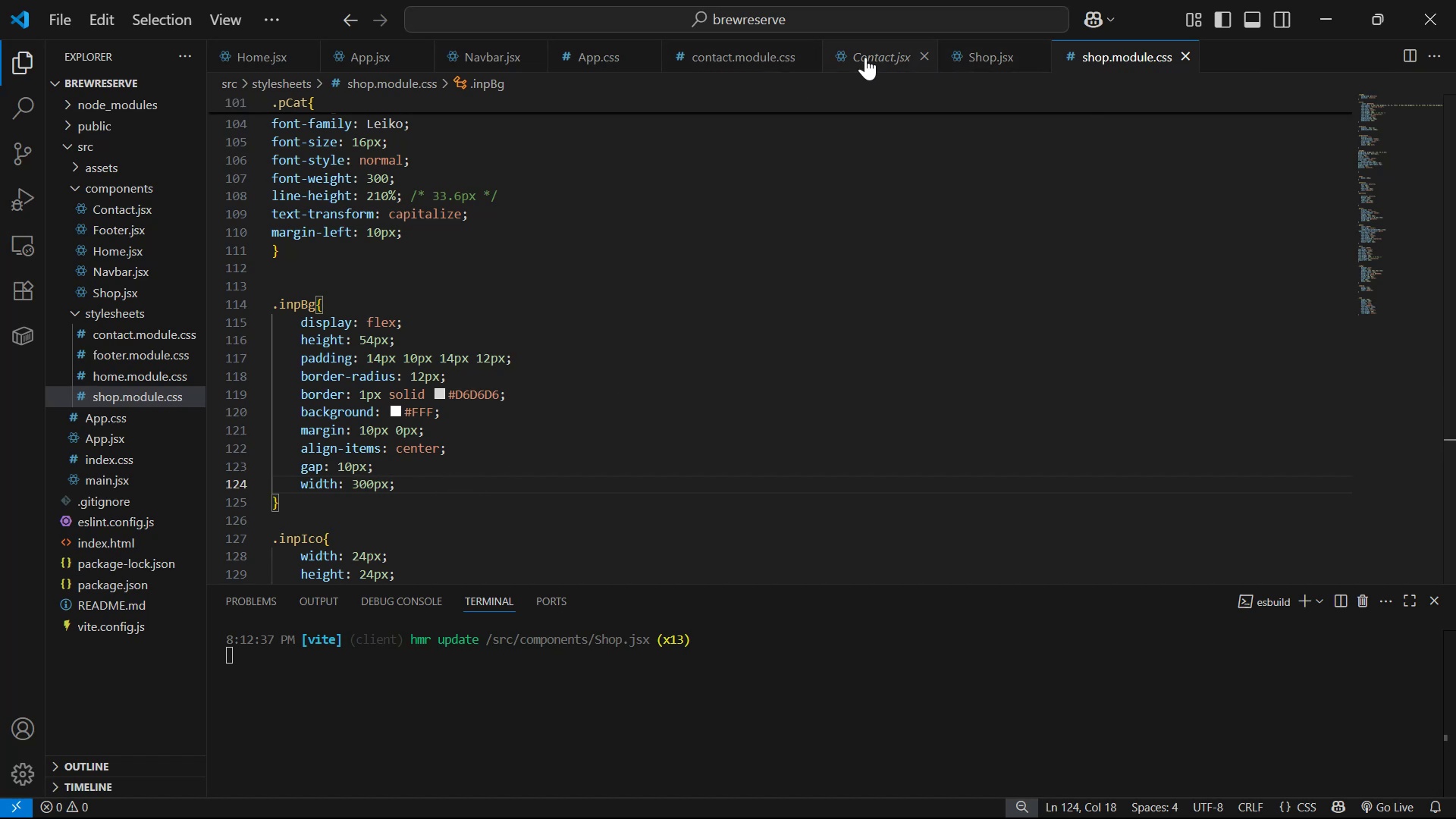 
scroll: coordinate [755, 347], scroll_direction: down, amount: 15.0
 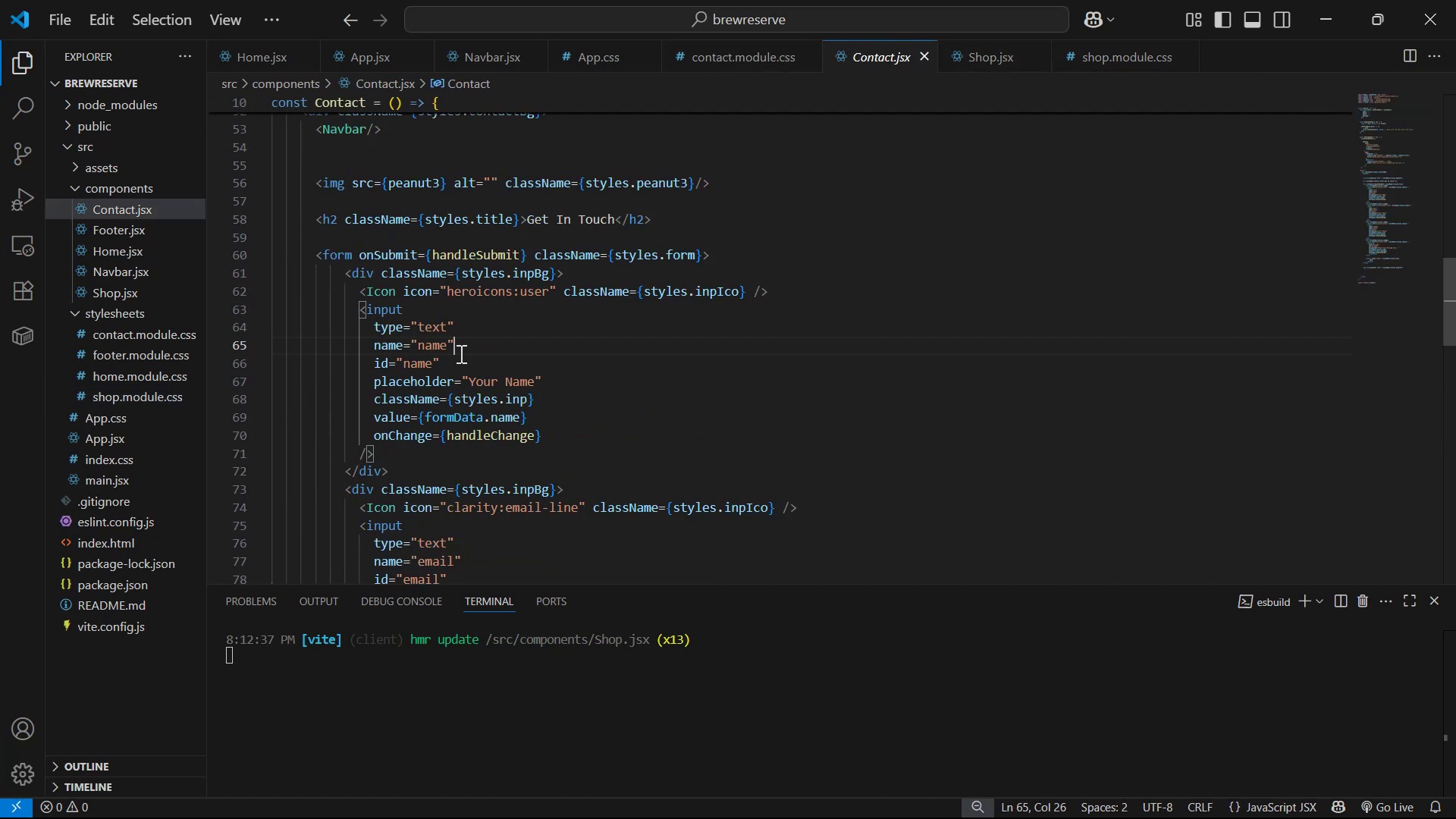 
key(ArrowLeft)
 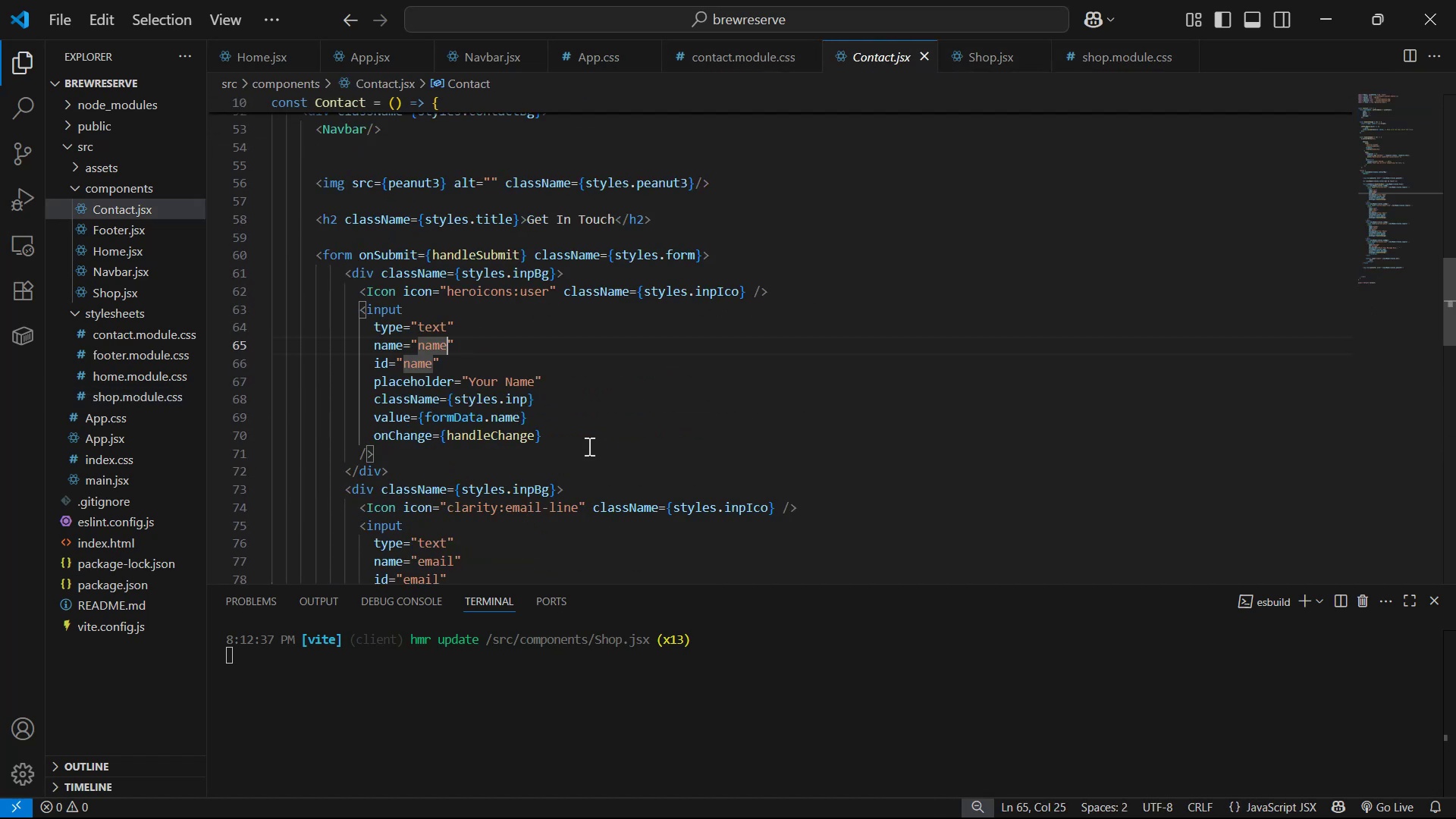 
key(Backspace)
key(Backspace)
key(Backspace)
key(Backspace)
type(ser)
key(Backspace)
type(arch)
 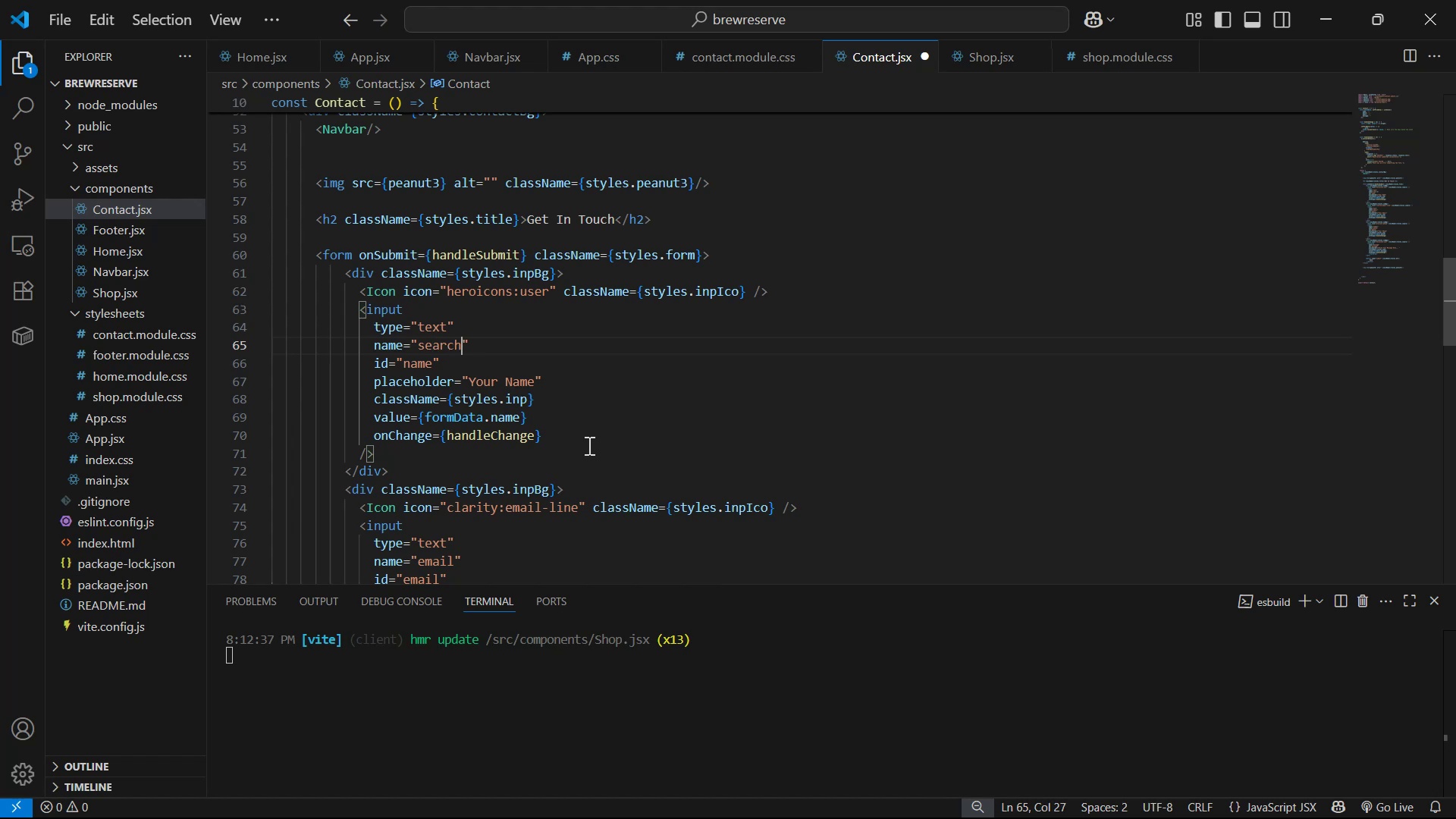 
key(ArrowDown)
 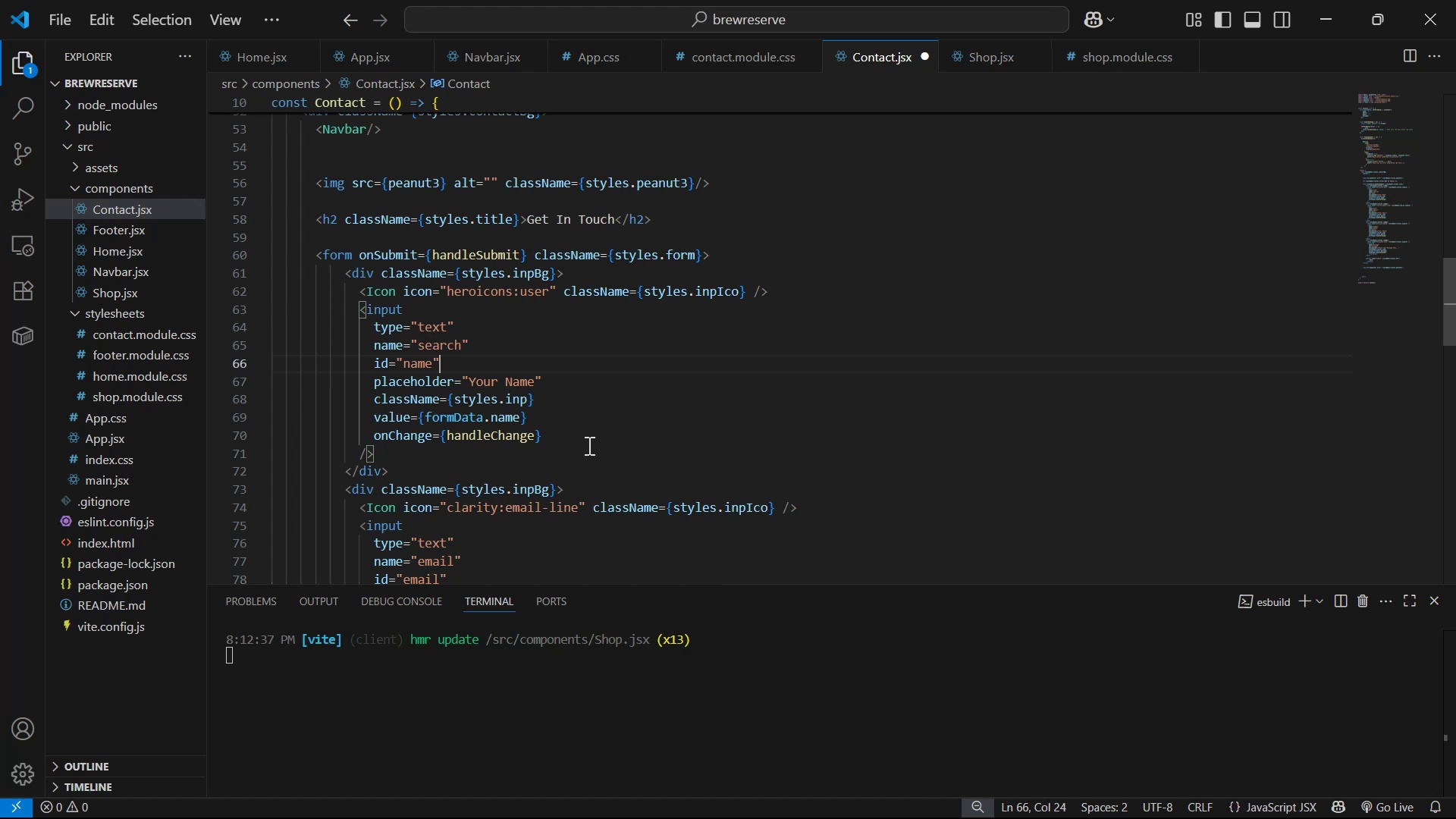 
key(ArrowLeft)
 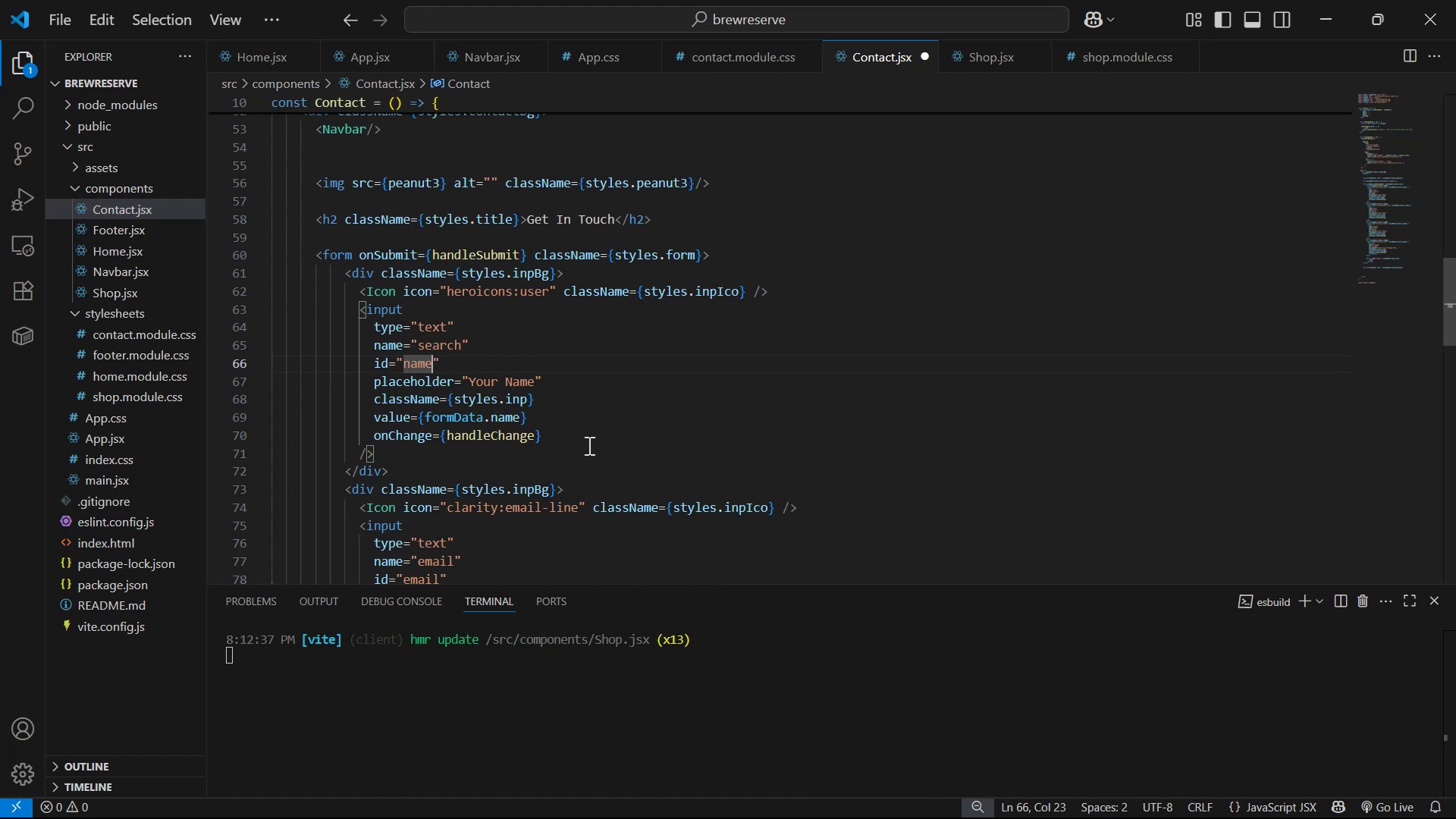 
key(Backspace)
key(Backspace)
key(Backspace)
key(Backspace)
type(searcj)
key(Backspace)
type(h)
 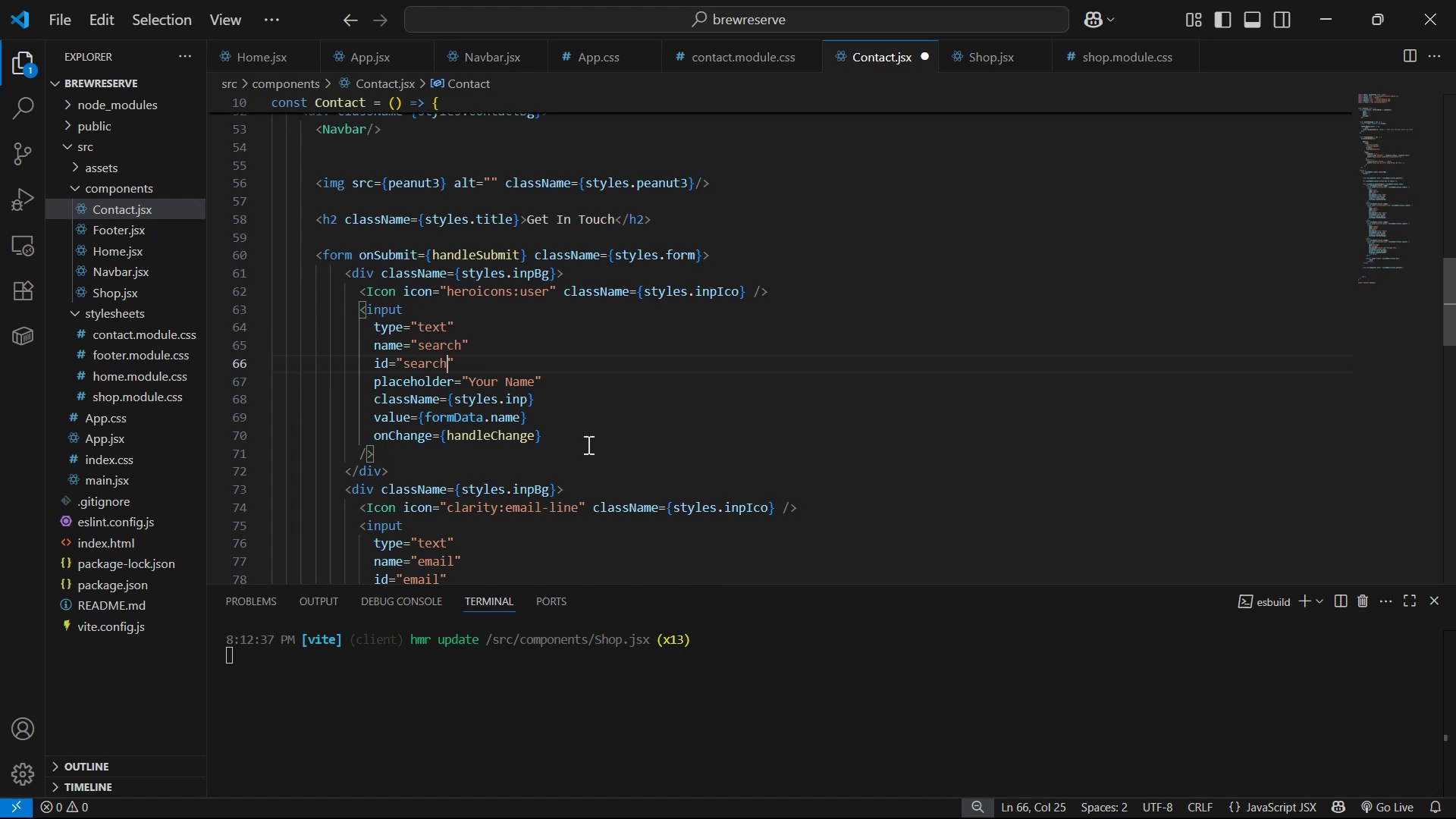 
key(ArrowRight)
 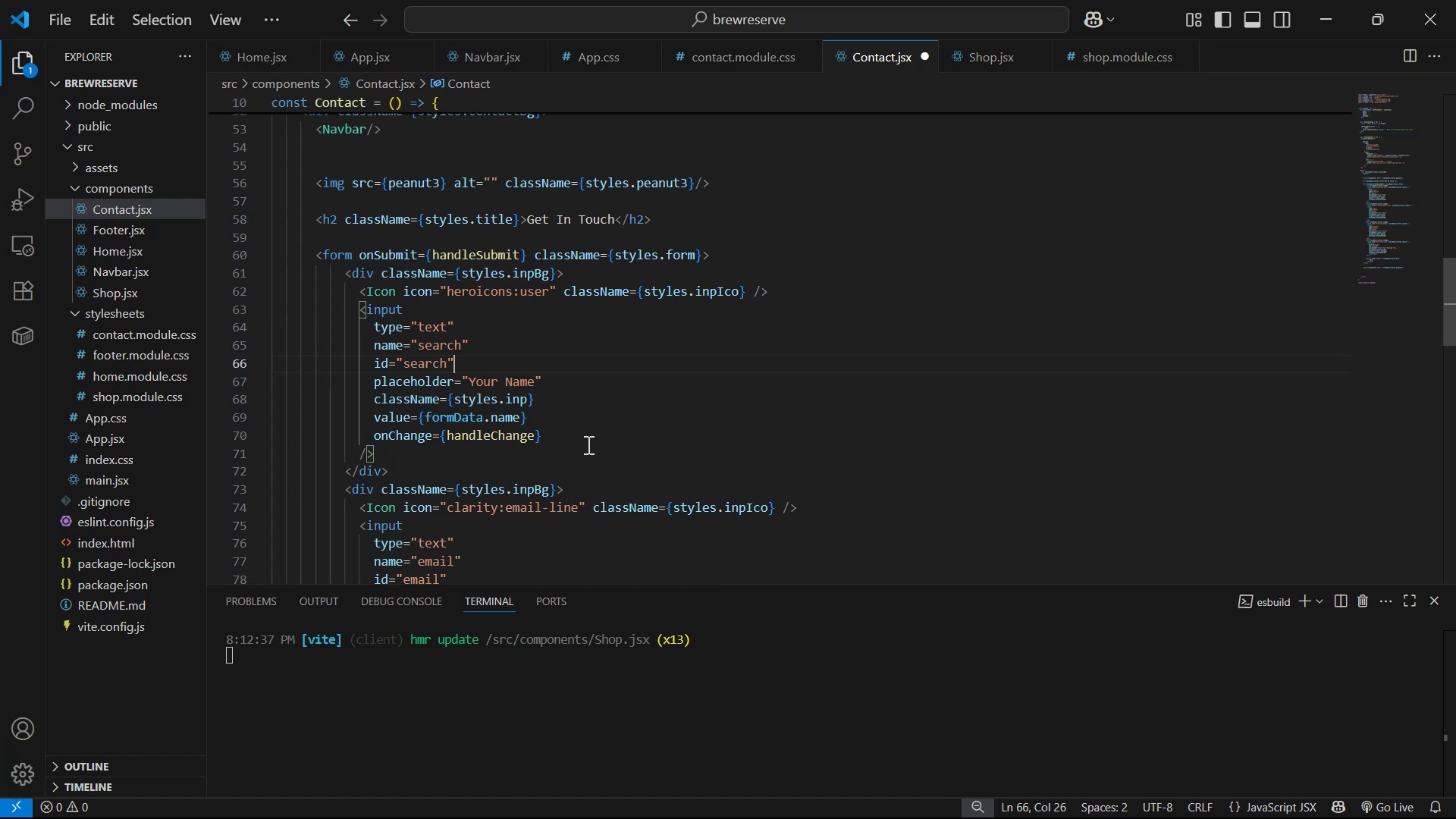 
key(ArrowDown)
 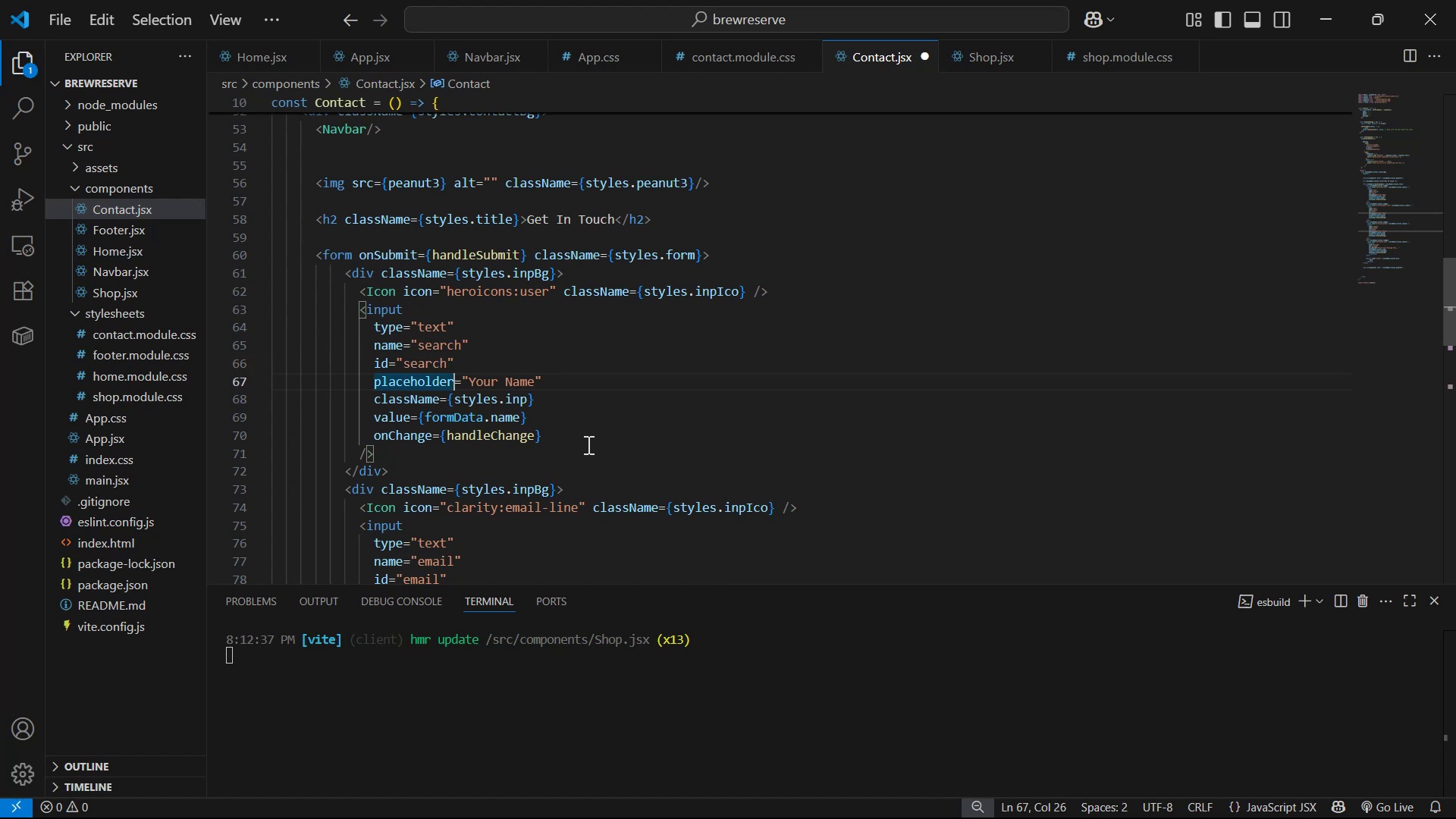 
hold_key(key=ArrowRight, duration=0.88)
 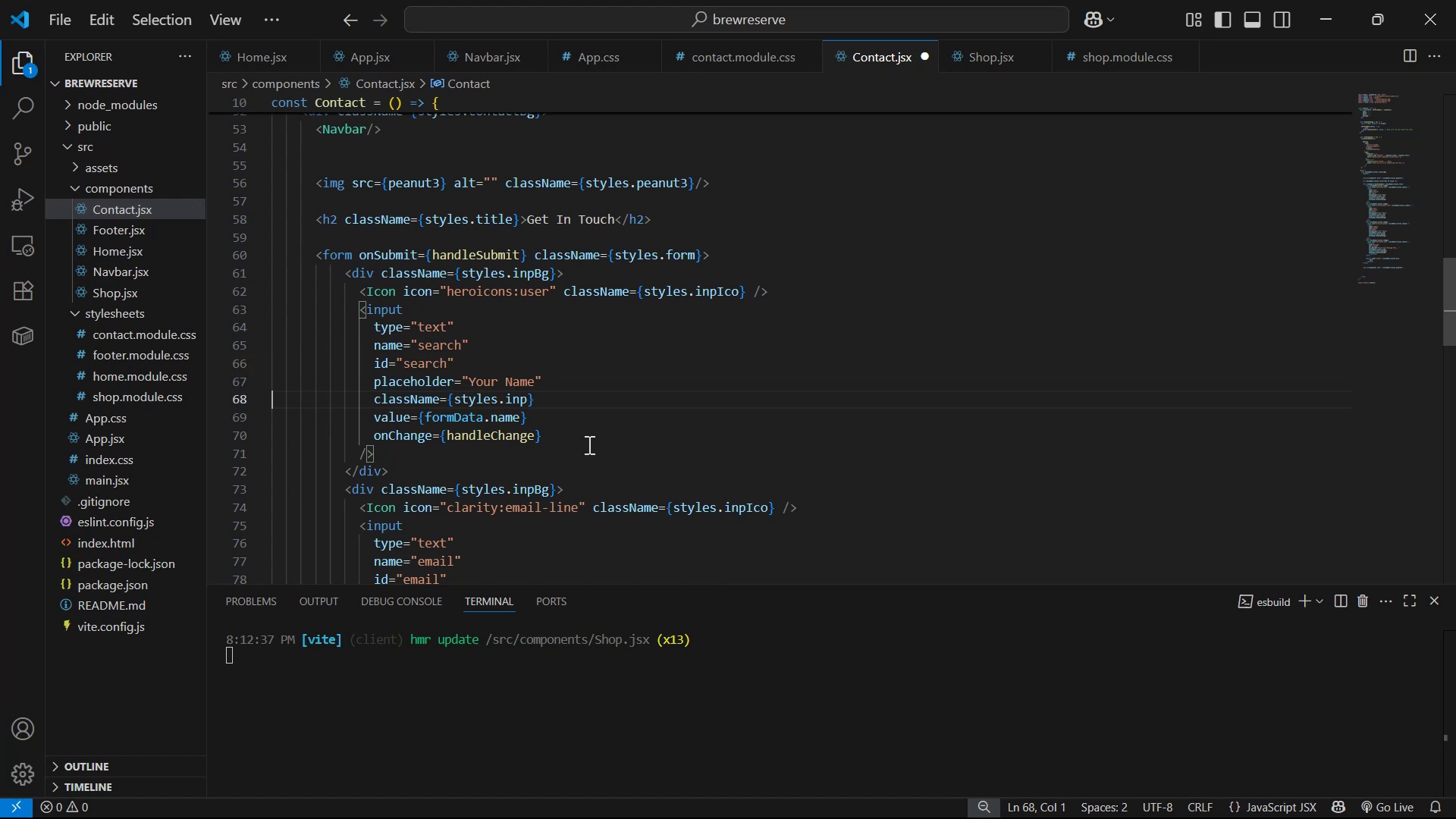 
key(ArrowLeft)
 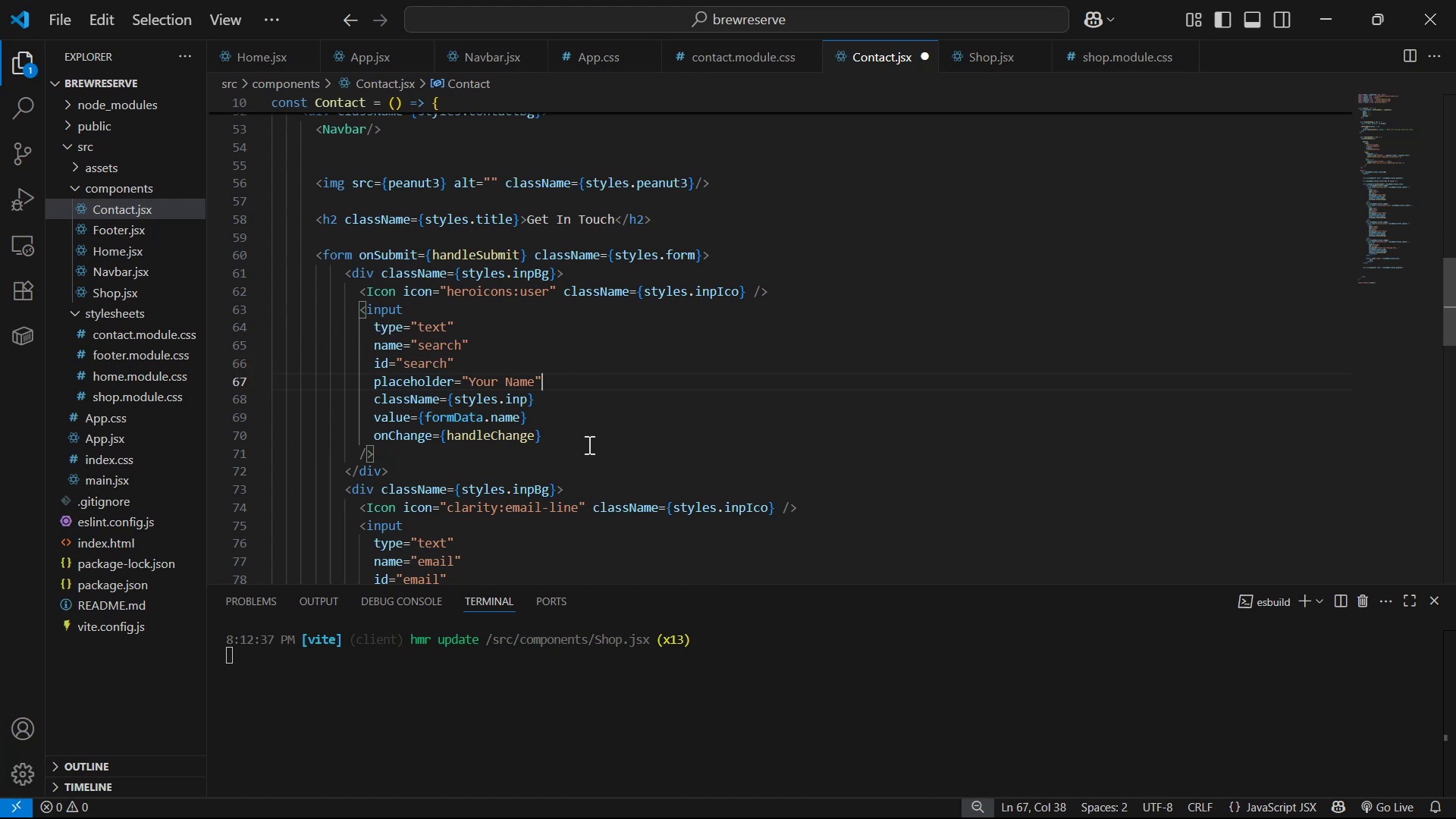 
key(ArrowLeft)
 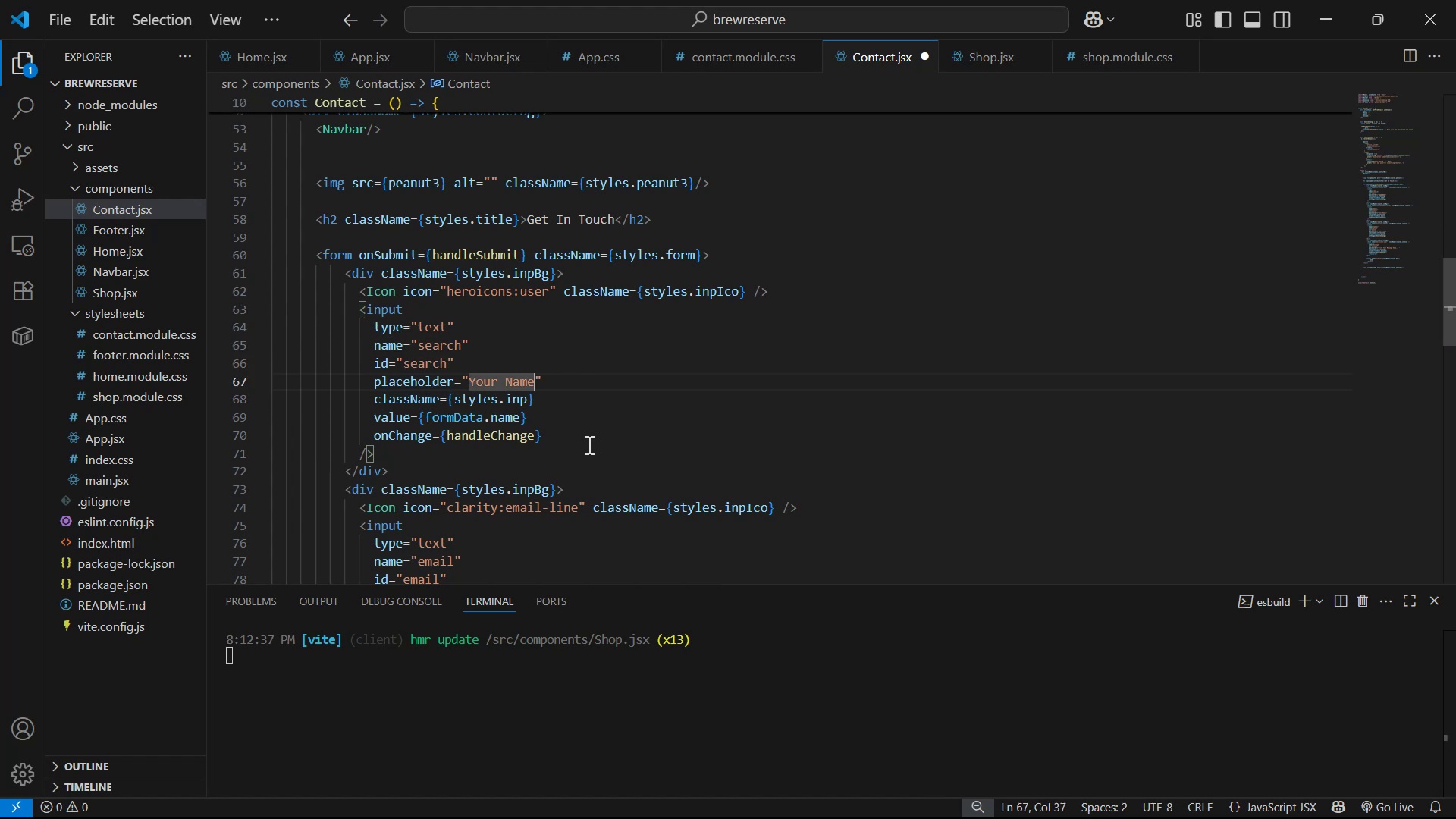 
hold_key(key=Backspace, duration=0.66)
 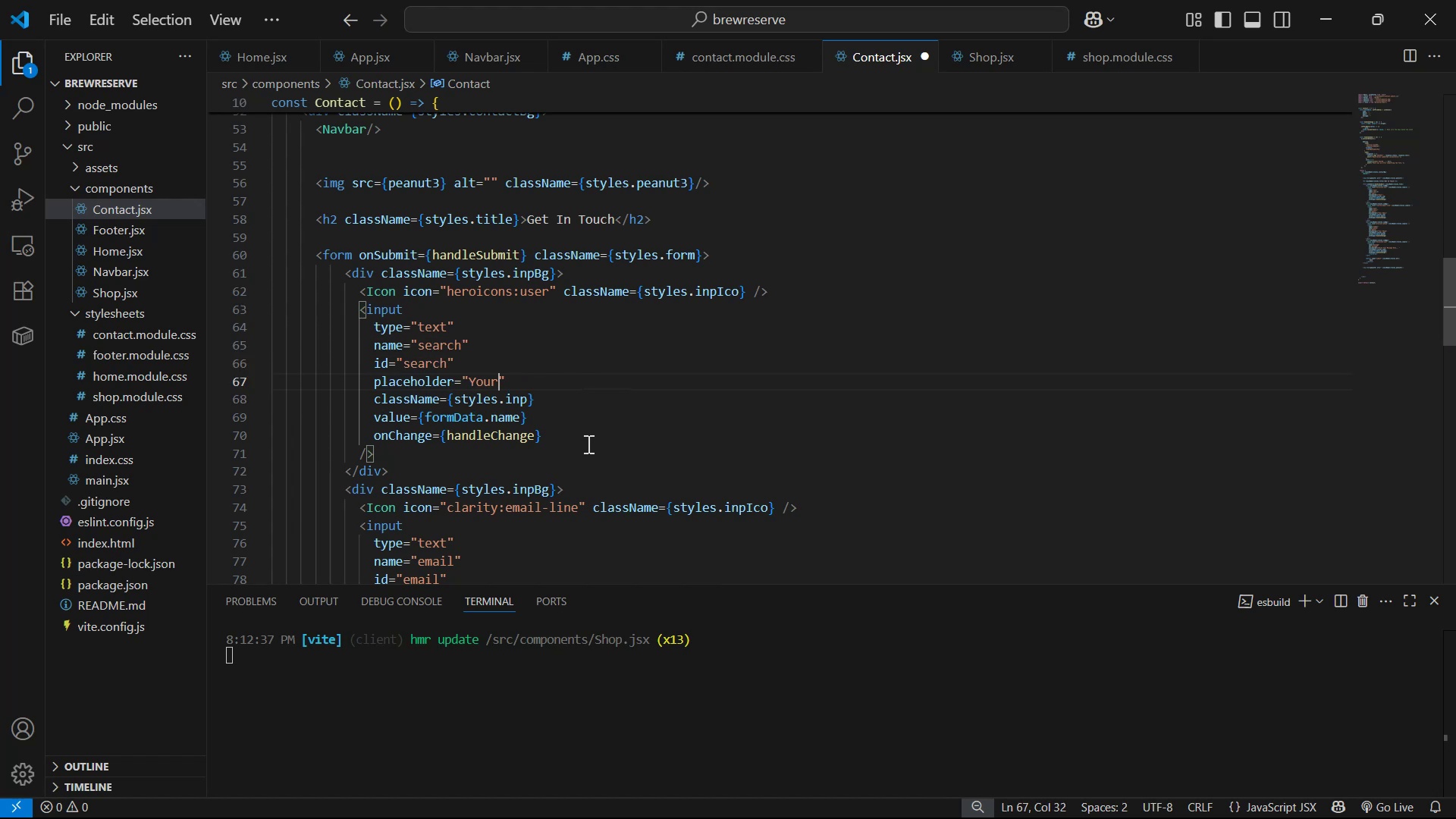 
key(Backspace)
key(Backspace)
key(Backspace)
type(Search Your Favourite Production )
key(Backspace)
key(Backspace)
key(Backspace)
key(Backspace)
type(...)
 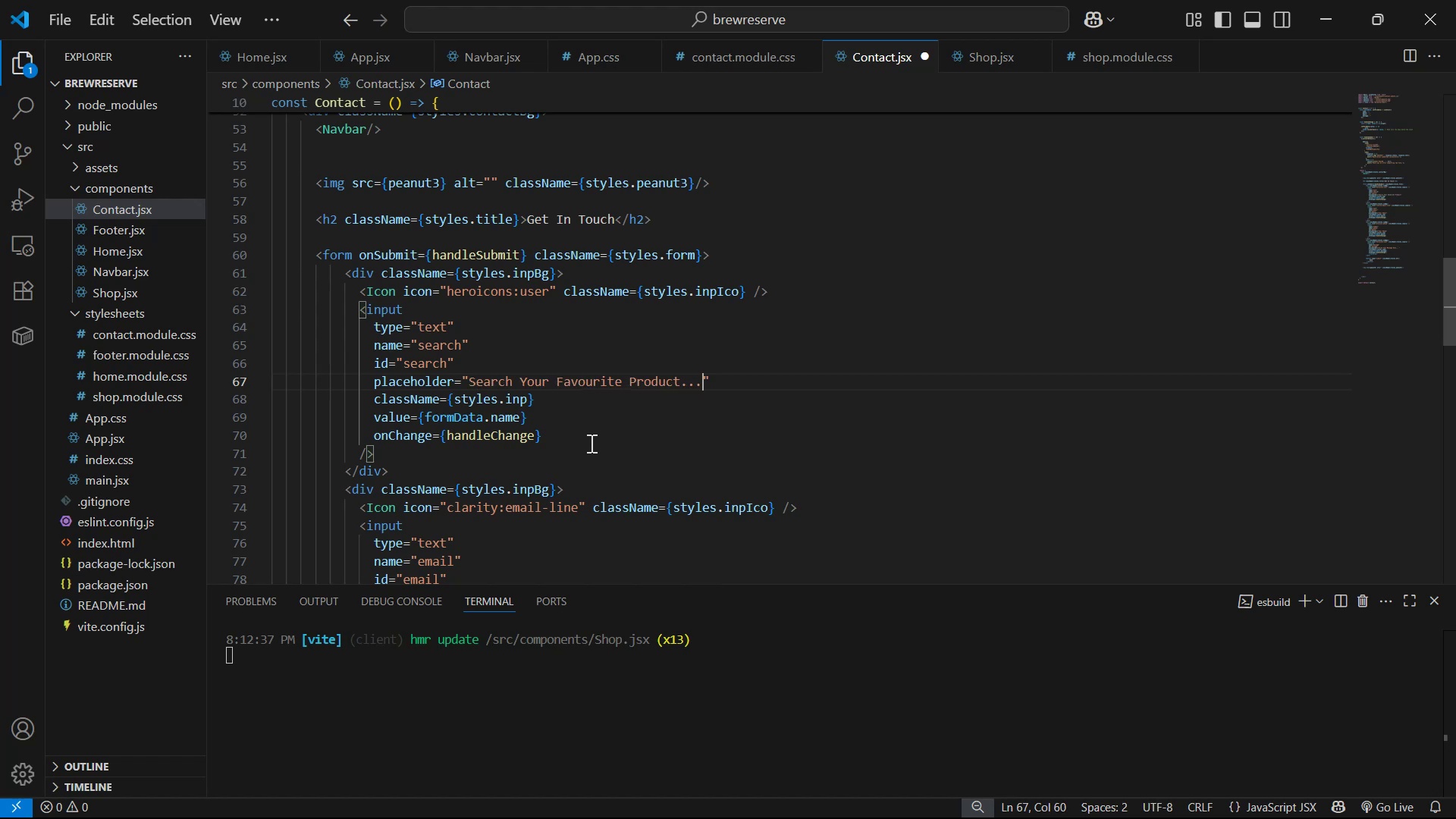 
key(Control+S)
 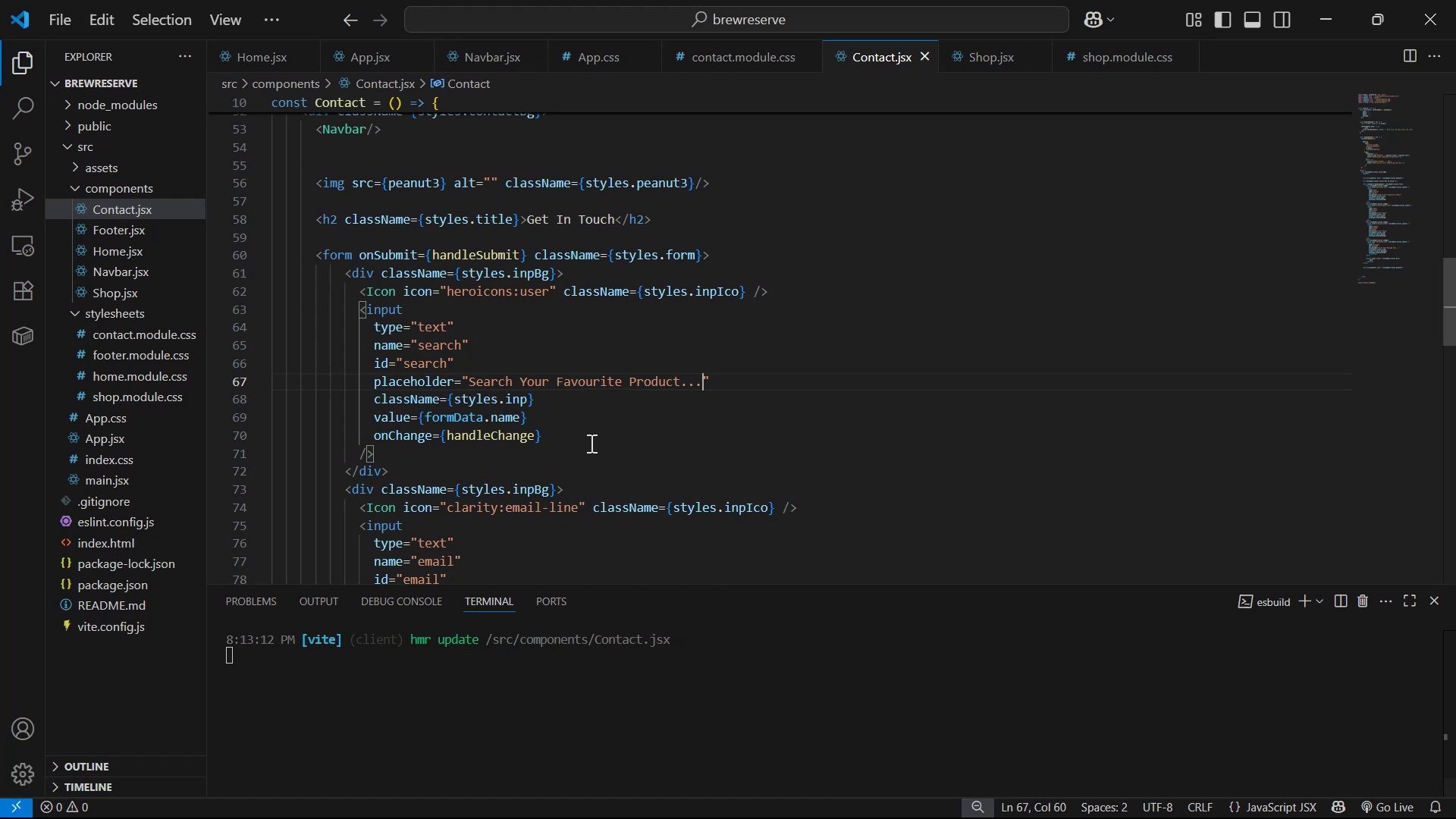 
key(Alt+AltLeft)
 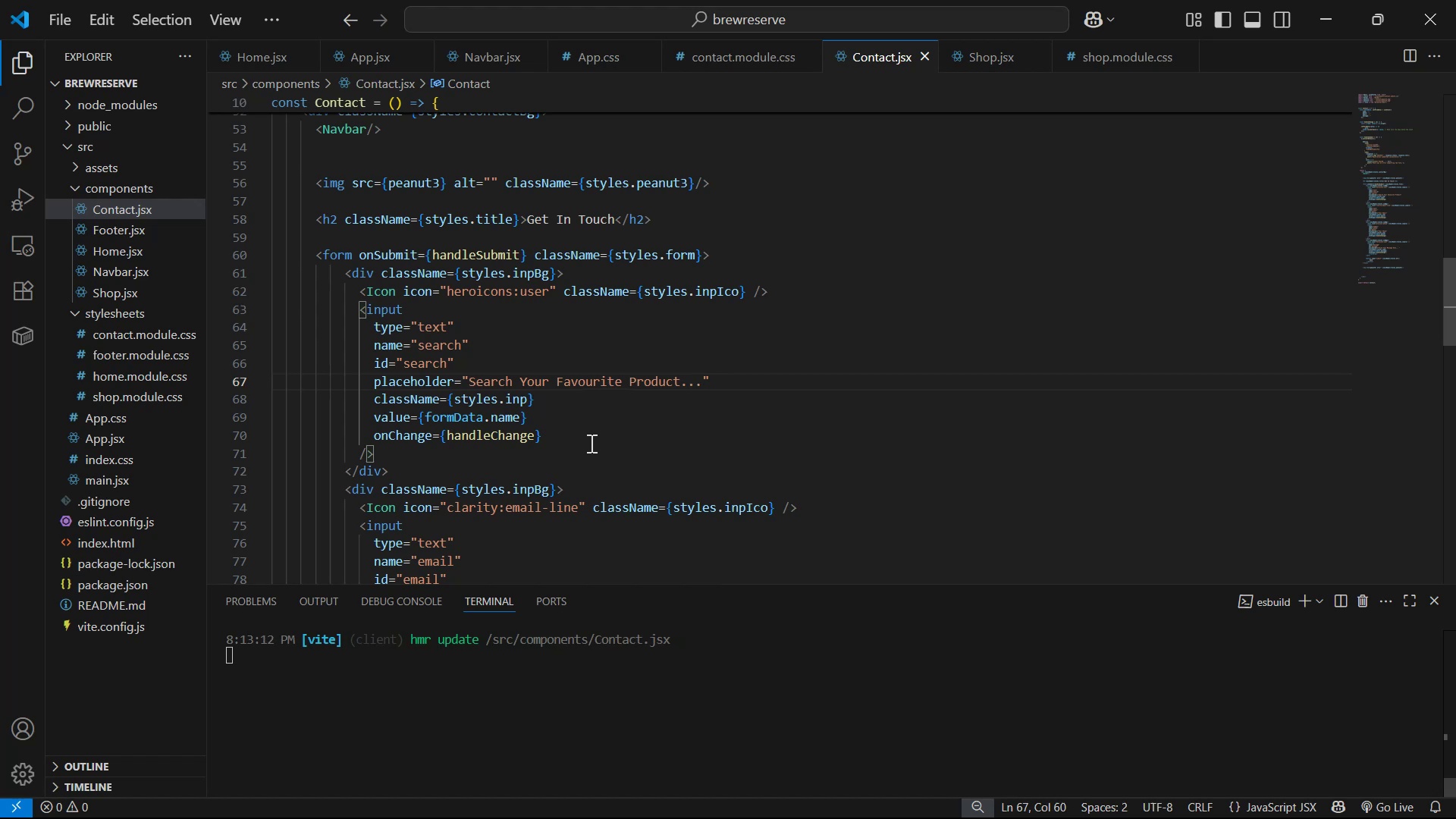 
key(Alt+Tab)
 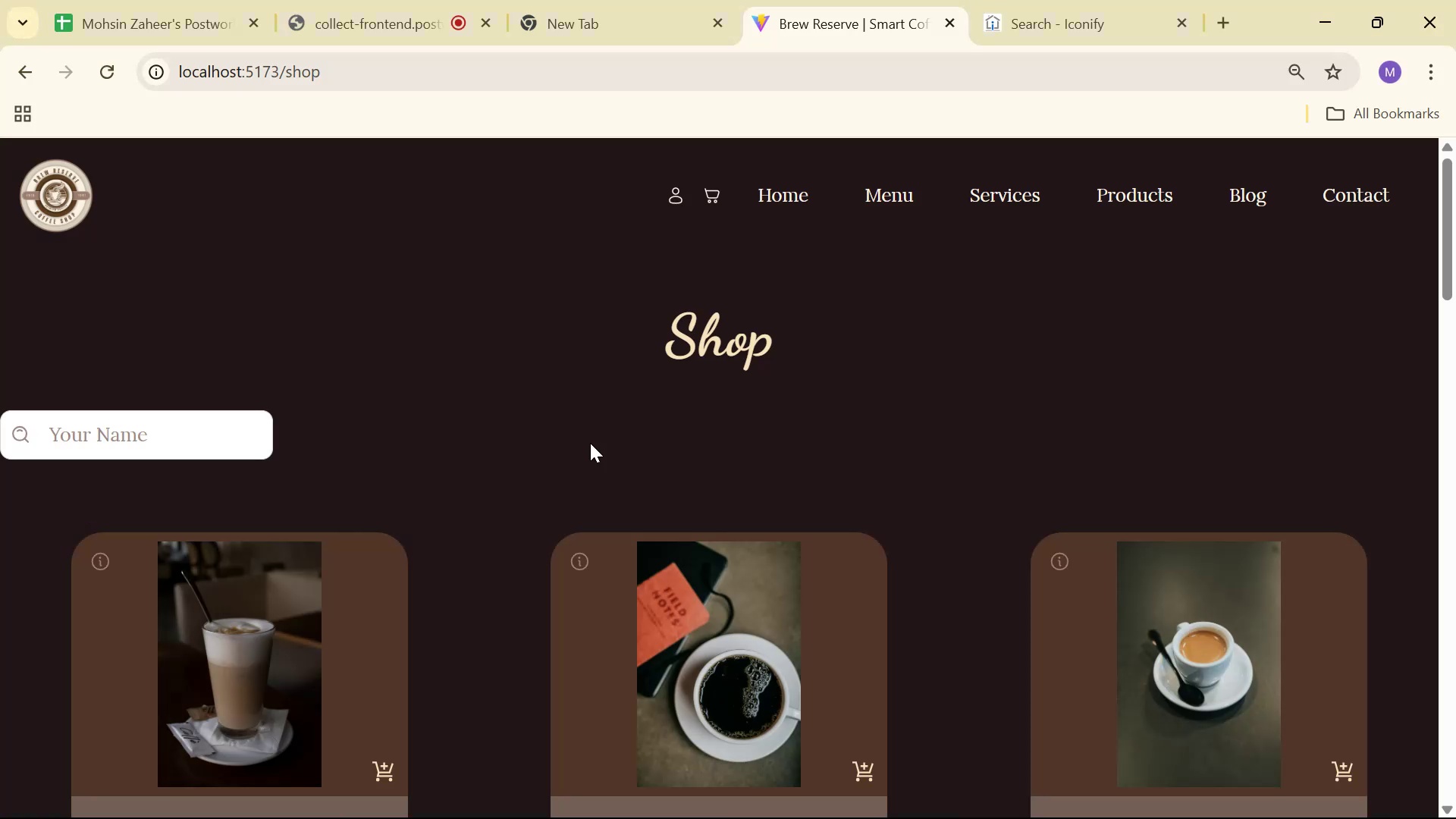 
key(Alt+AltLeft)
 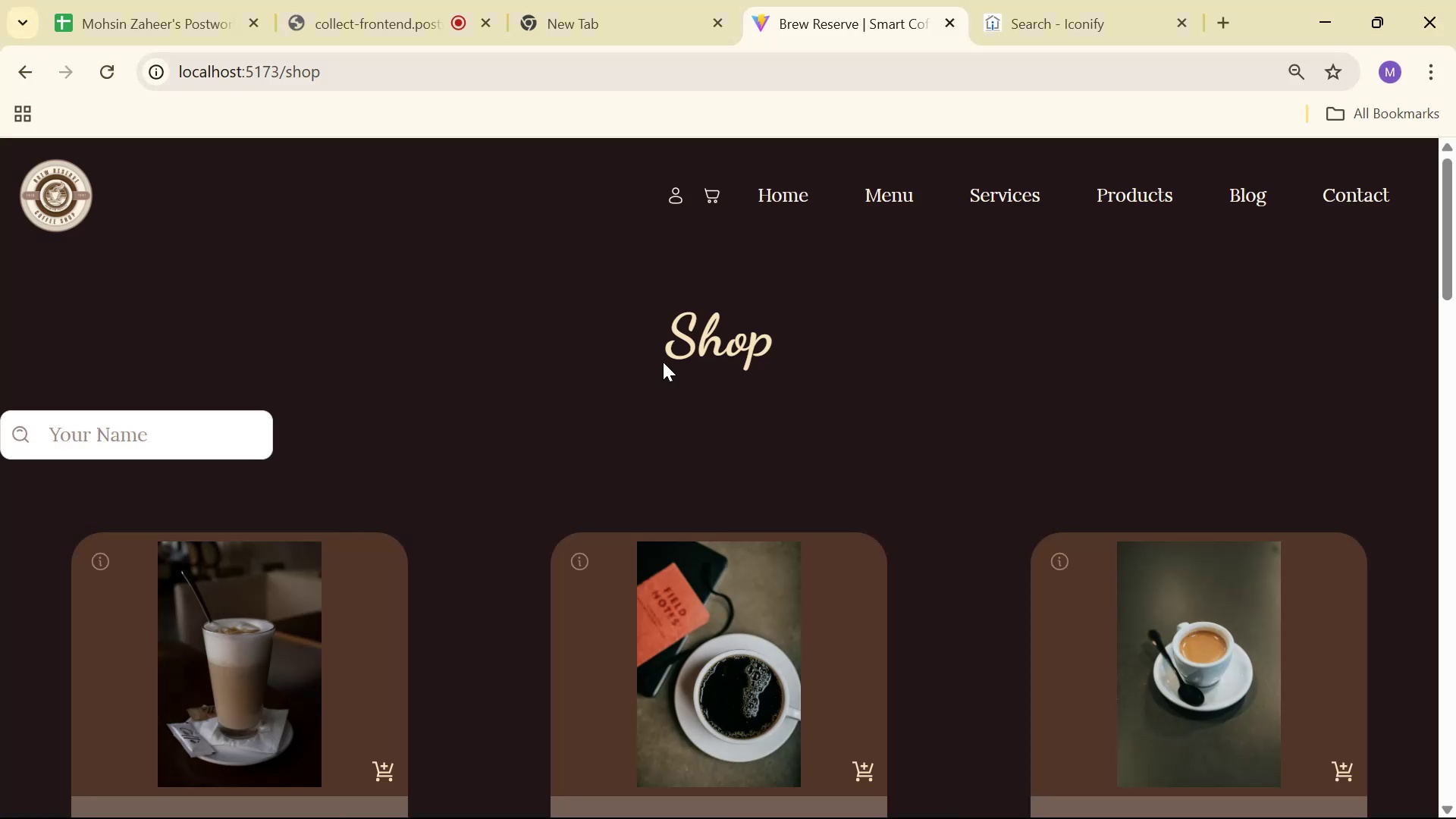 
key(Alt+Tab)
 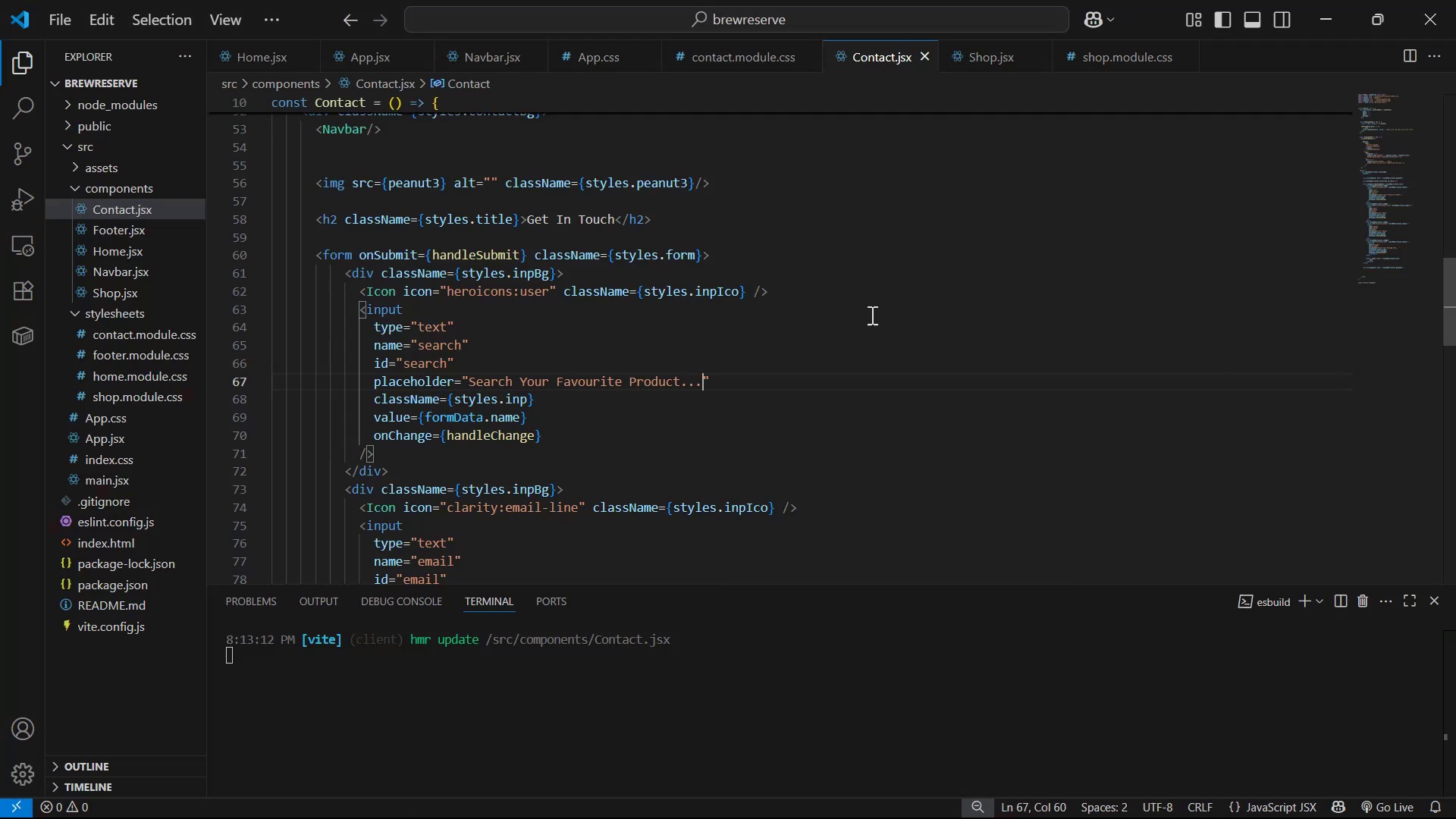 
key(Control+S)
 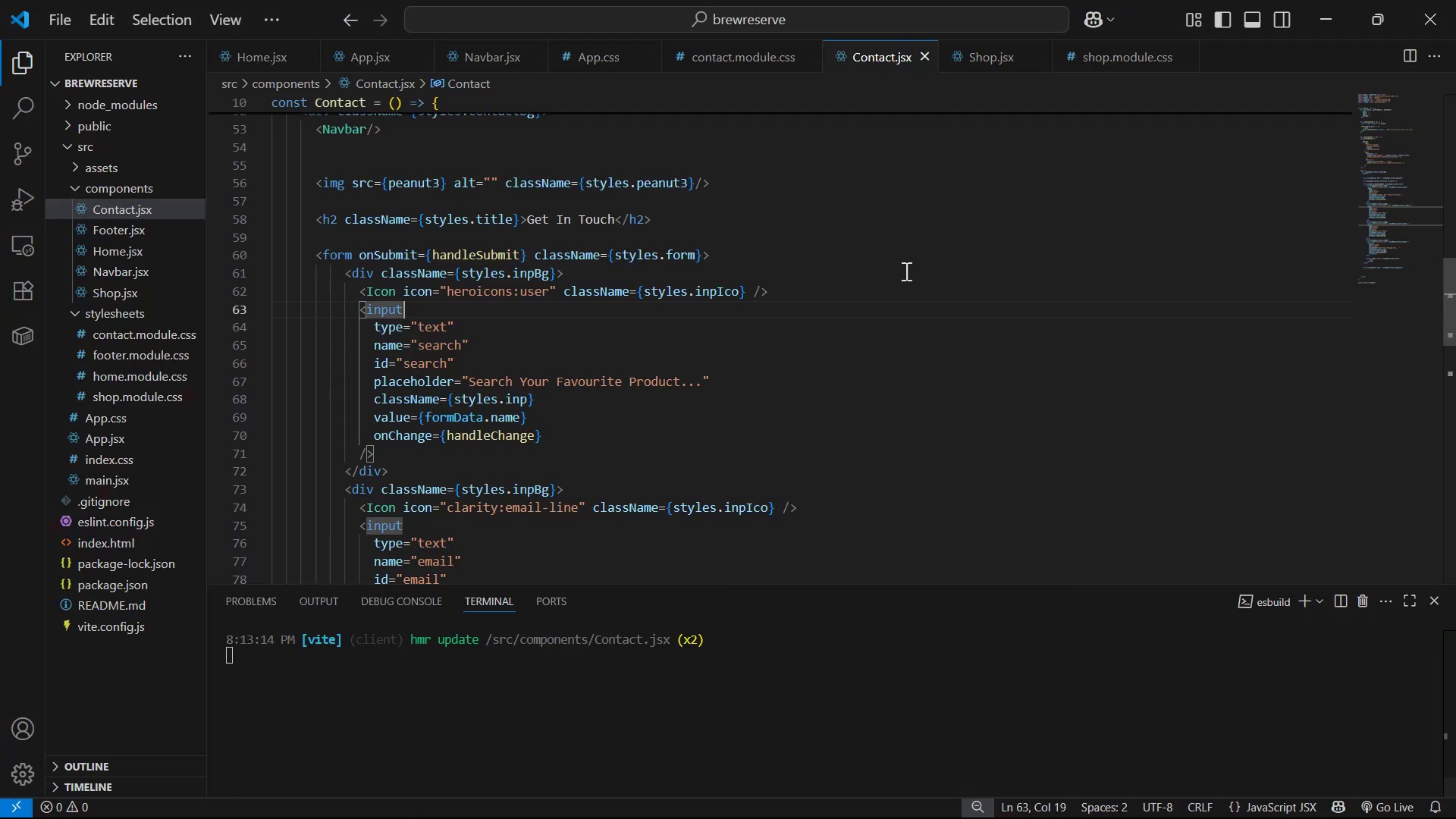 
key(Control+Z)
 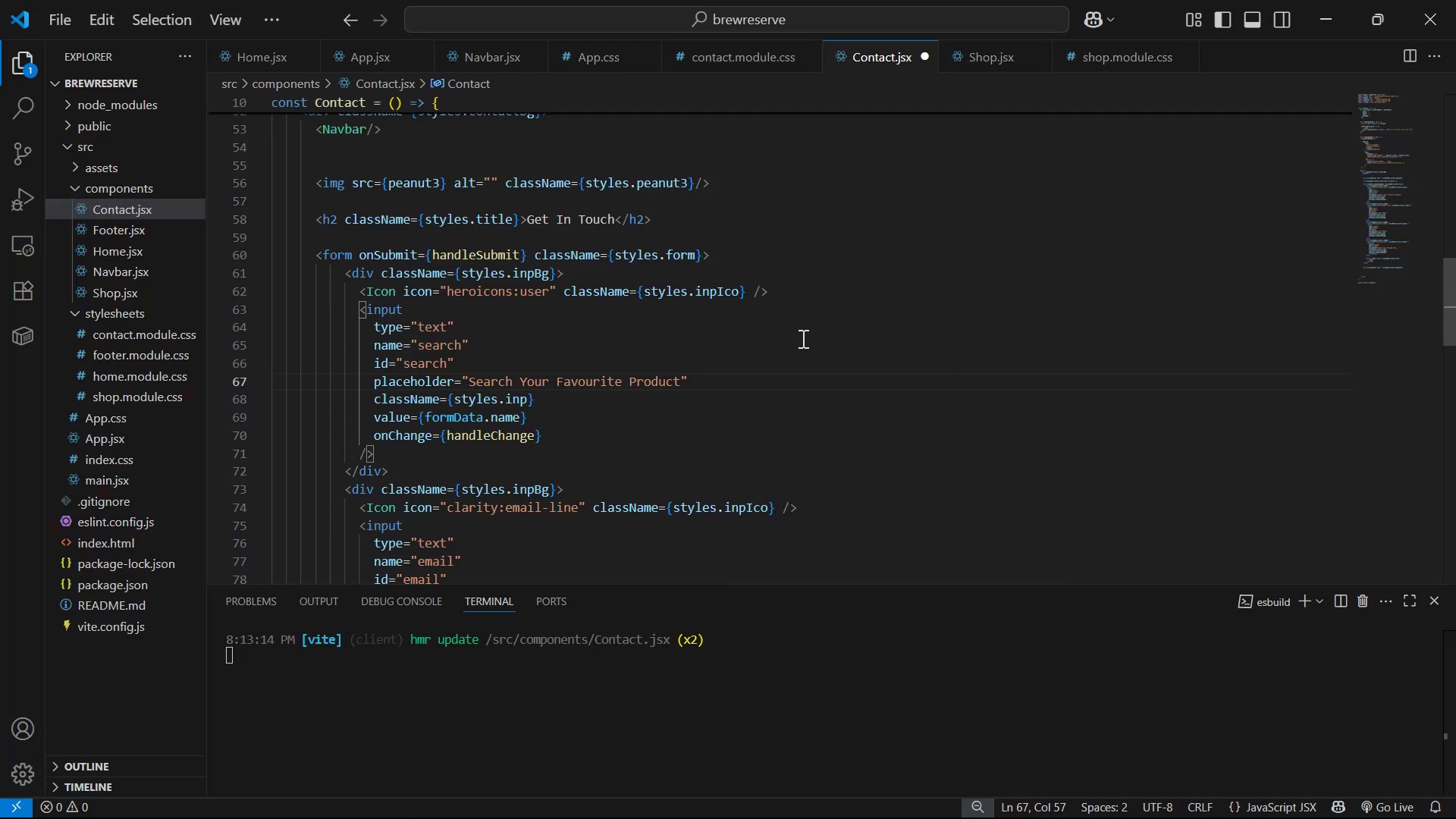 
key(Period)
 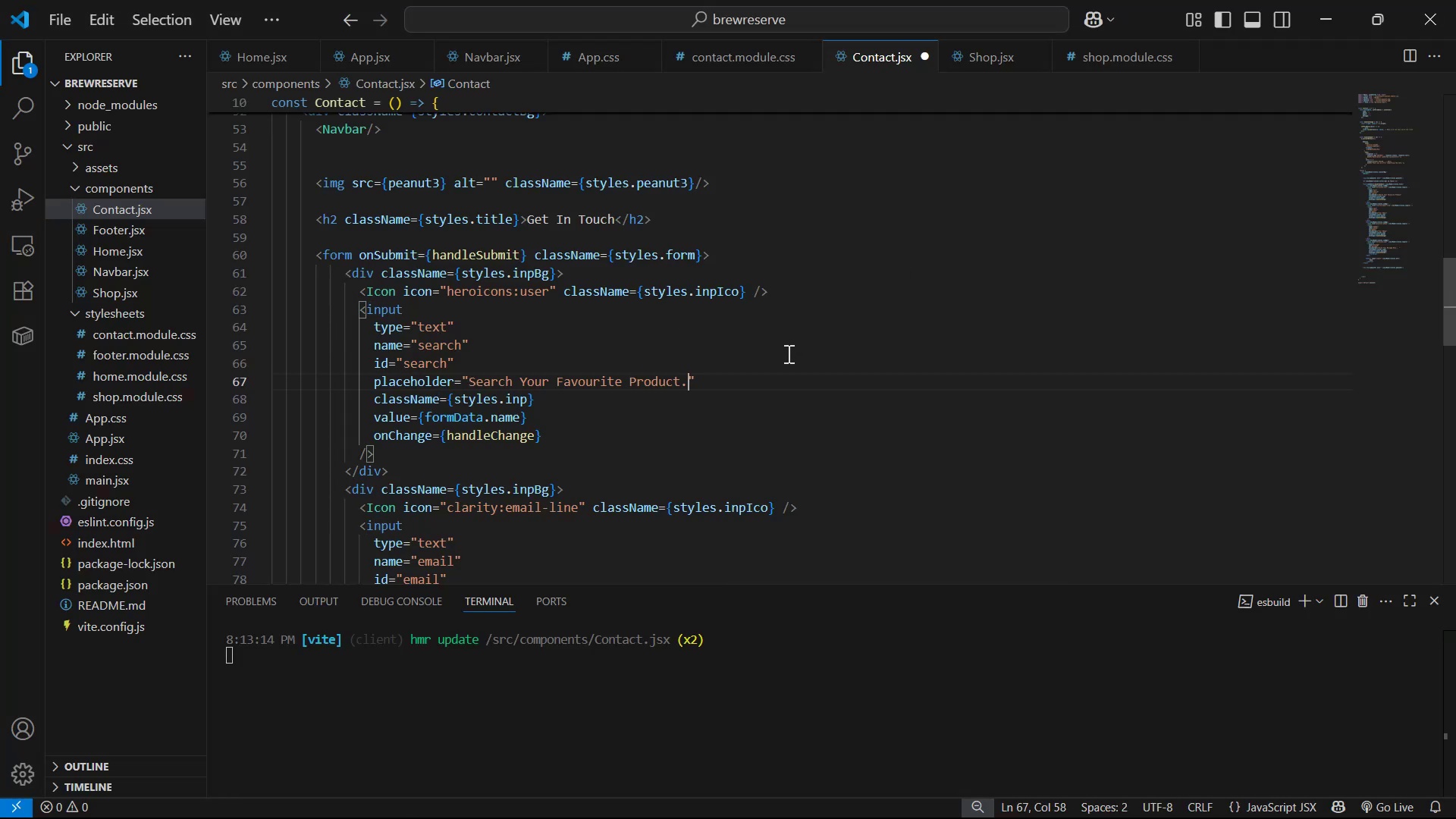 
key(Period)
 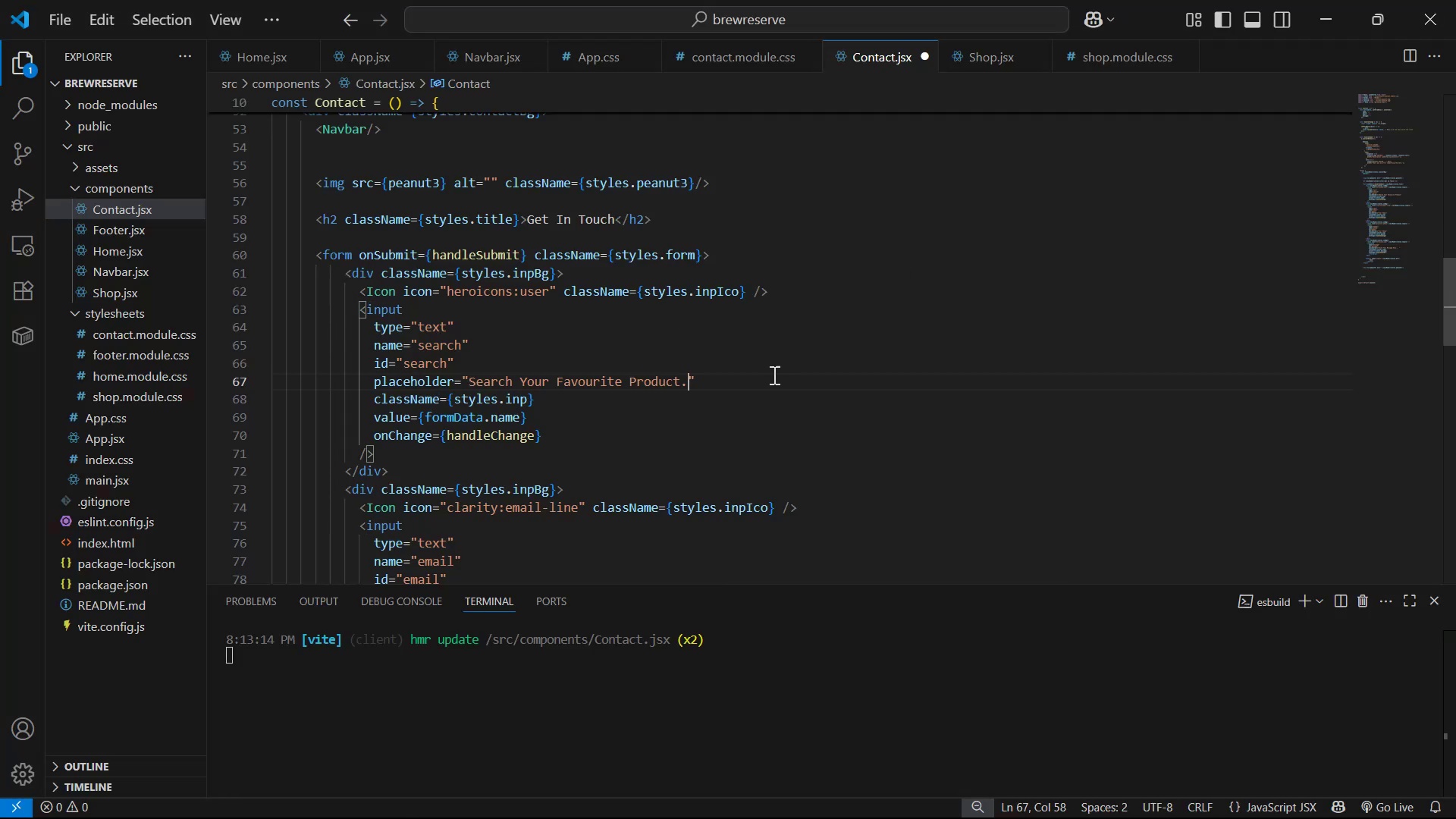 
key(Period)
 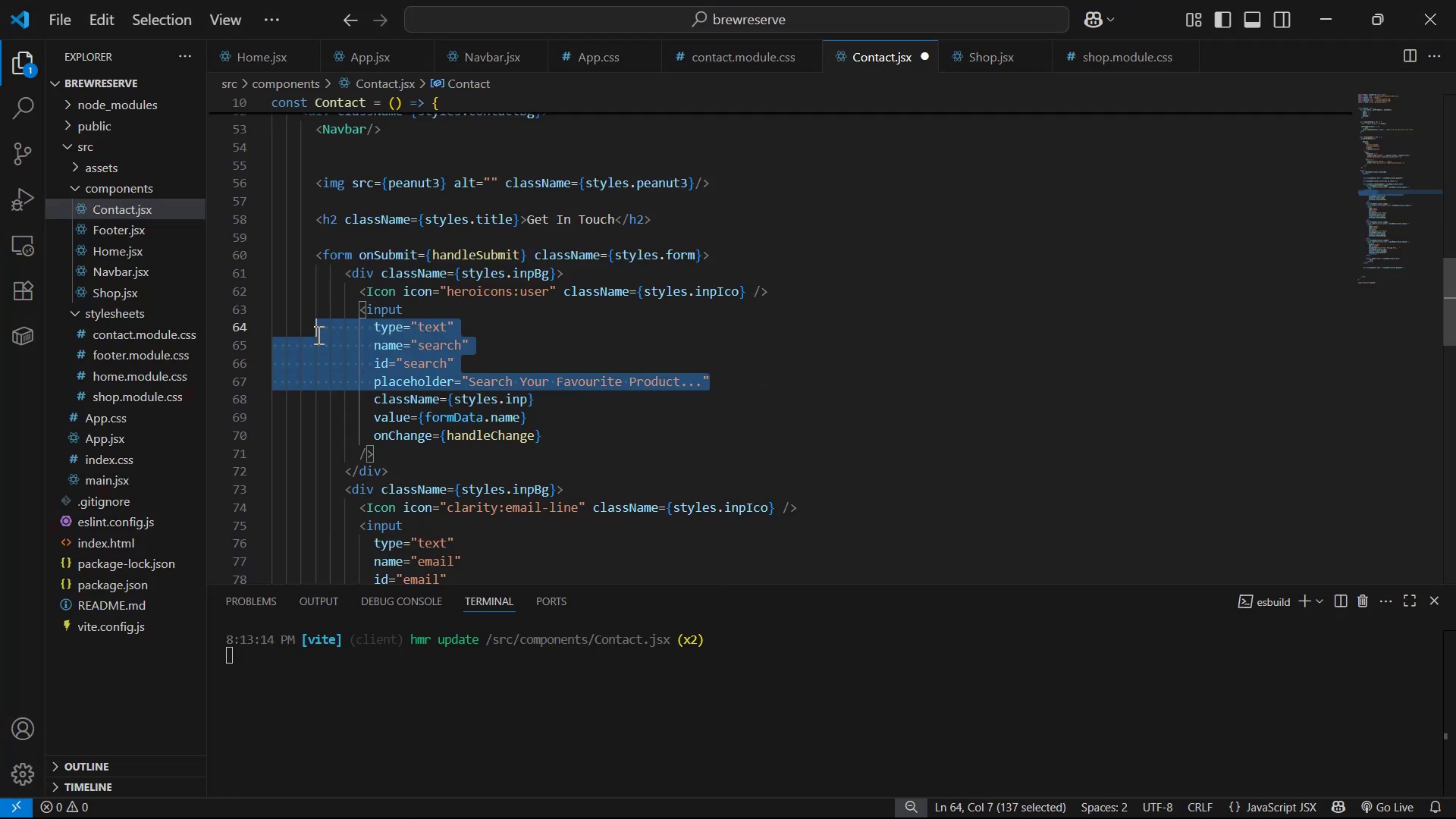 
key(Control+C)
 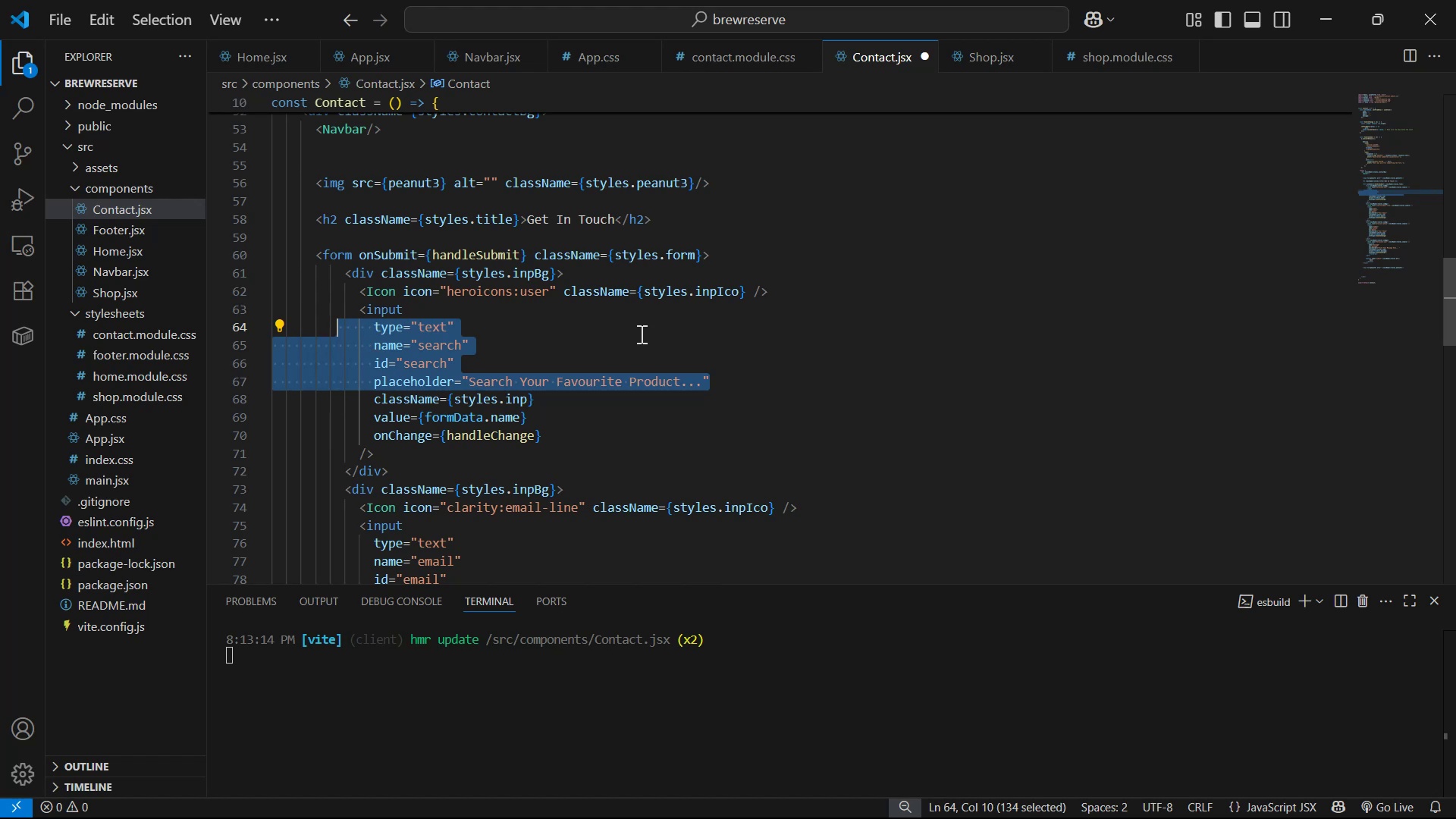 
left_click([956, 340])
 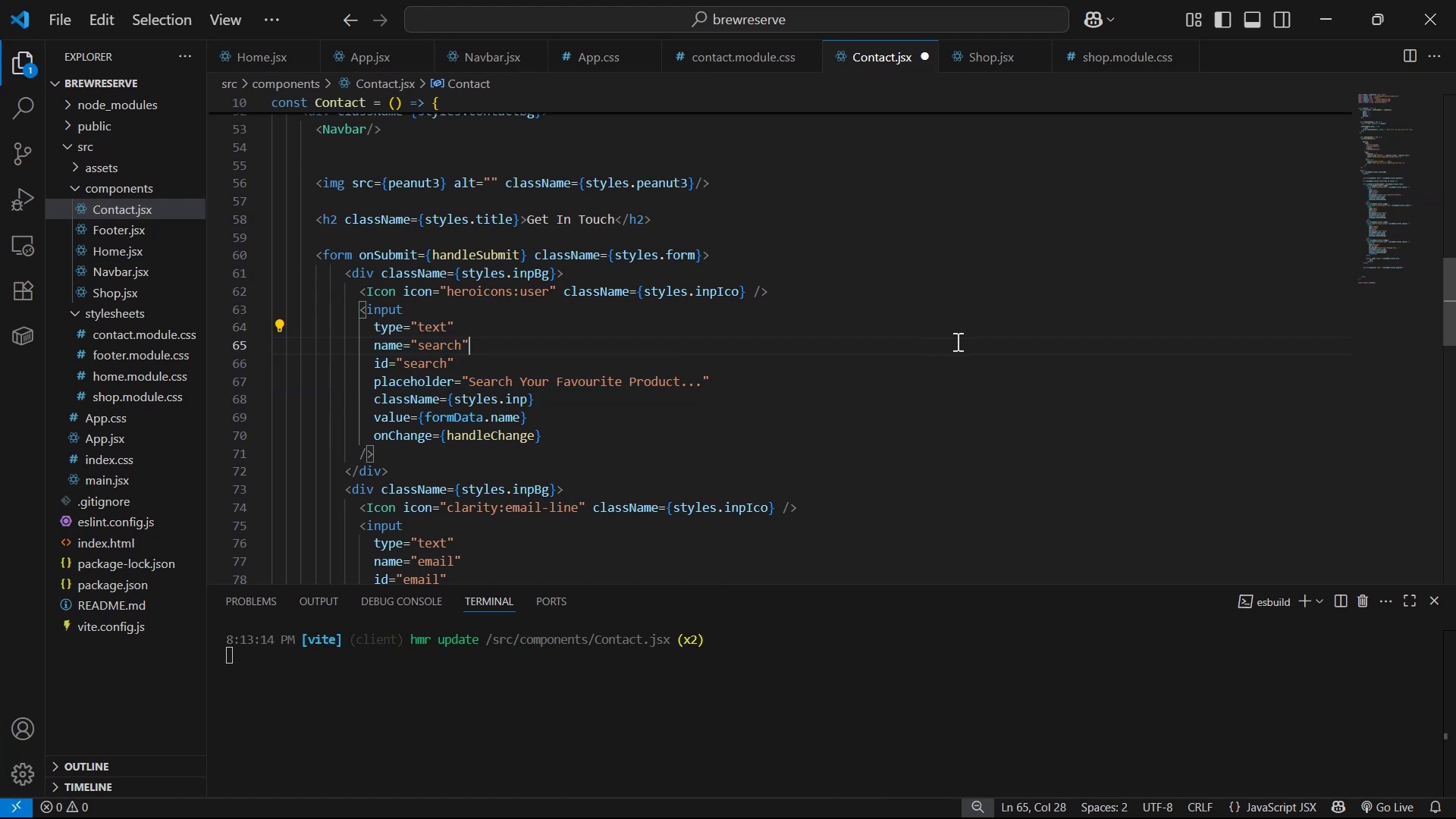 
key(Control+Z)
 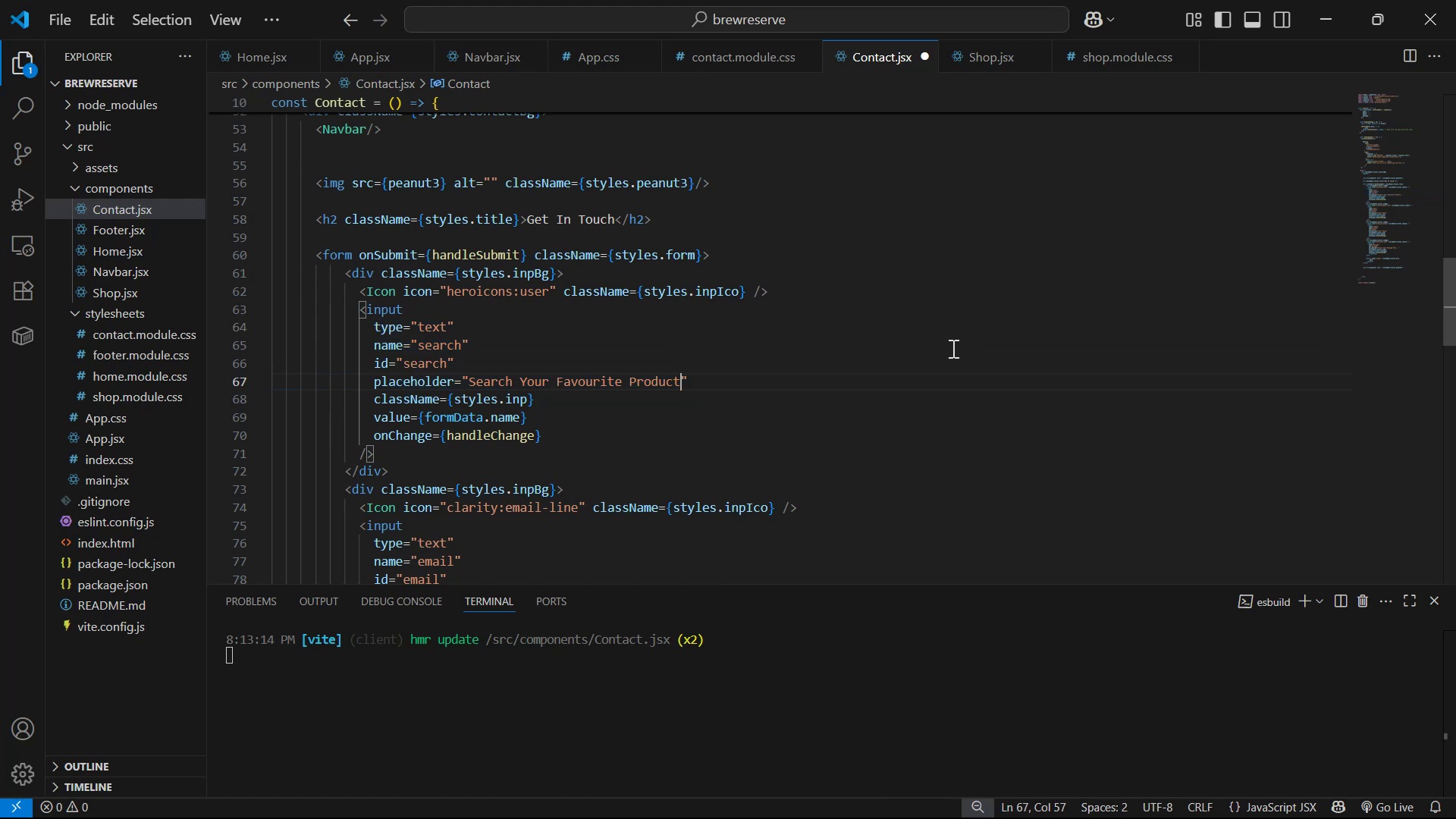 
key(Control+Z)
 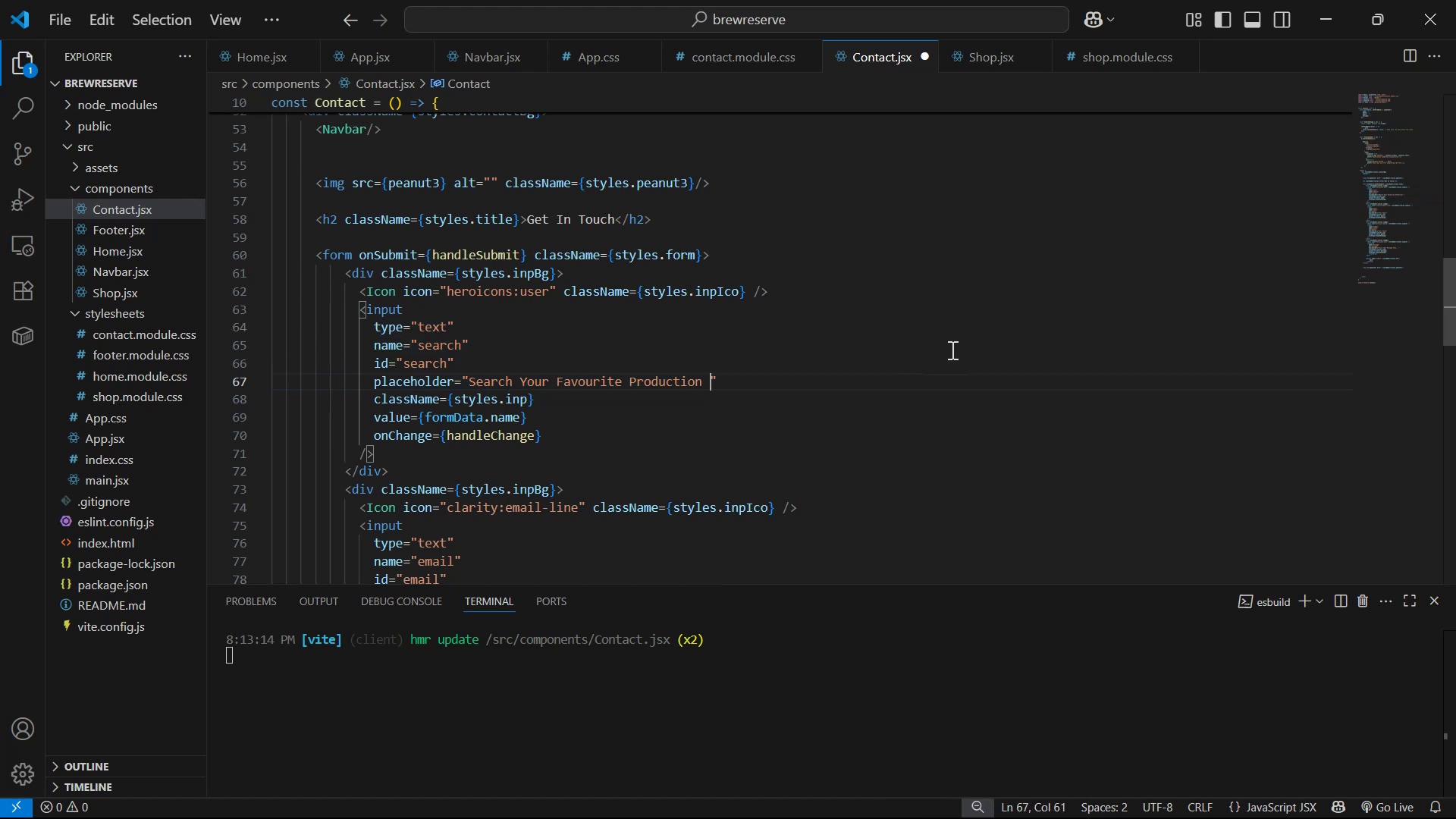 
key(Control+Z)
 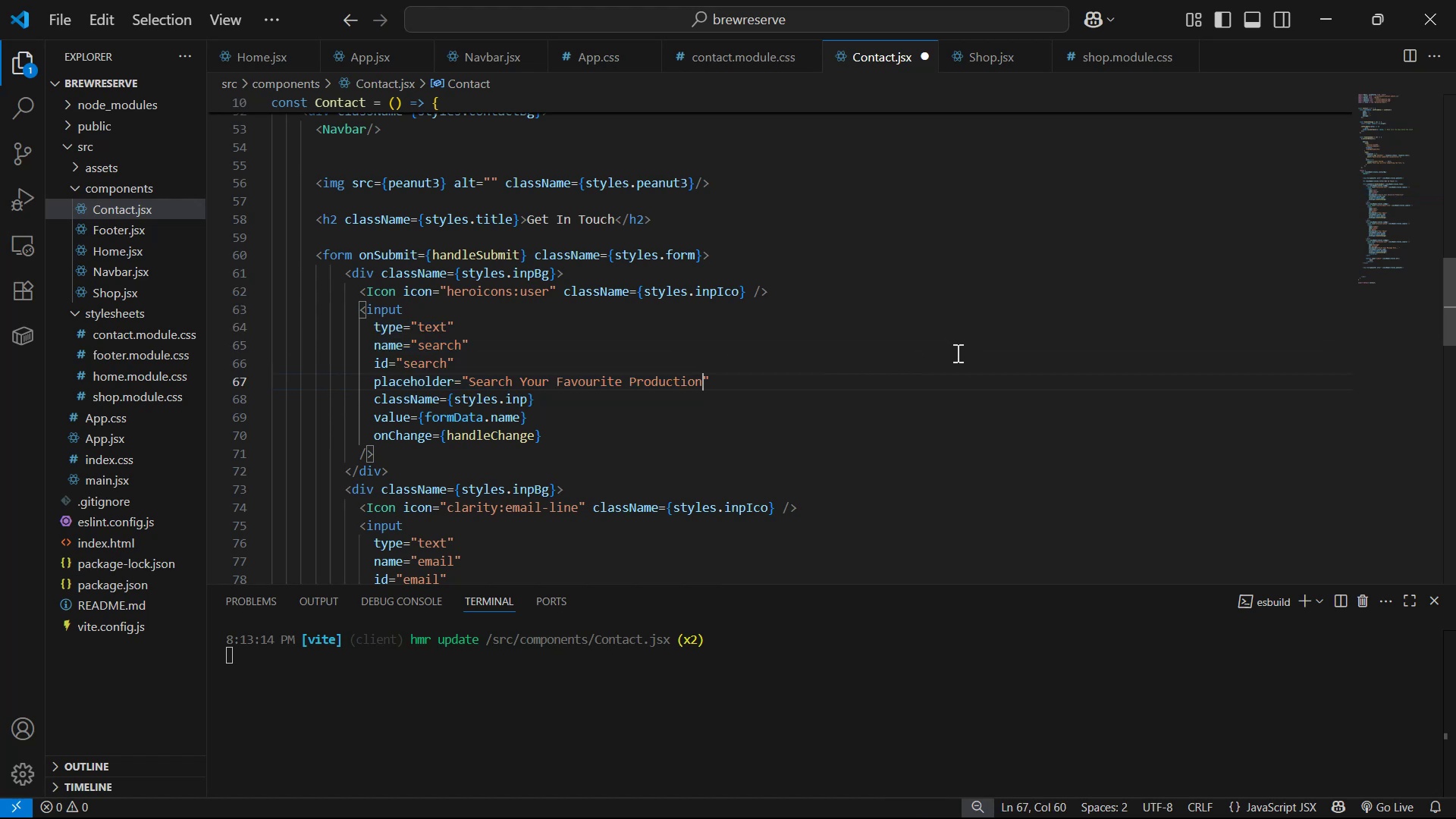 
key(Control+Z)
 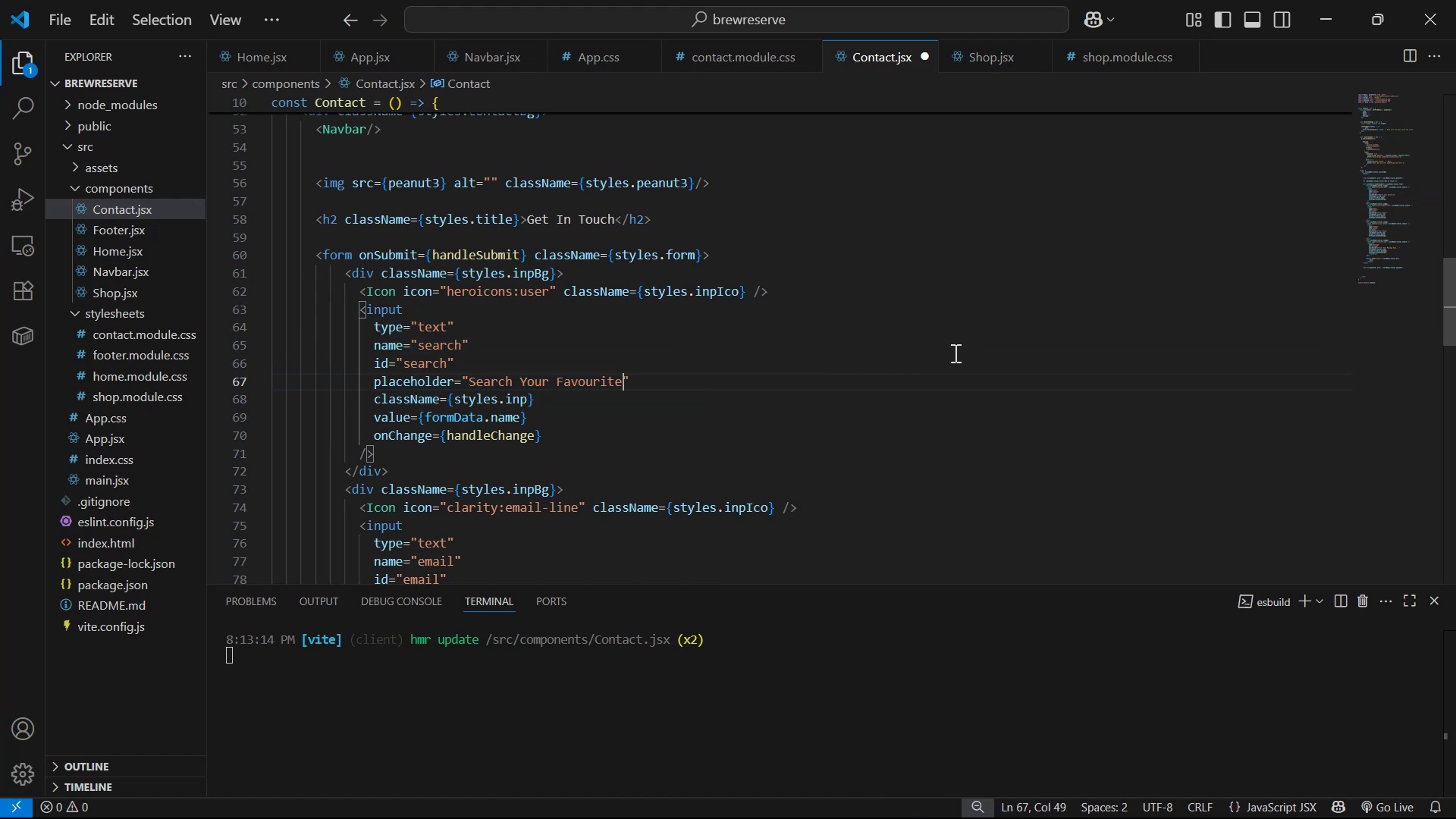 
key(Control+Z)
 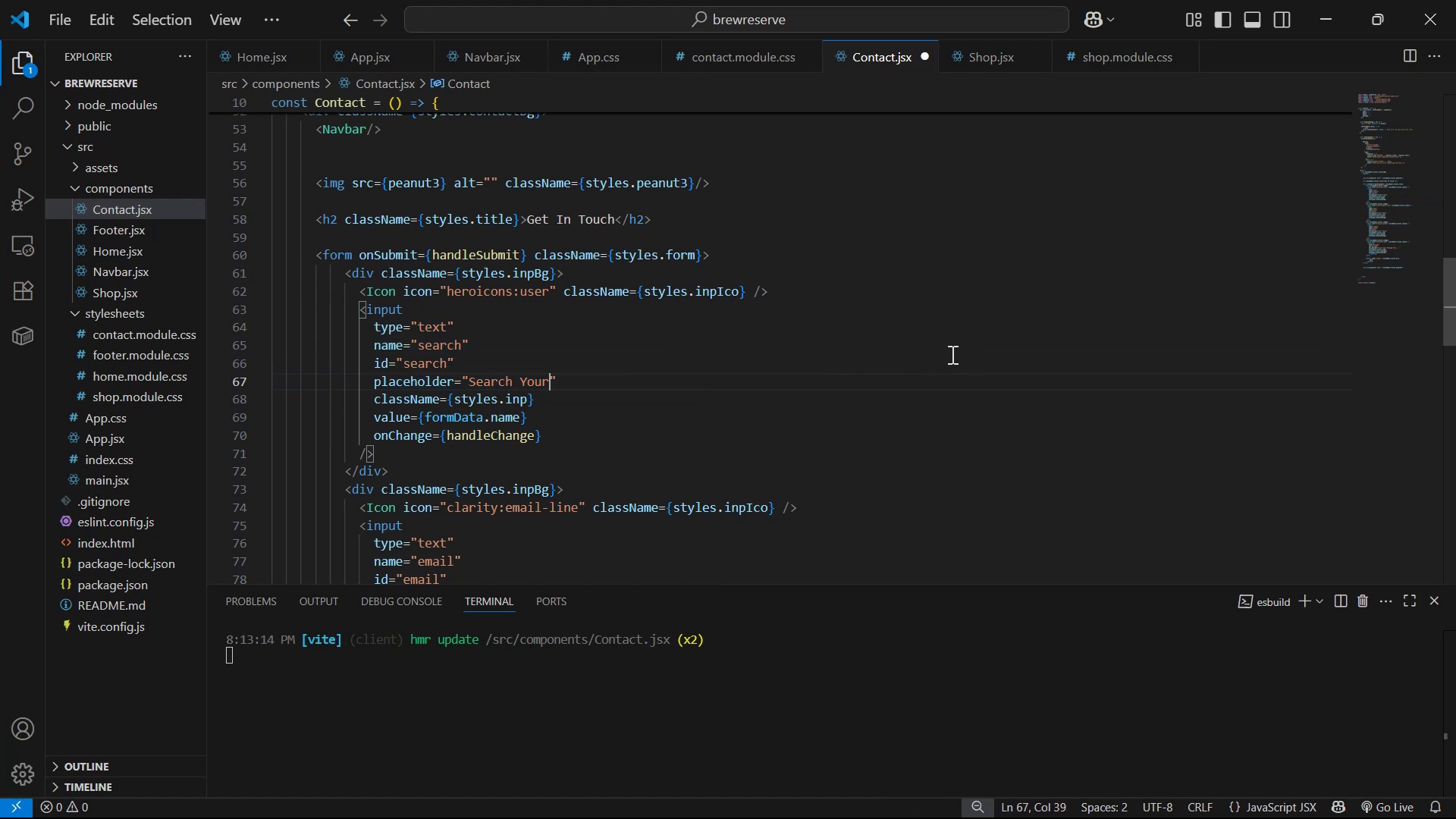 
key(Control+Z)
 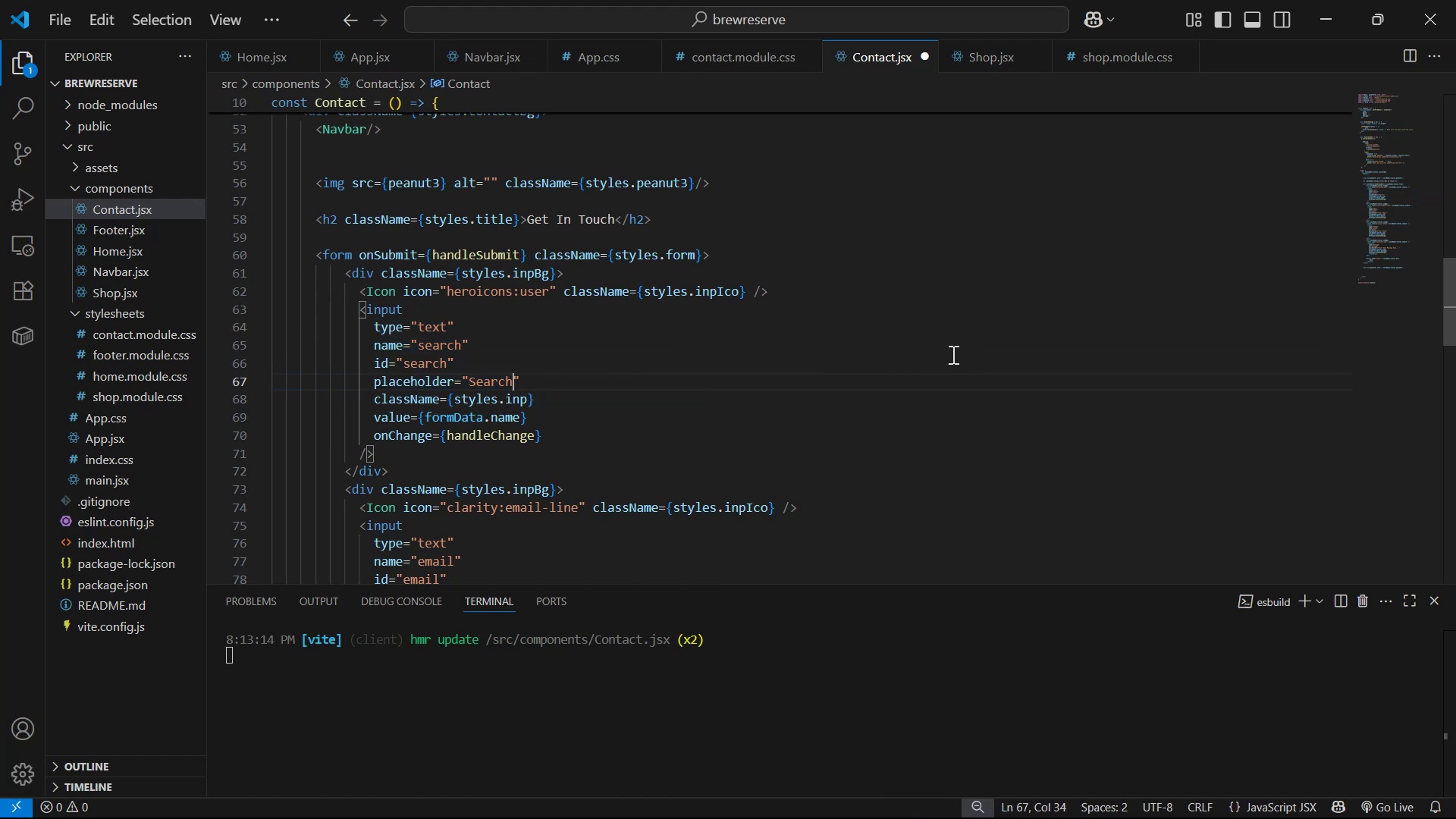 
key(Control+Z)
 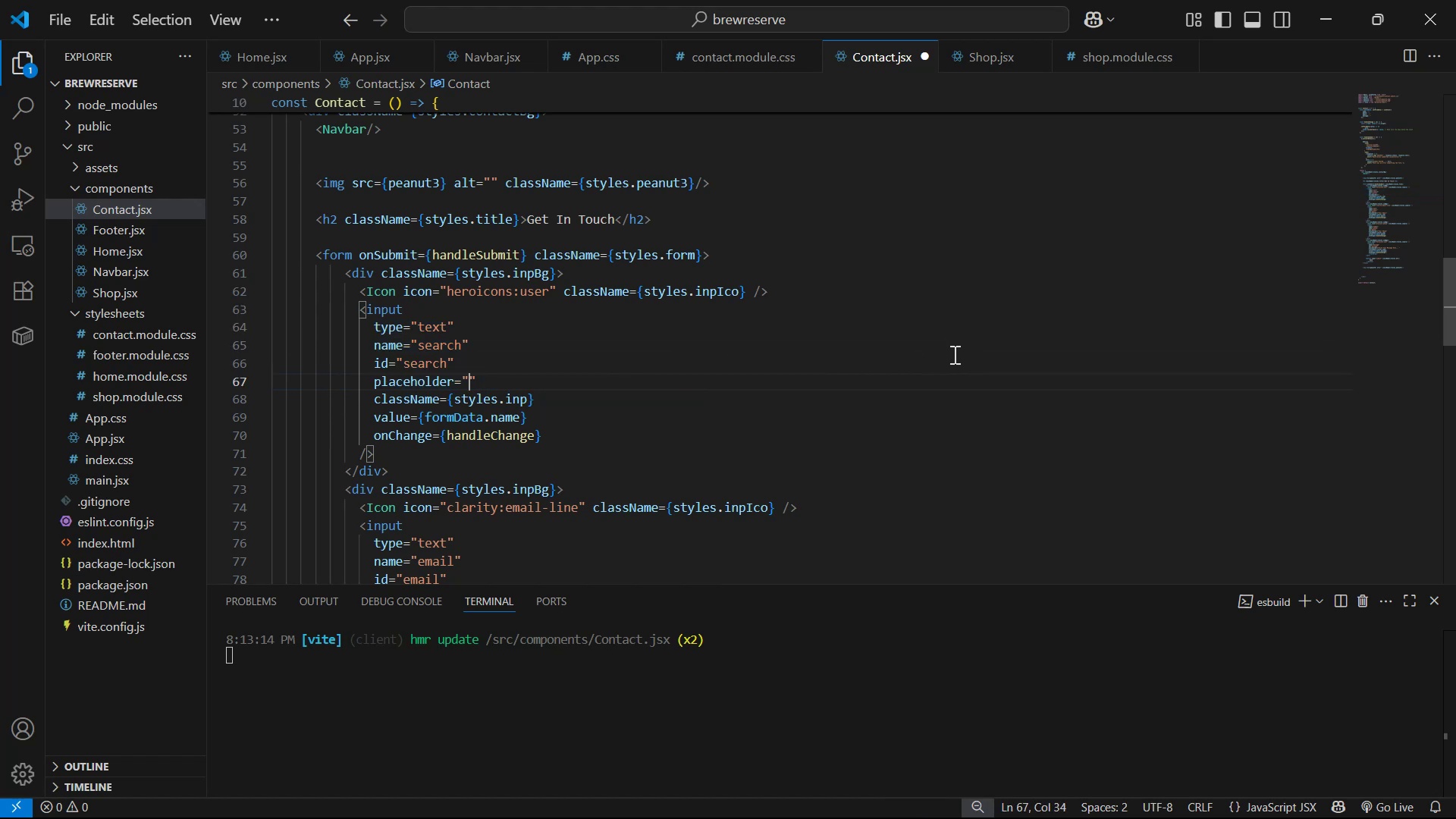 
key(Control+Z)
 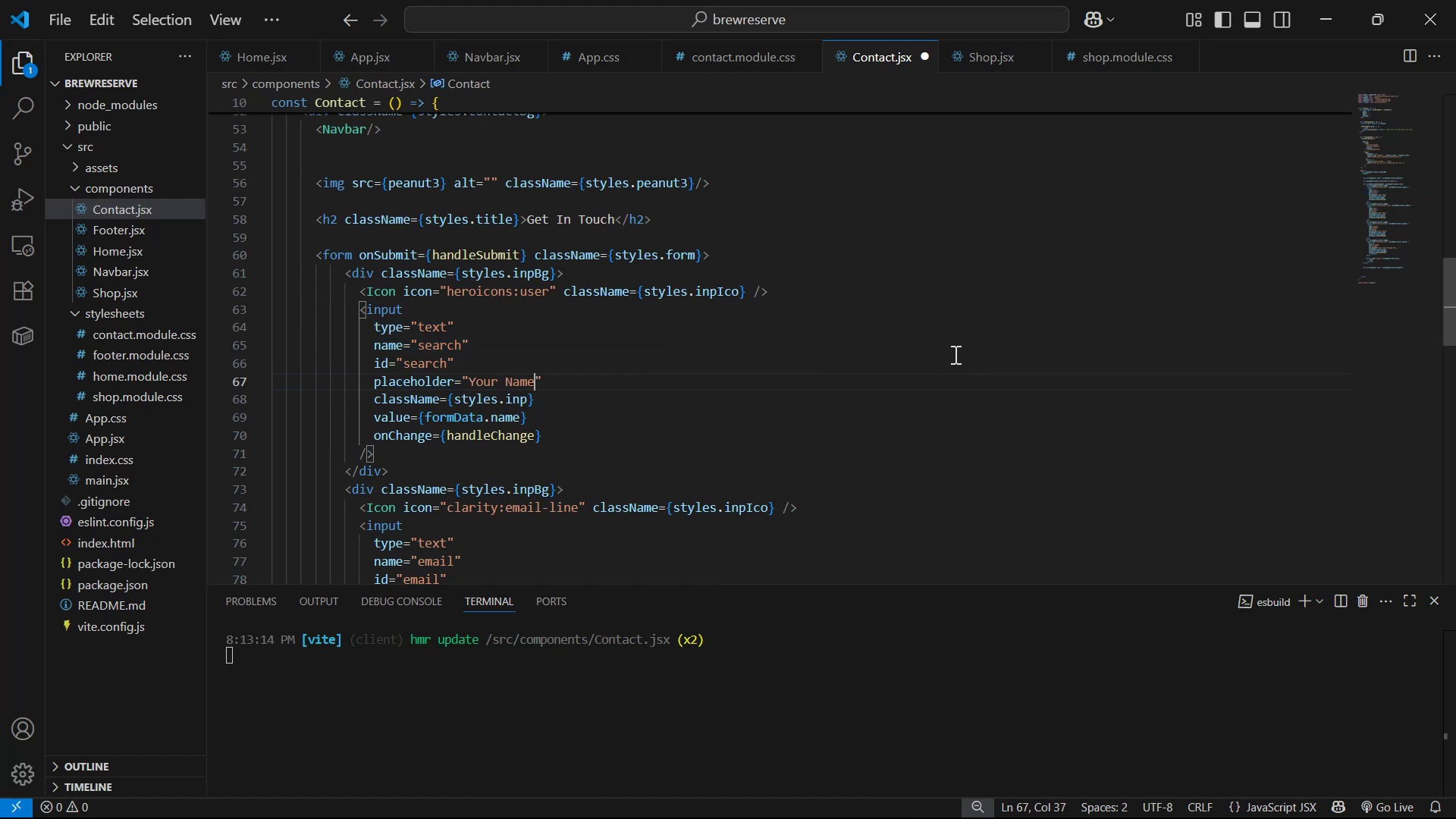 
key(Control+Z)
 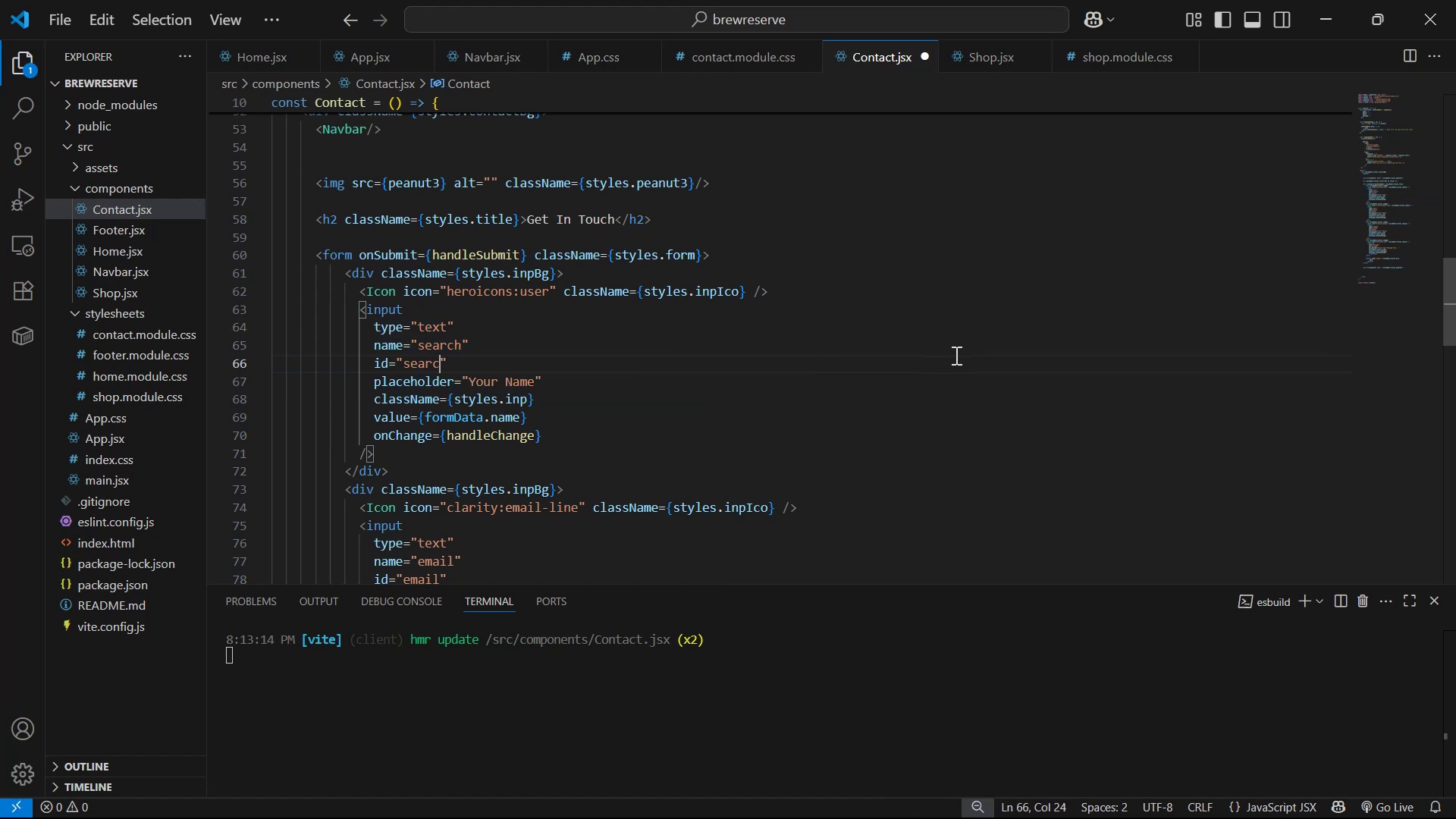 
key(Control+Z)
 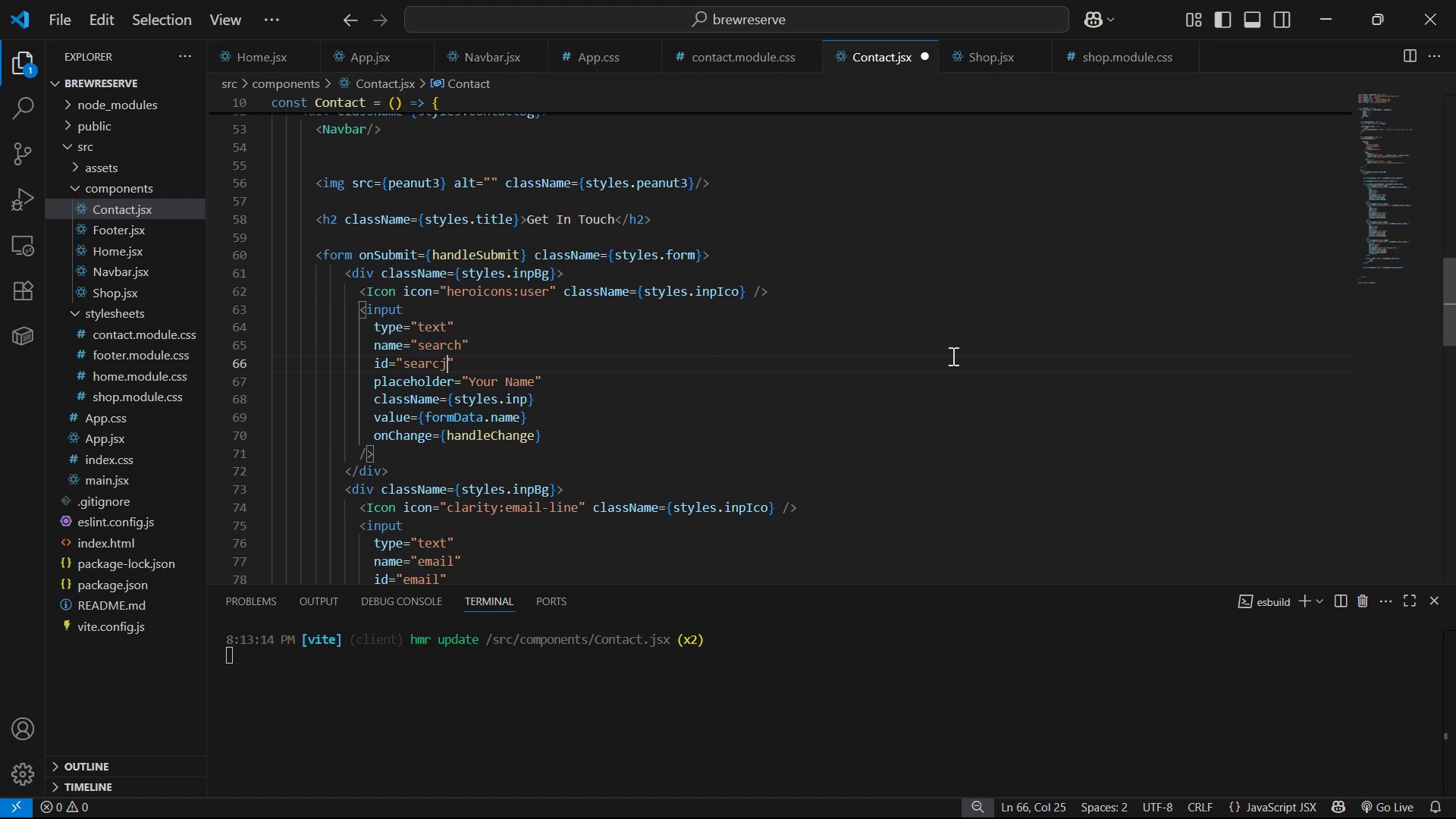 
key(Control+Z)
 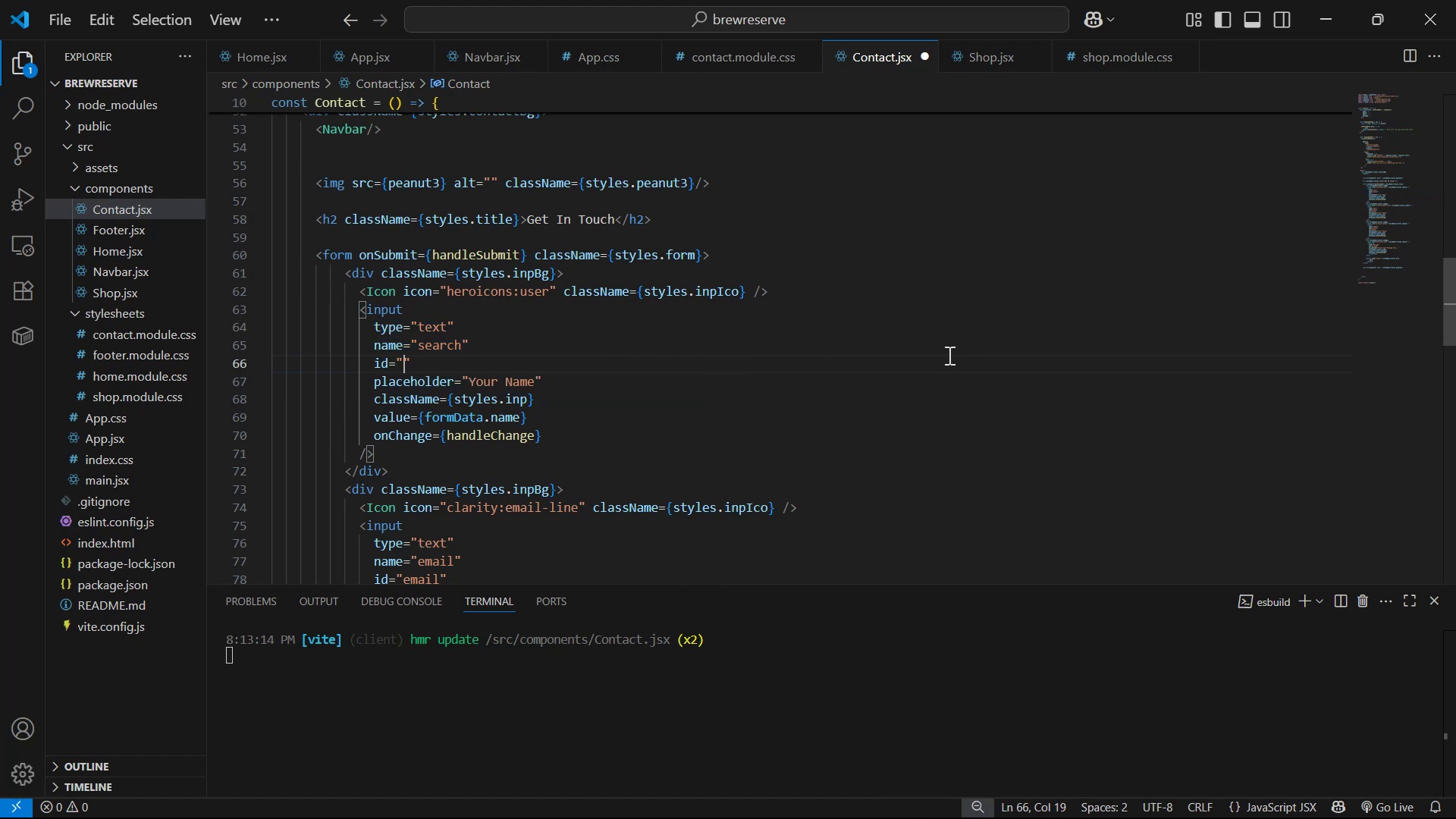 
key(Control+Z)
 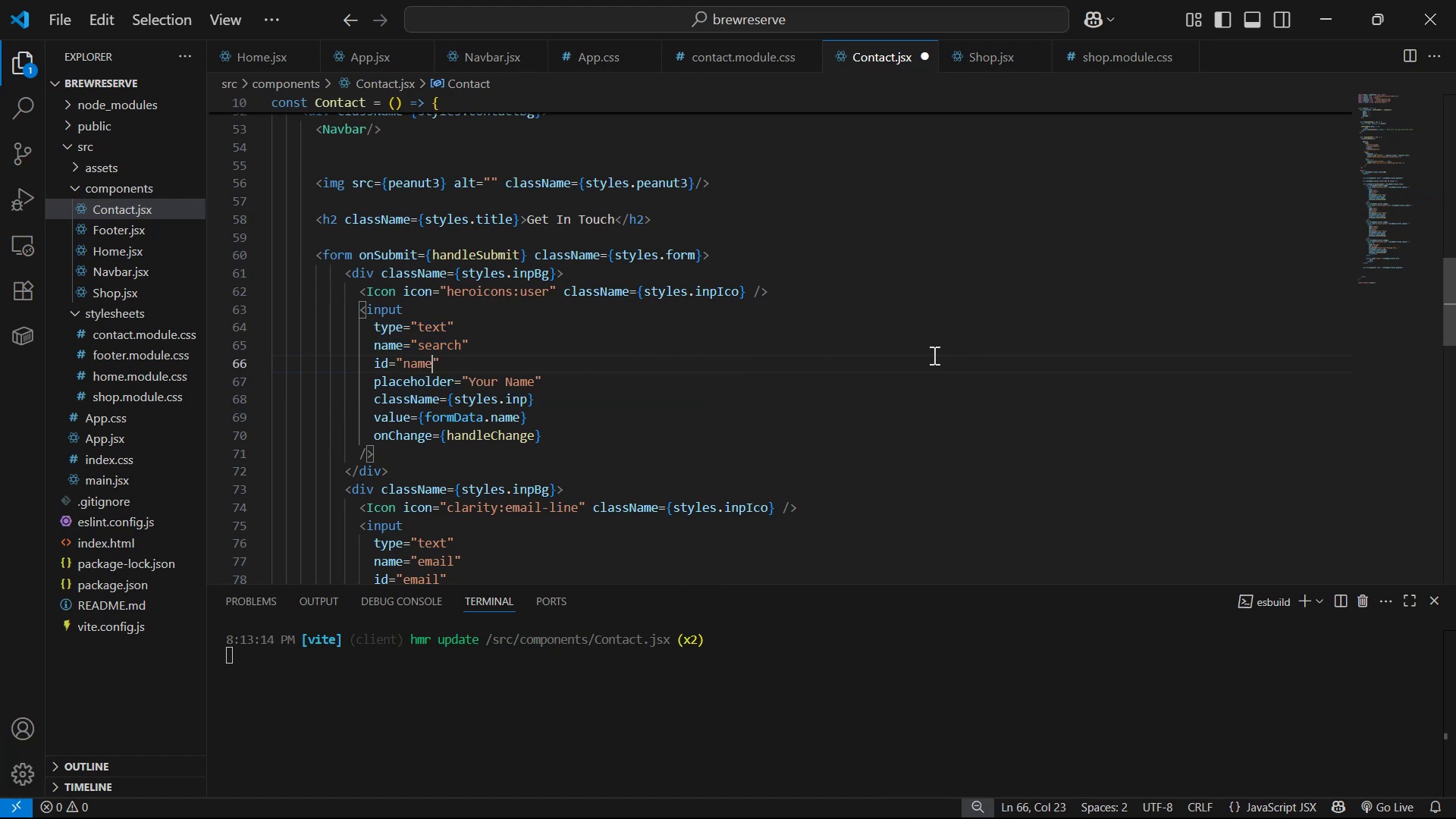 
key(Control+Z)
 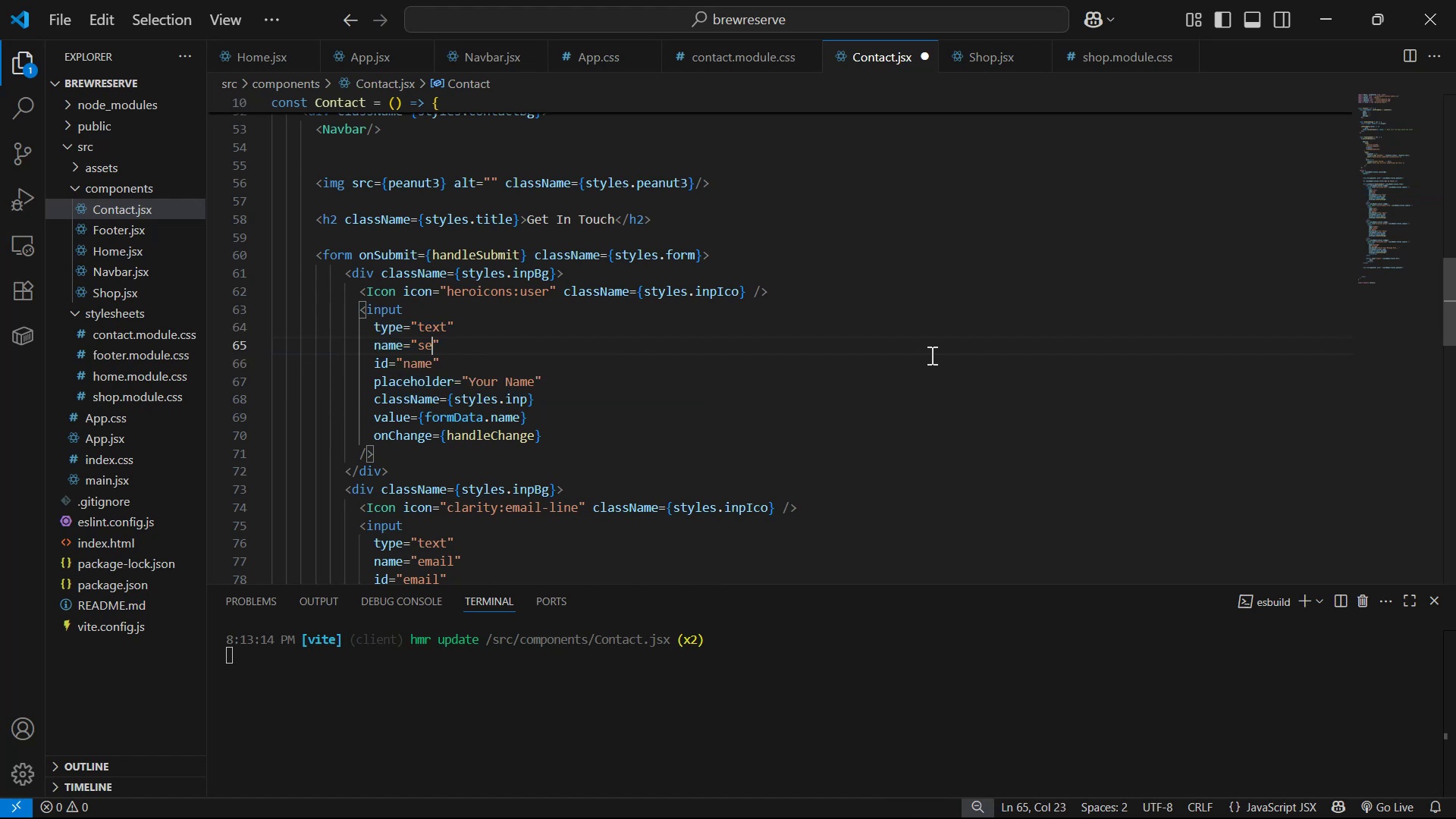 
key(Control+Z)
 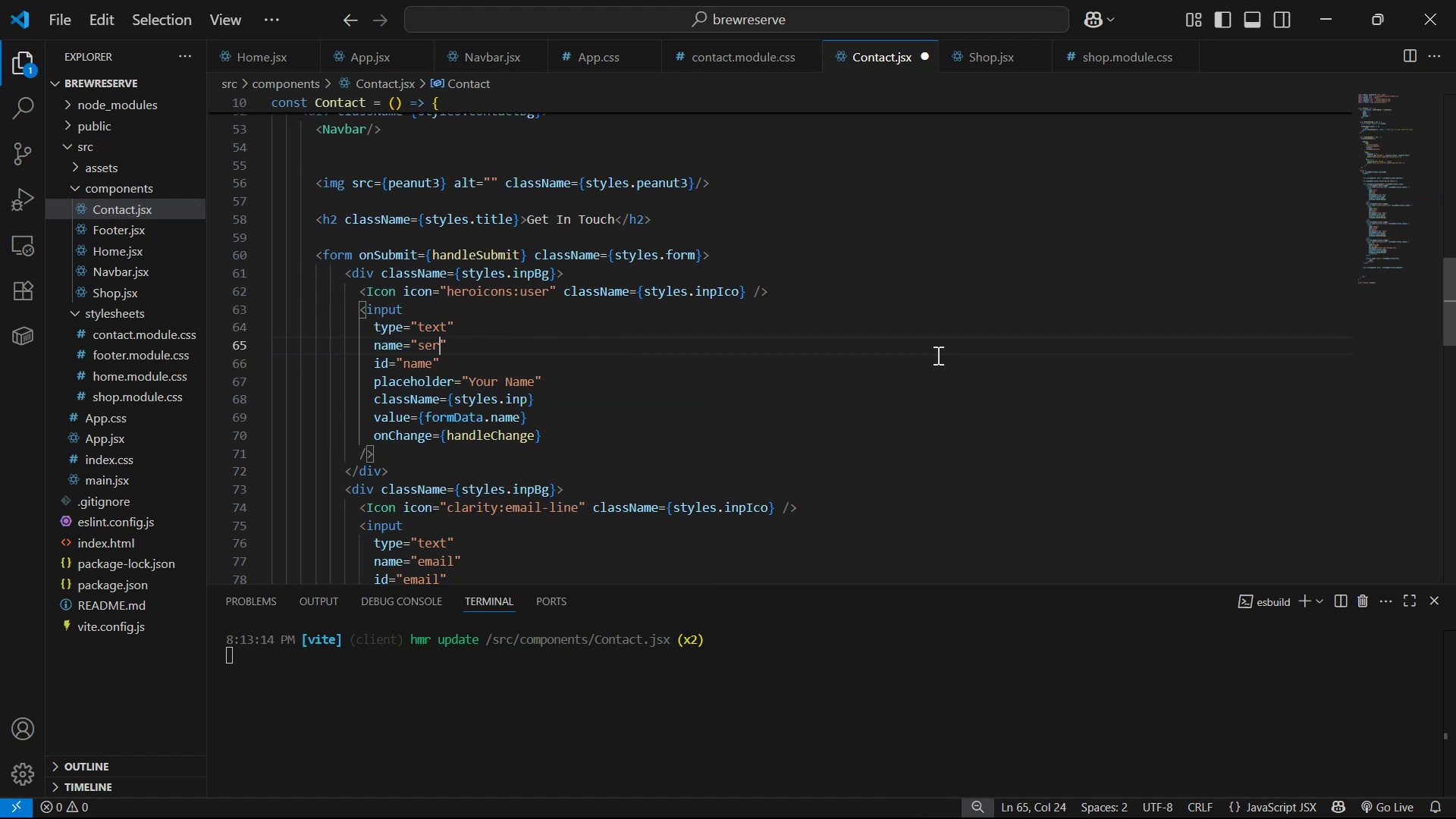 
key(Control+Z)
 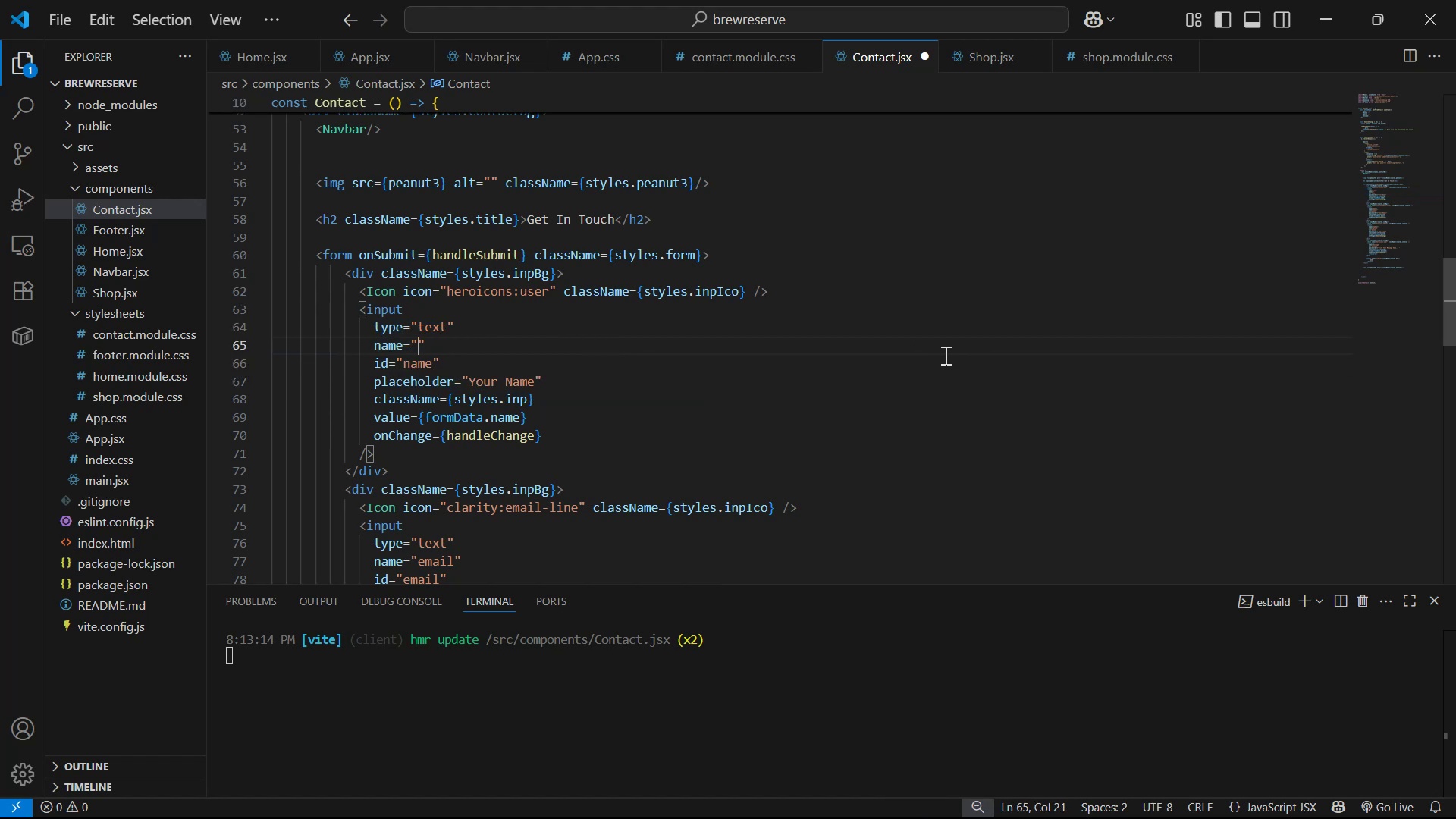 
key(Control+Z)
 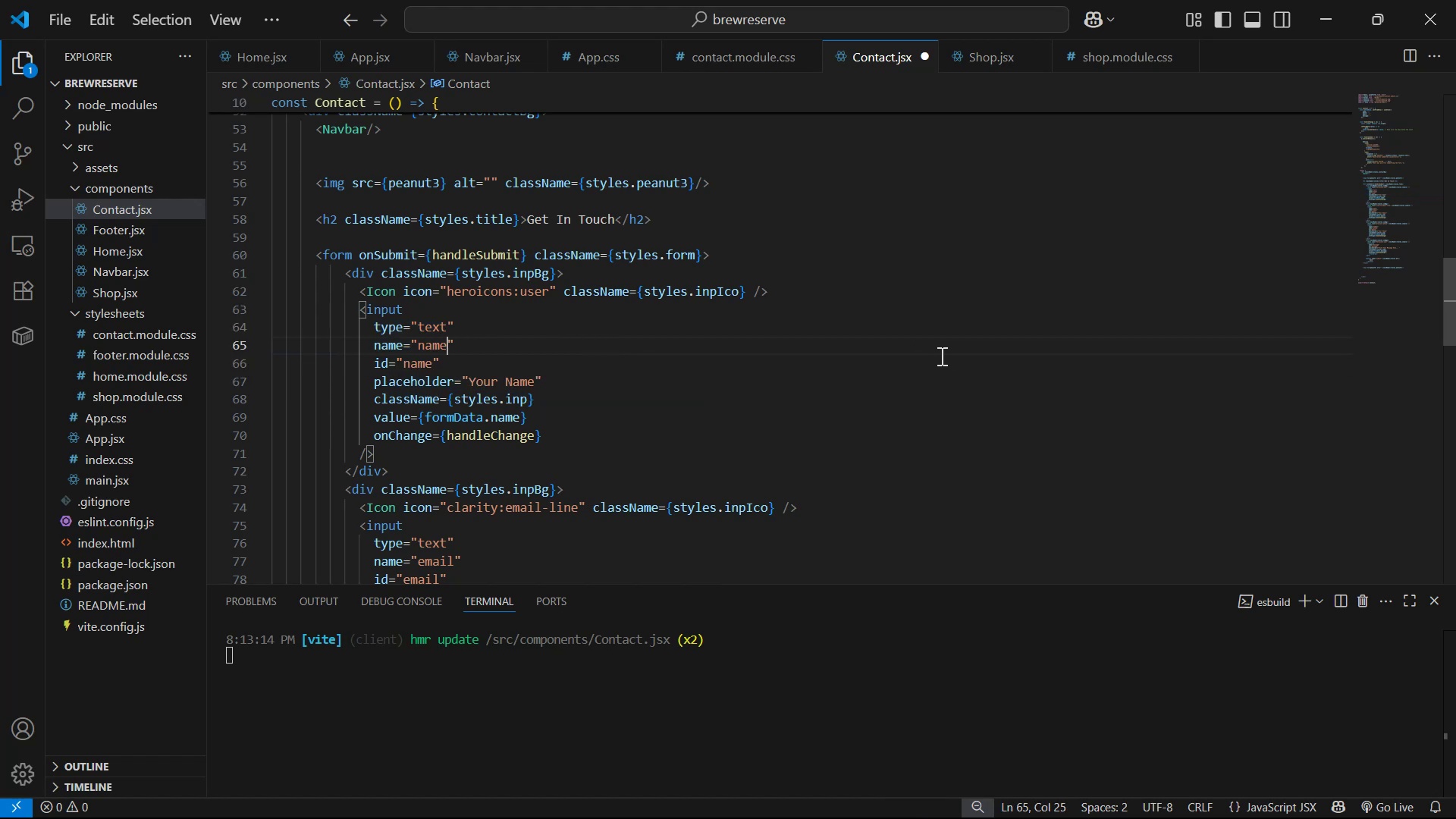 
key(Control+S)
 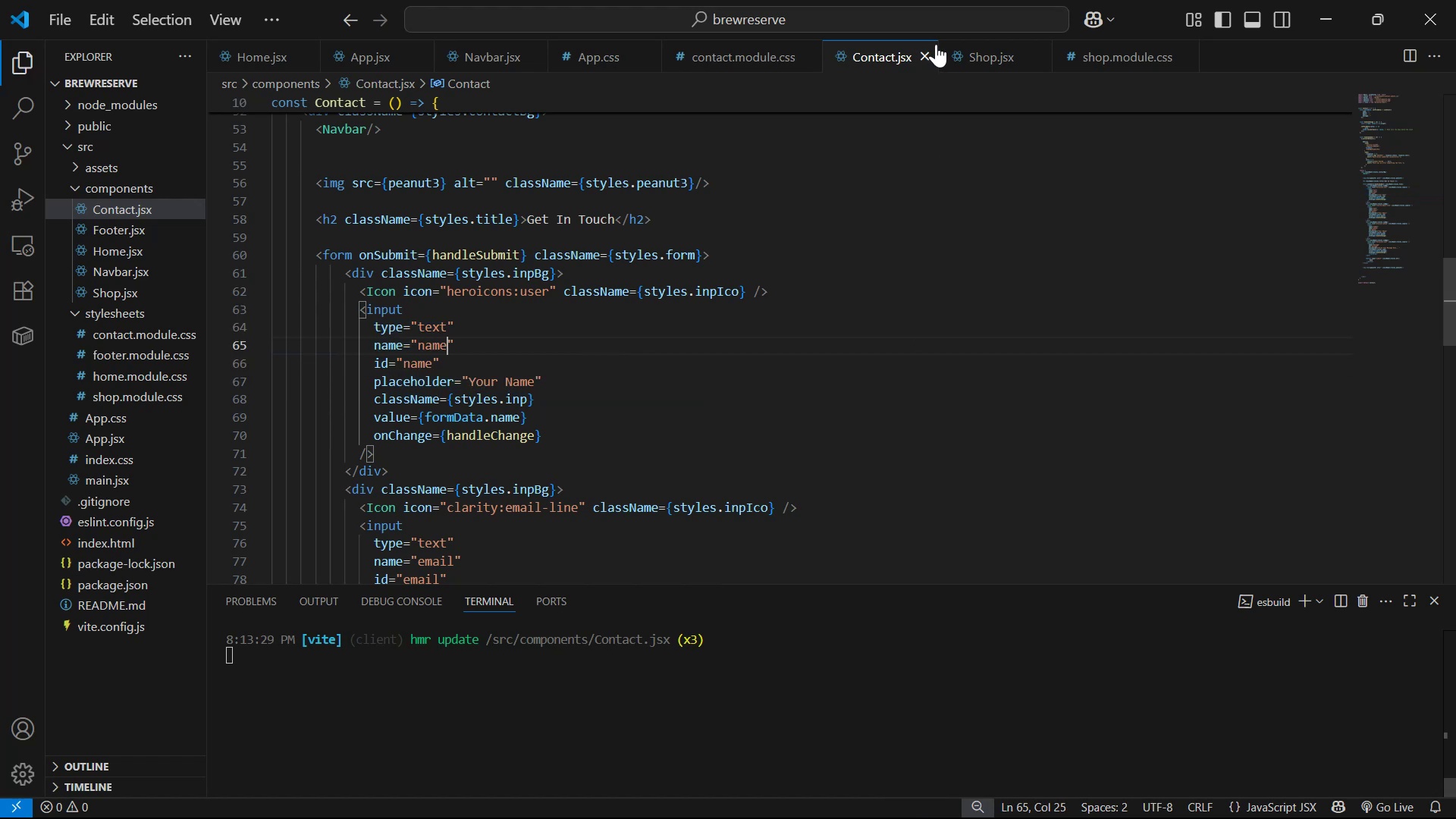 
left_click([963, 42])
 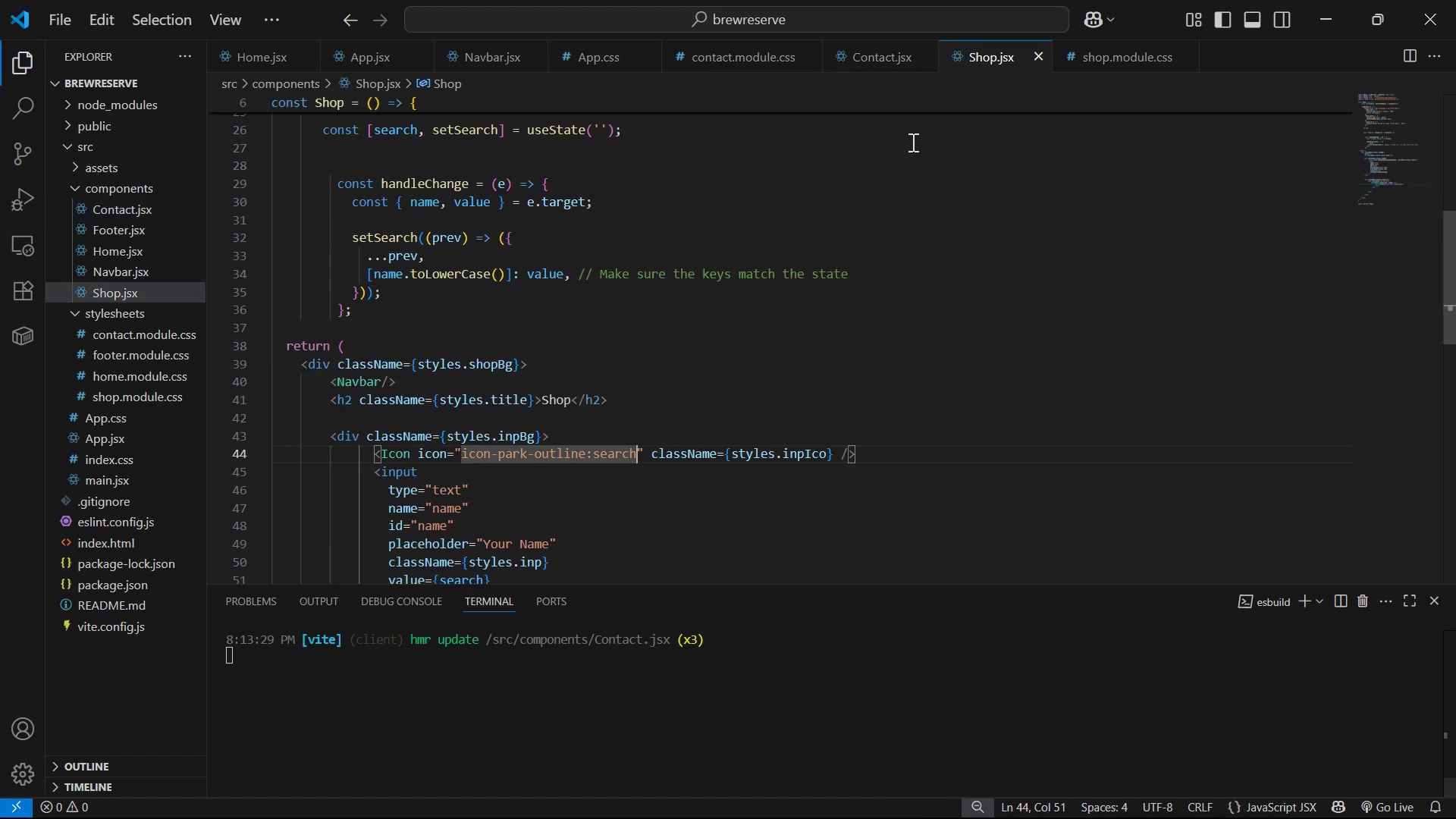 
scroll: coordinate [825, 306], scroll_direction: down, amount: 4.0
 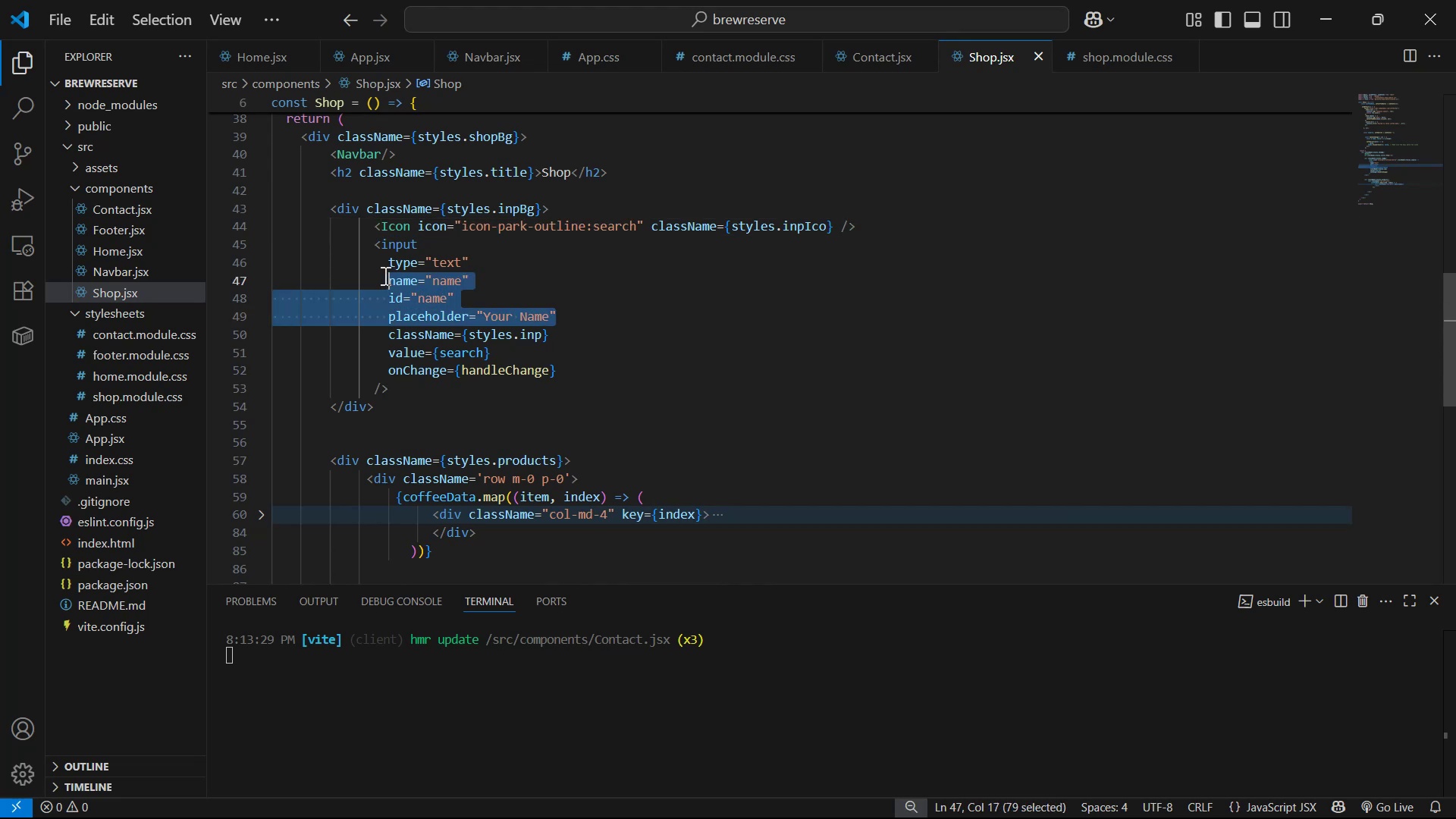 
key(Control+V)
 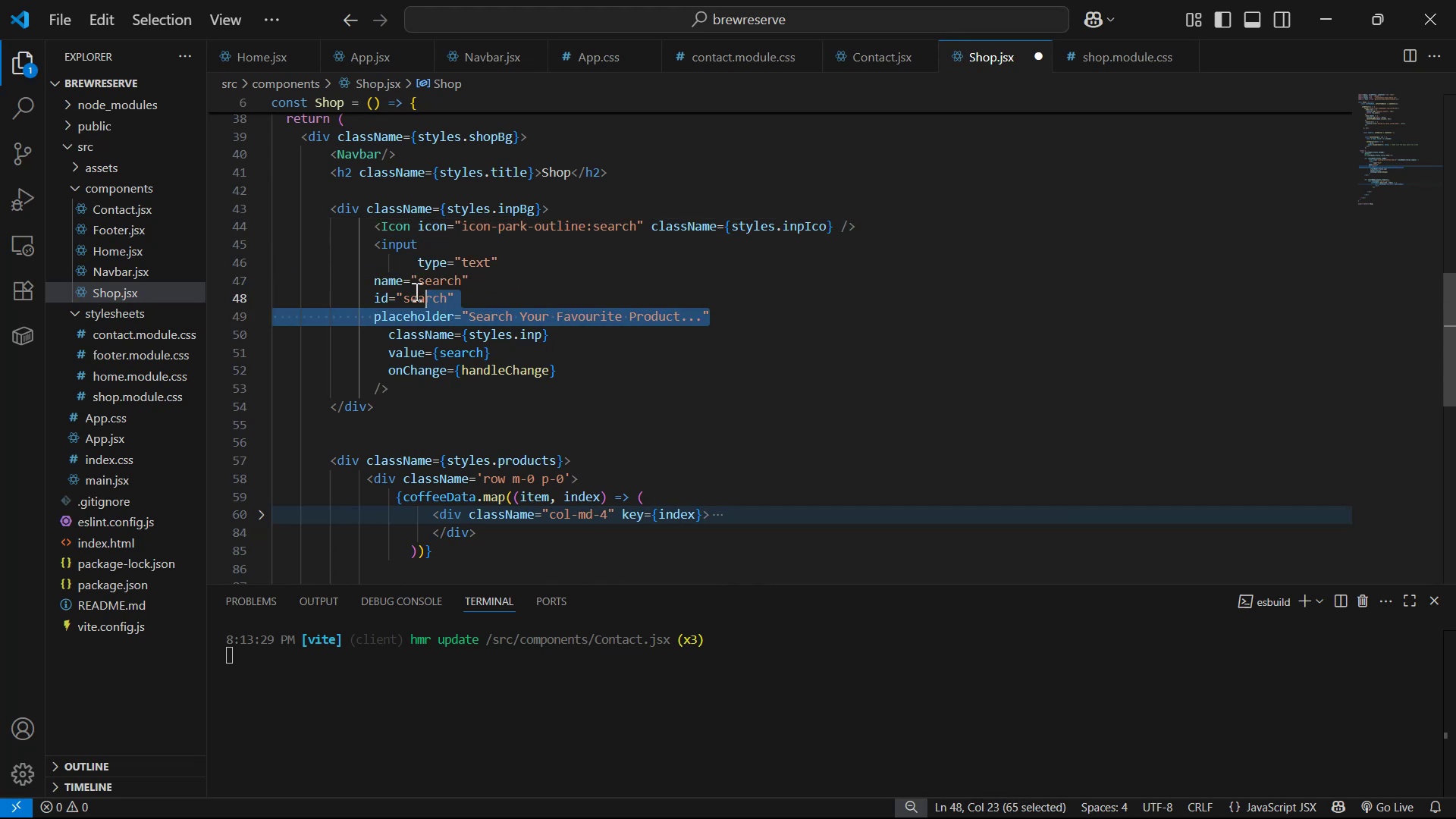 
key(Tab)
 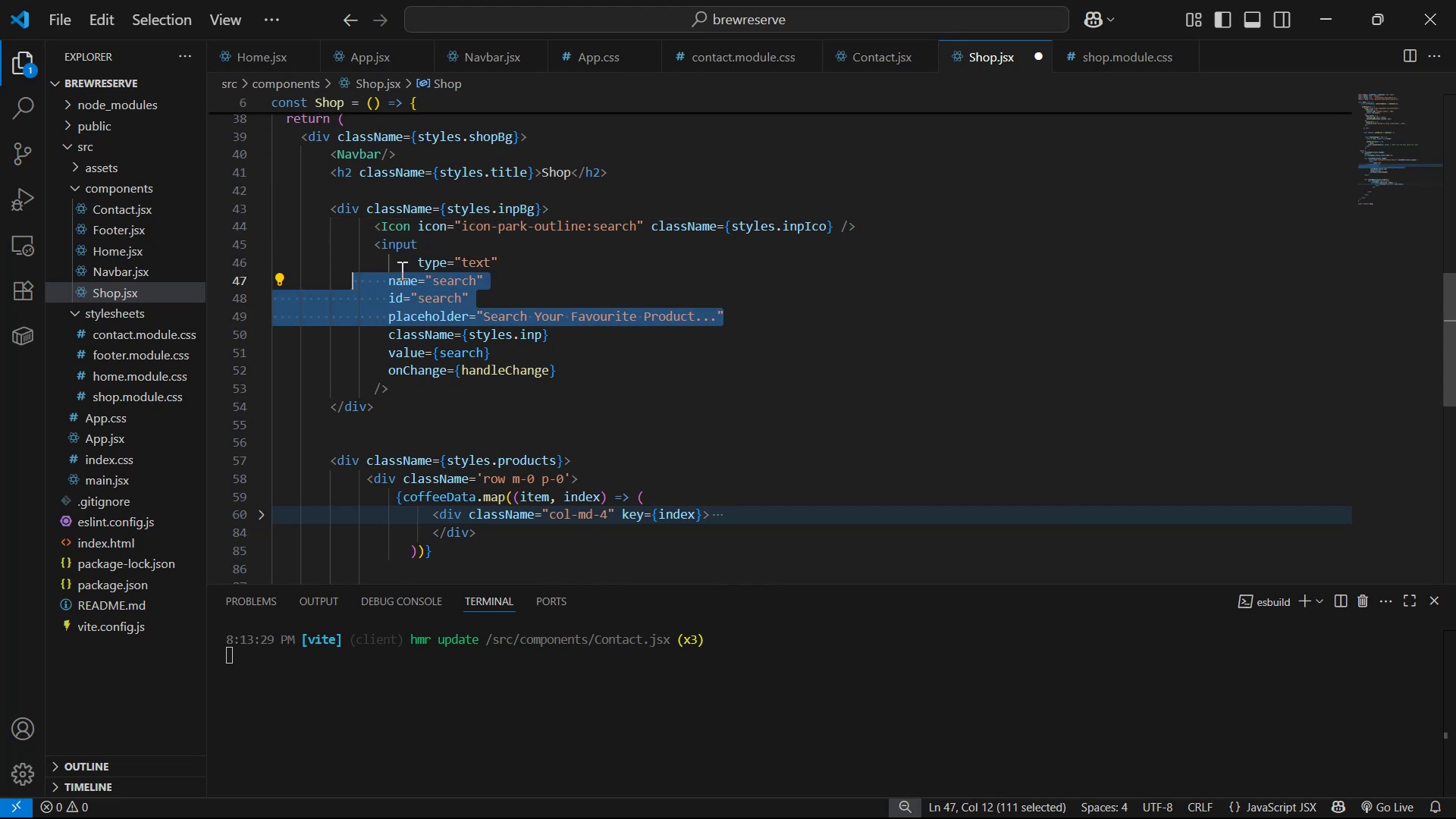 
left_click([410, 266])
 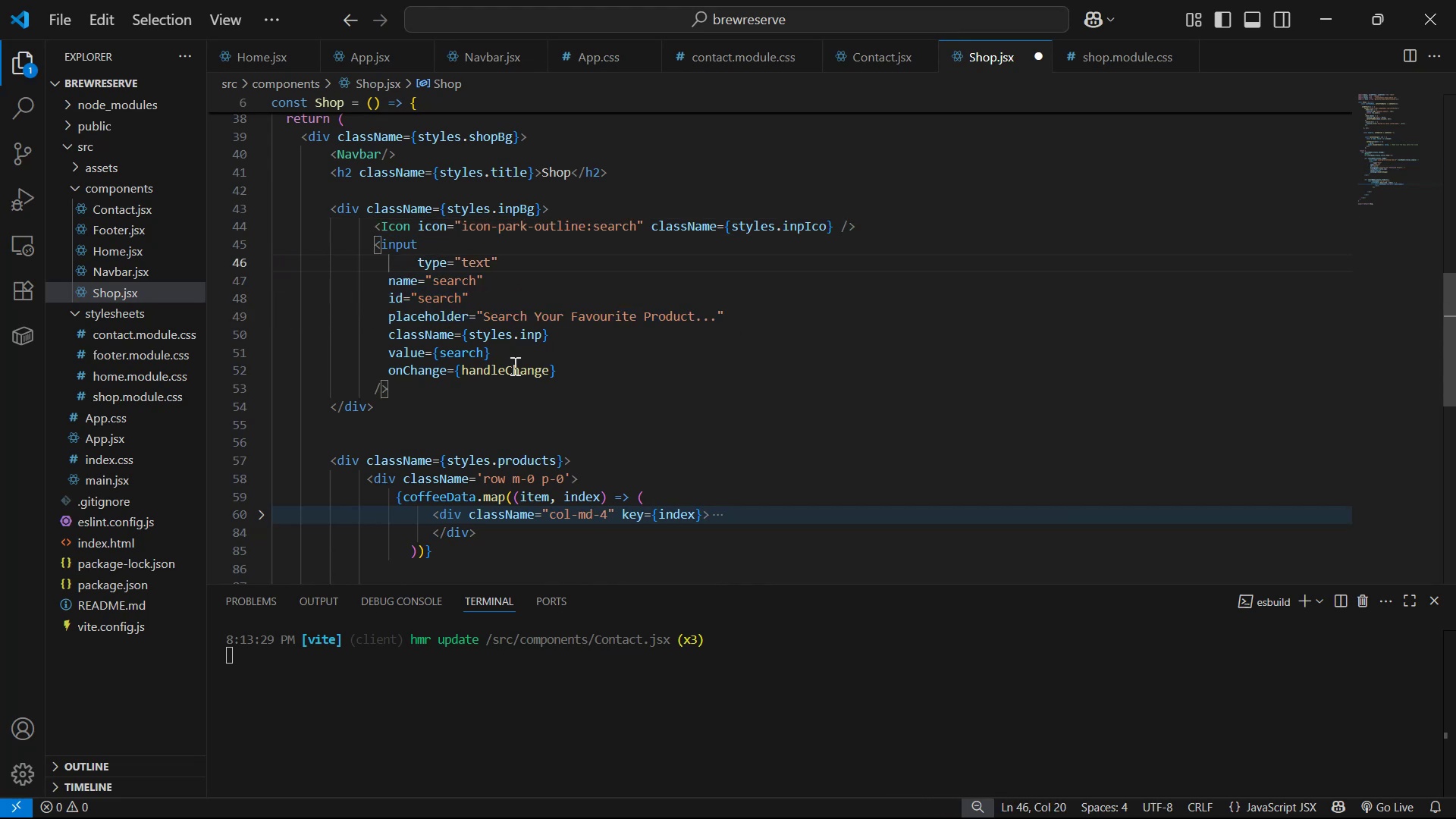 
key(ArrowRight)
 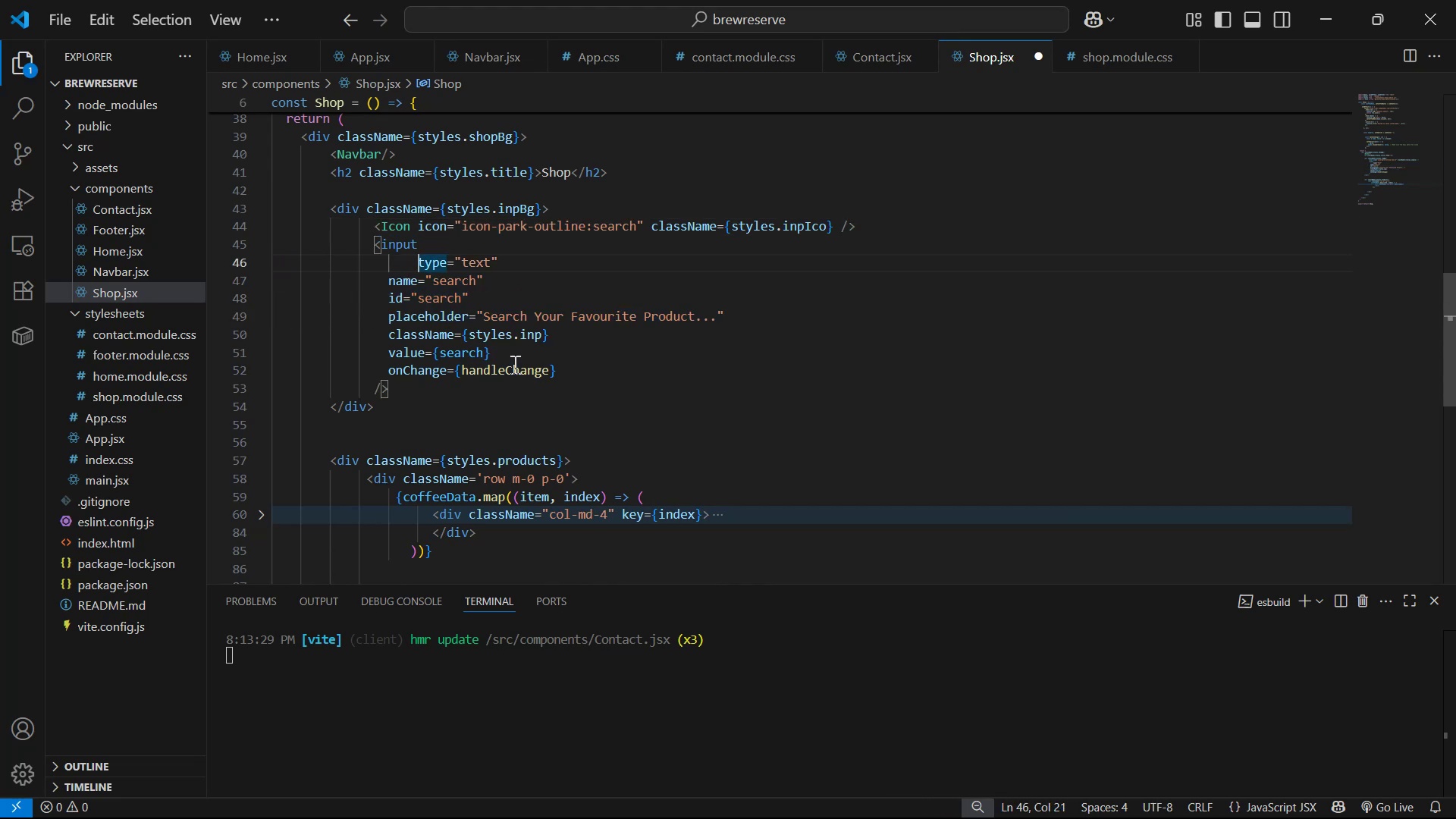 
key(Backspace)
 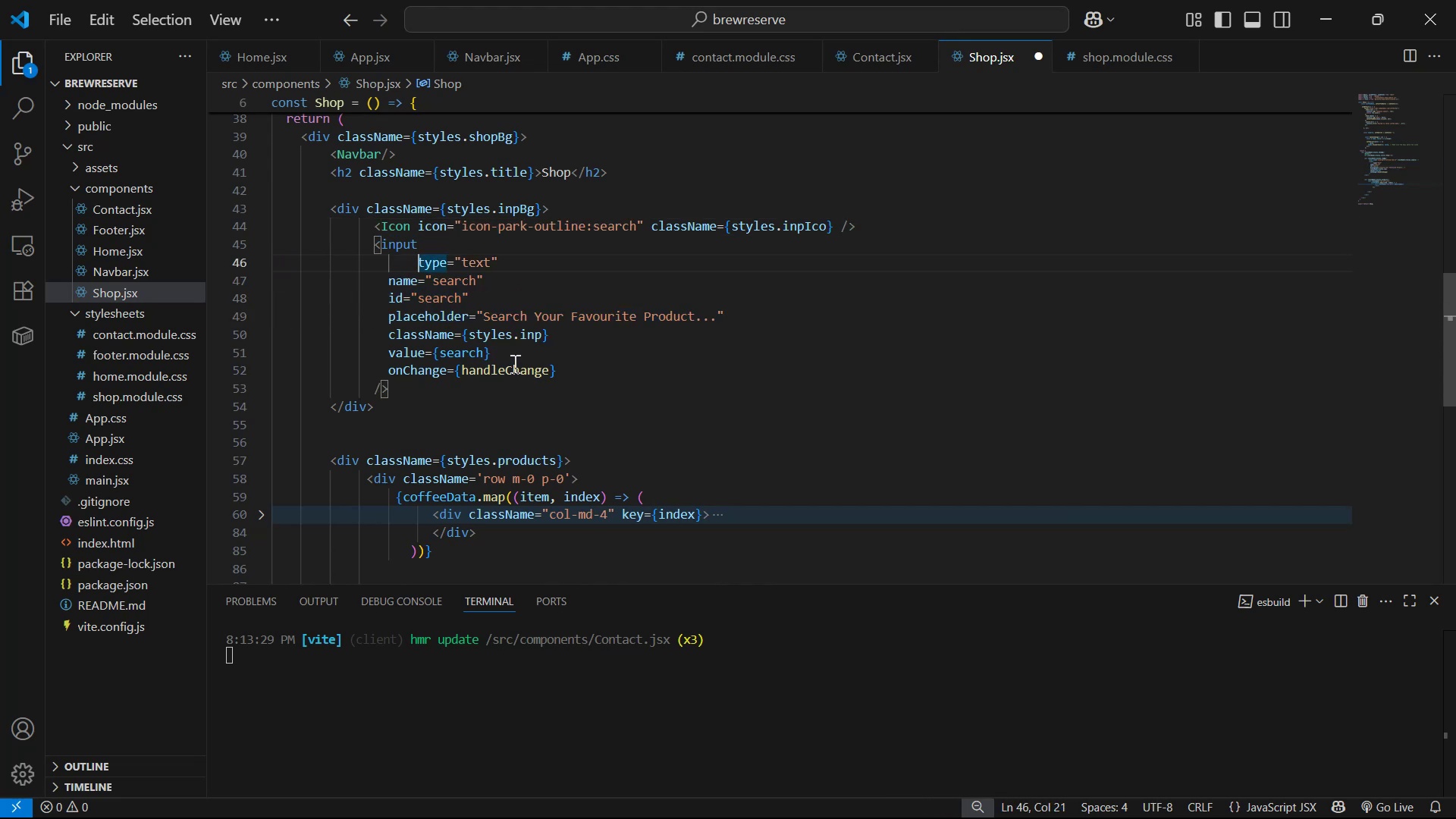 
key(Backspace)
 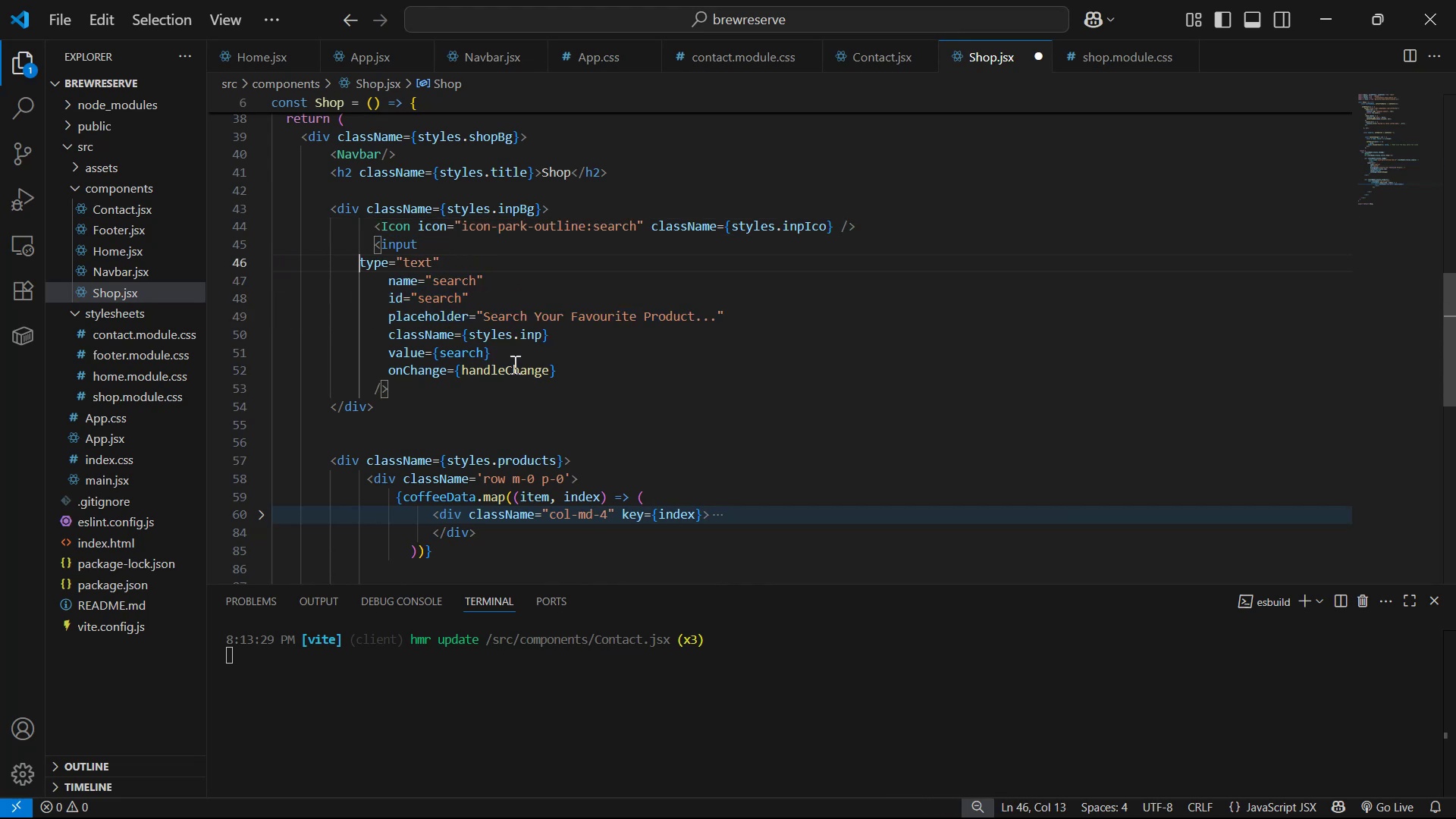 
key(Tab)
 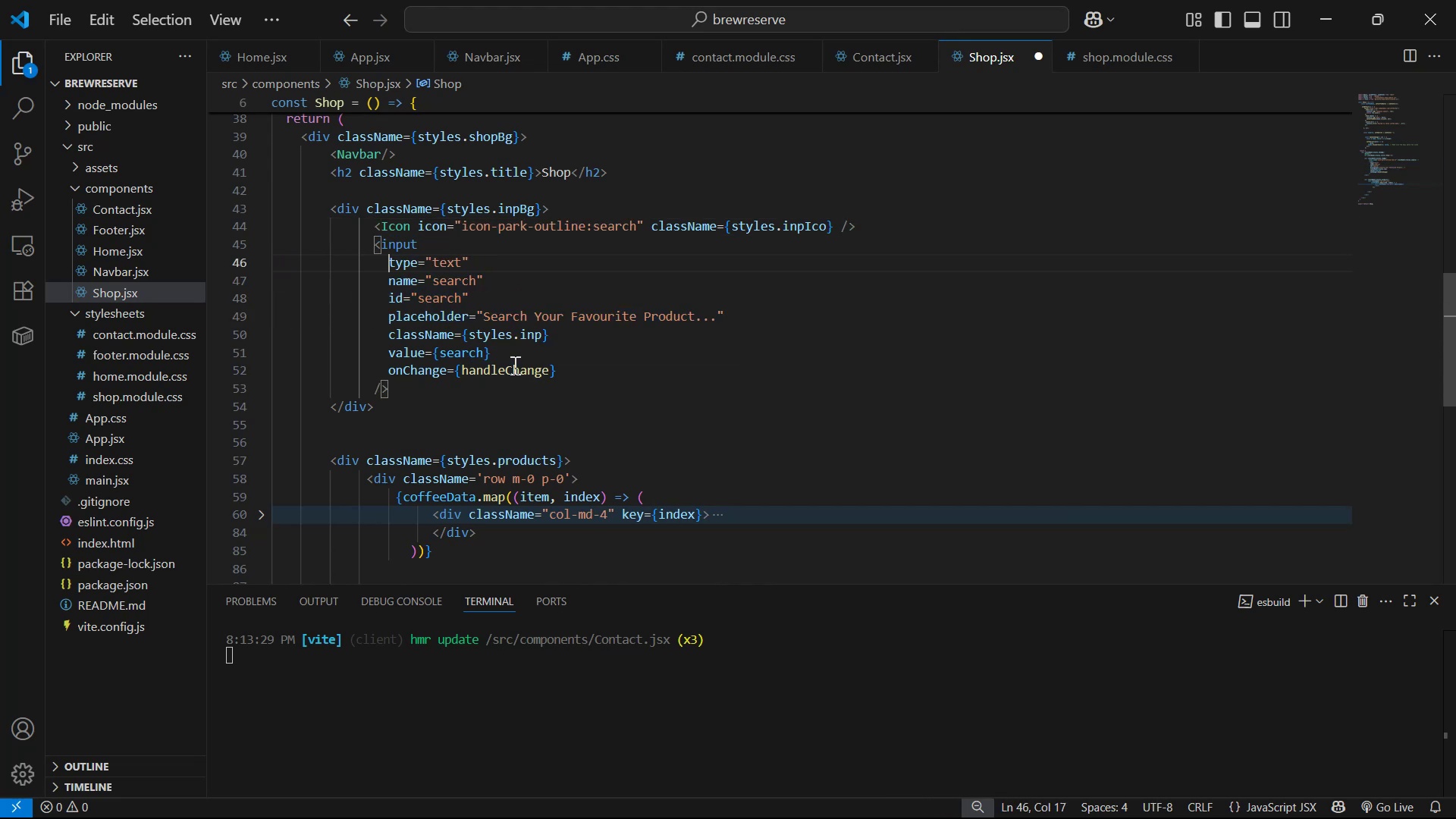 
key(Control+S)
 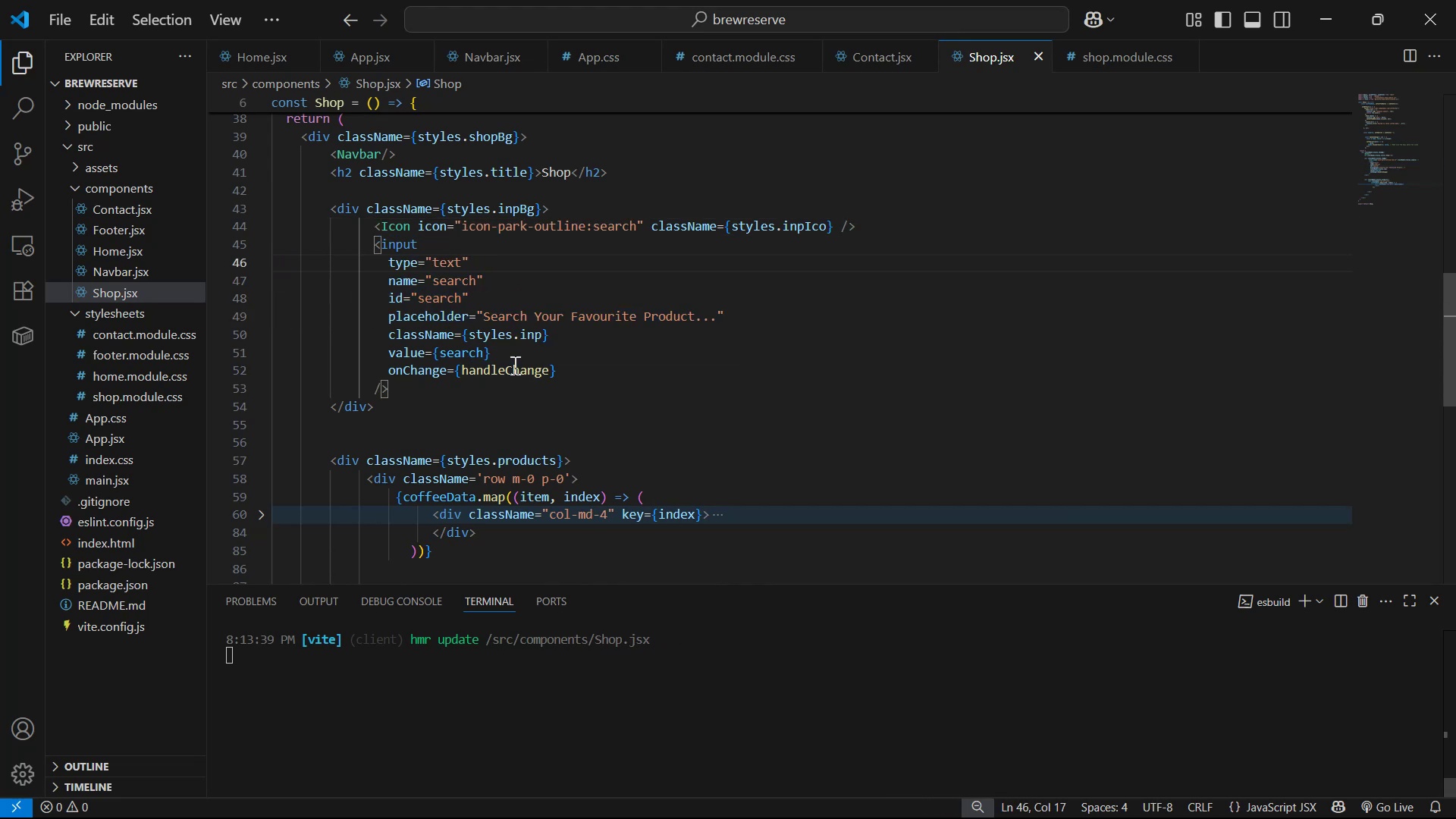 
key(Alt+AltLeft)
 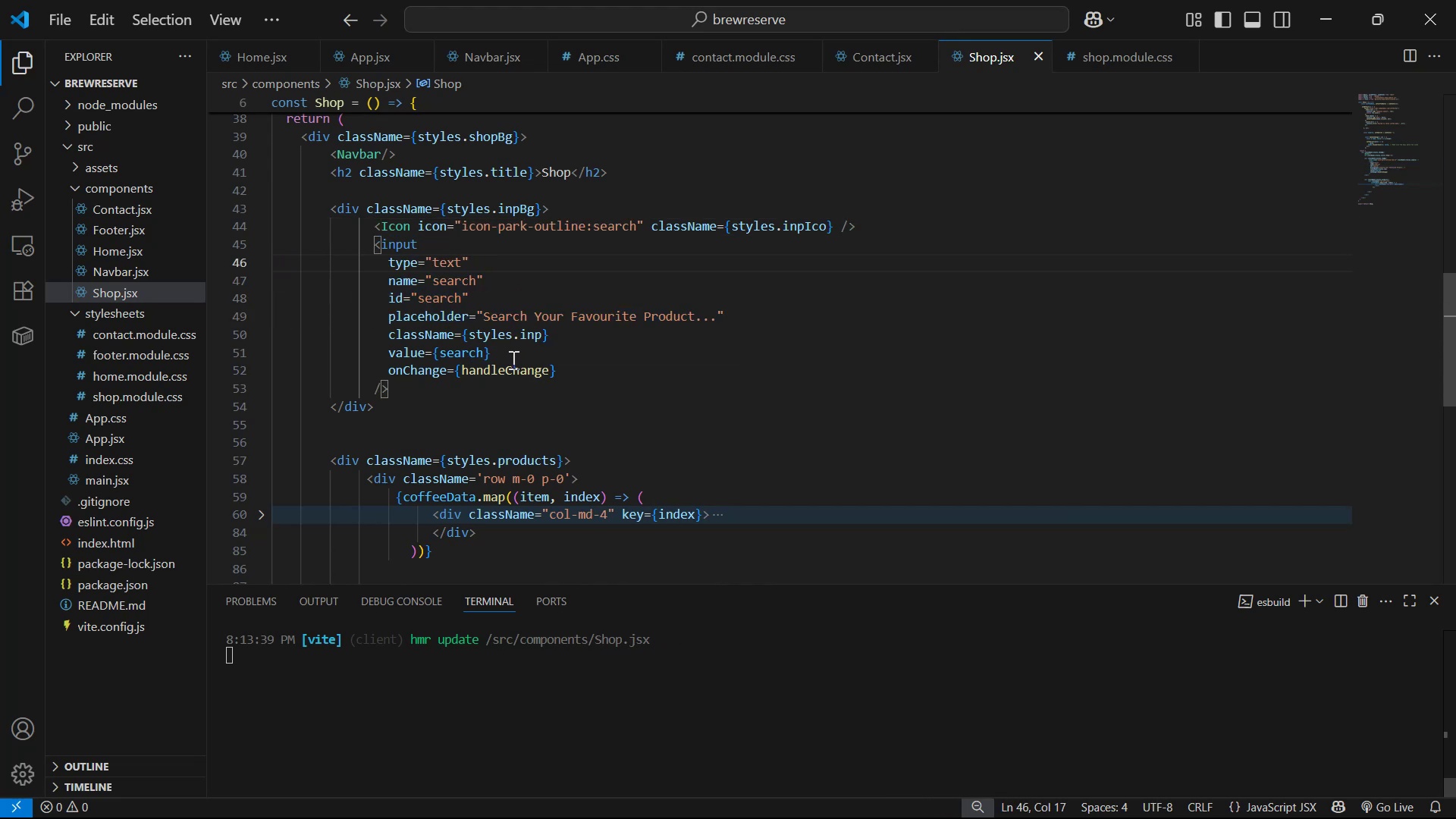 
key(Alt+Tab)
 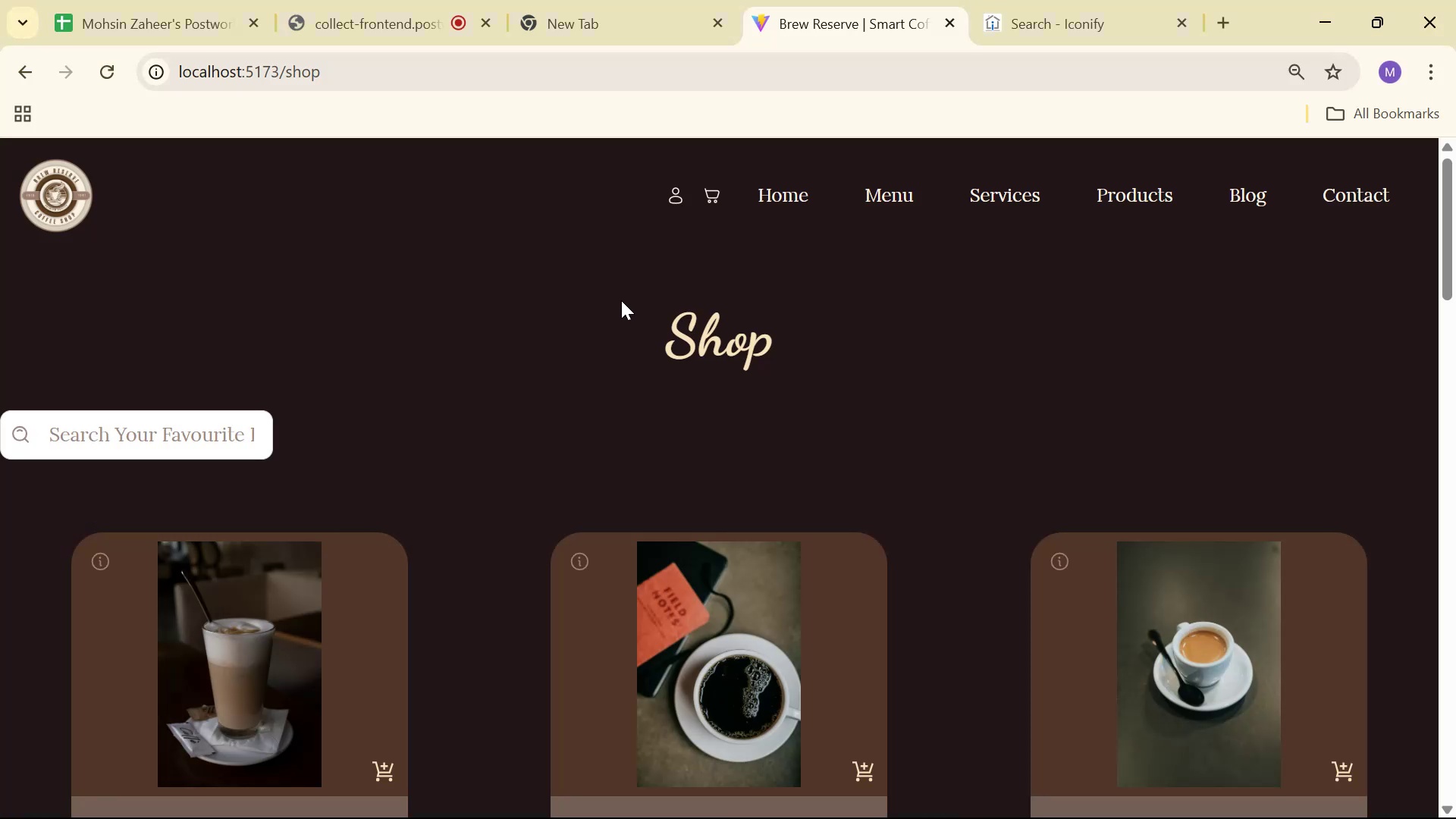 
key(Alt+AltLeft)
 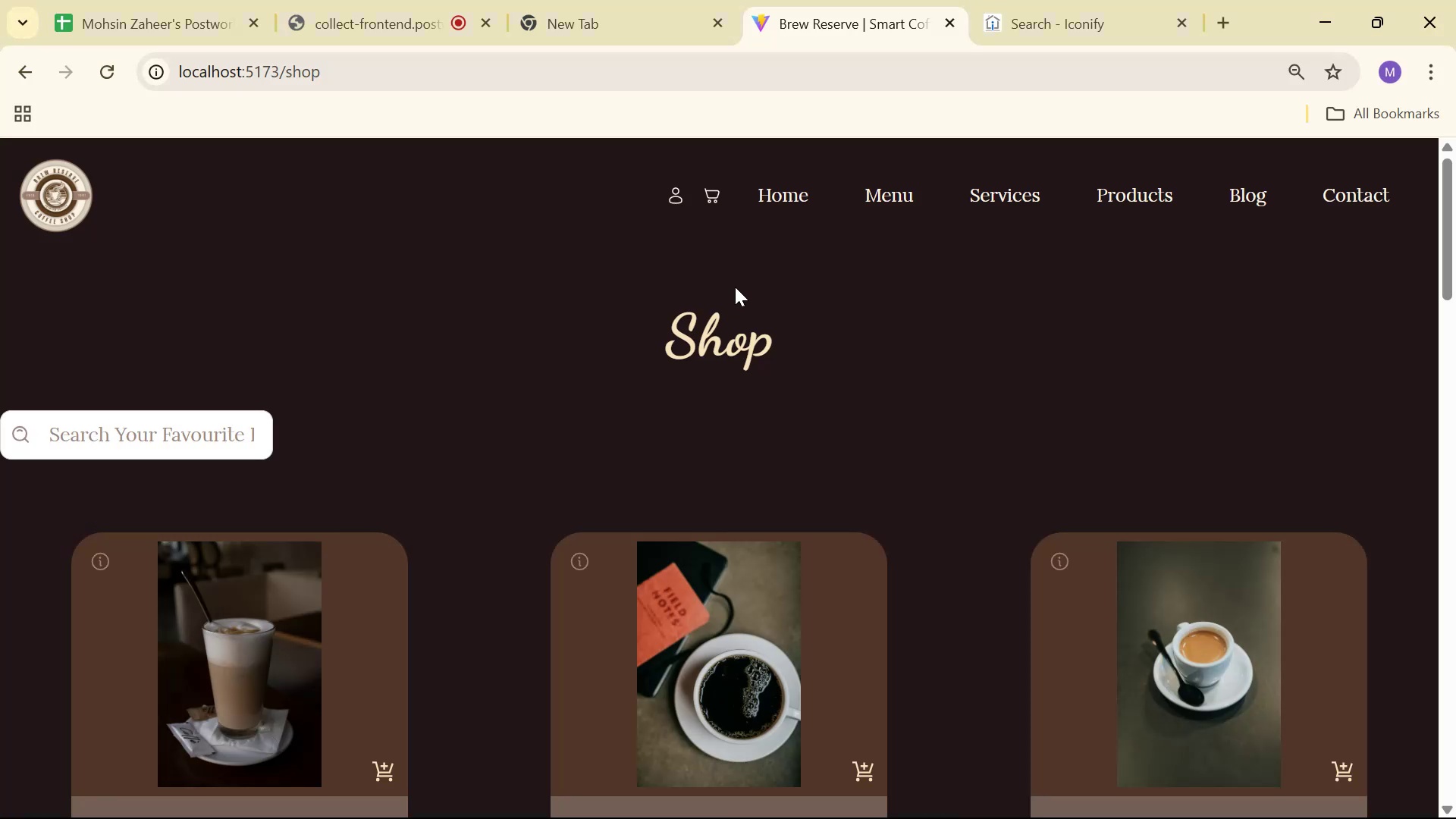 
key(Alt+Tab)
 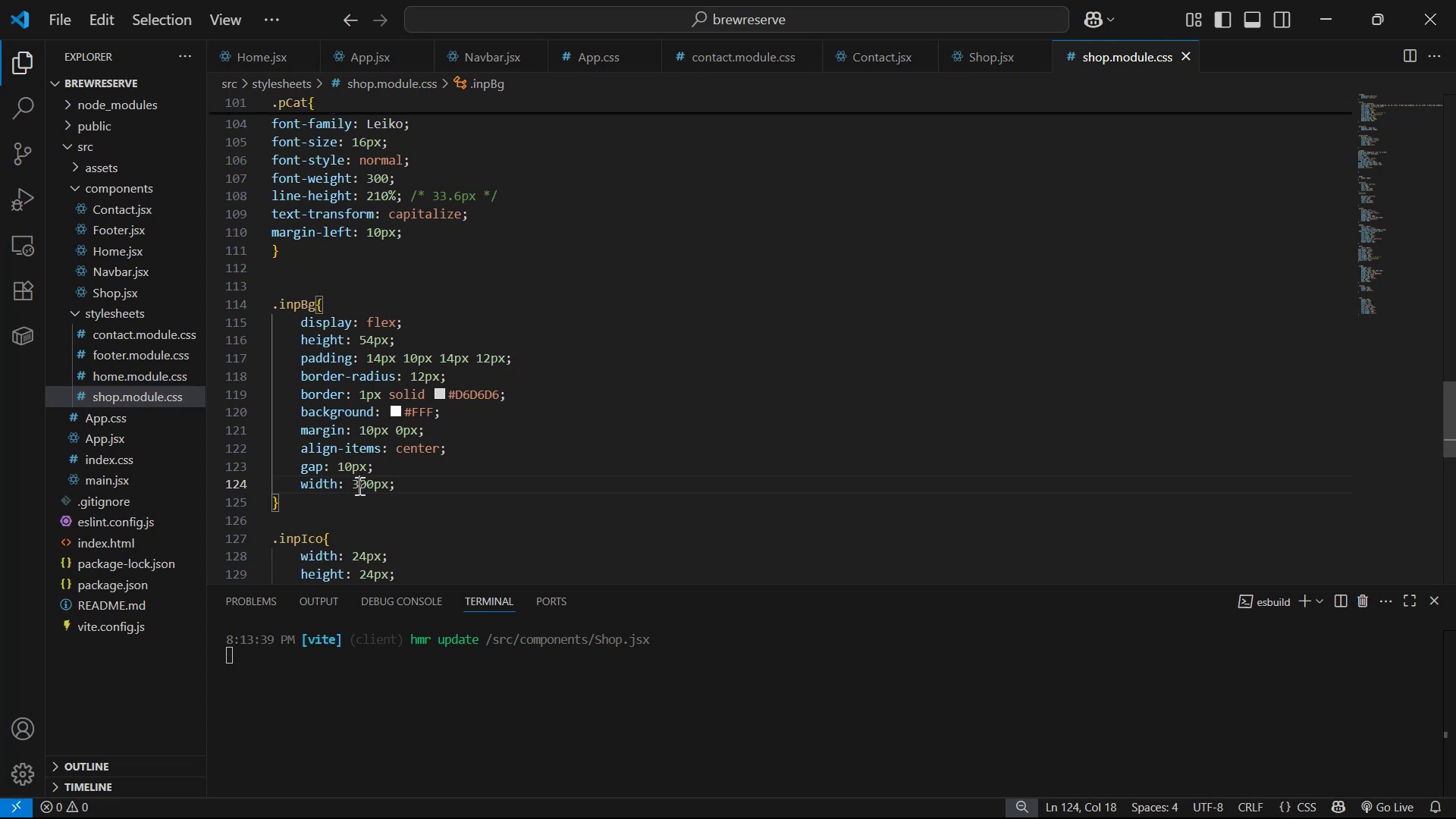 
key(Backspace)
 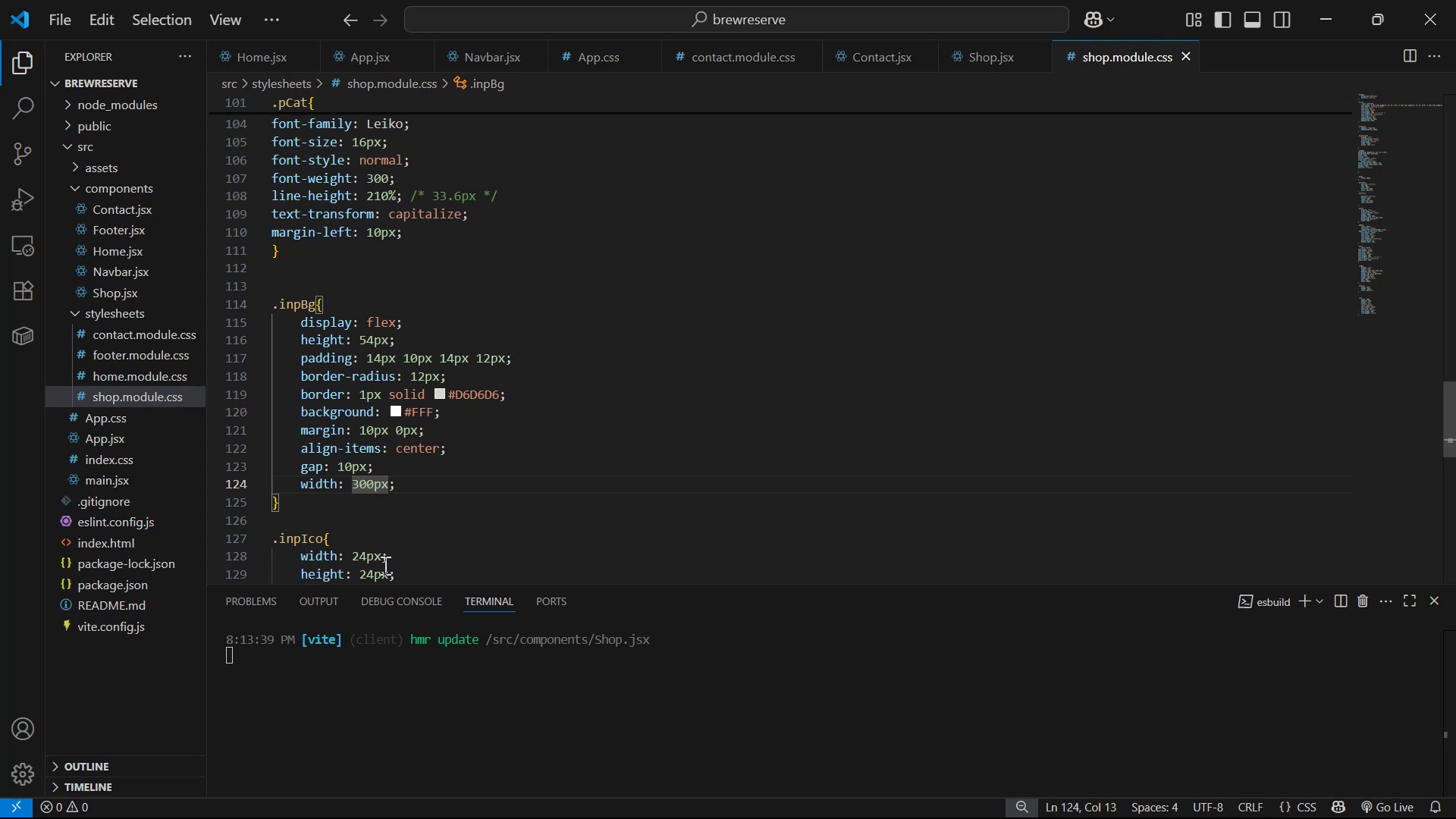 
key(5)
 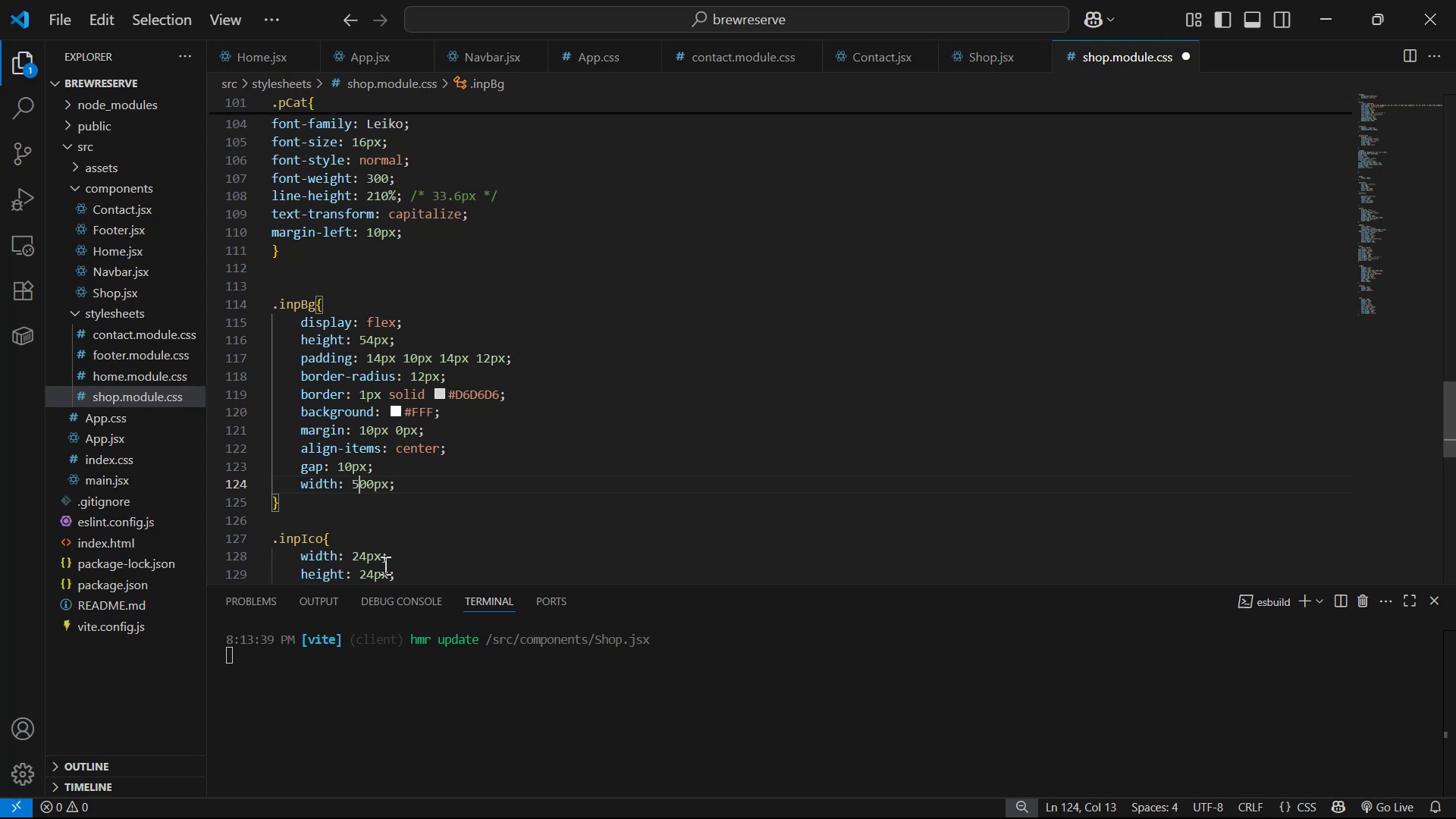 
key(Control+S)
 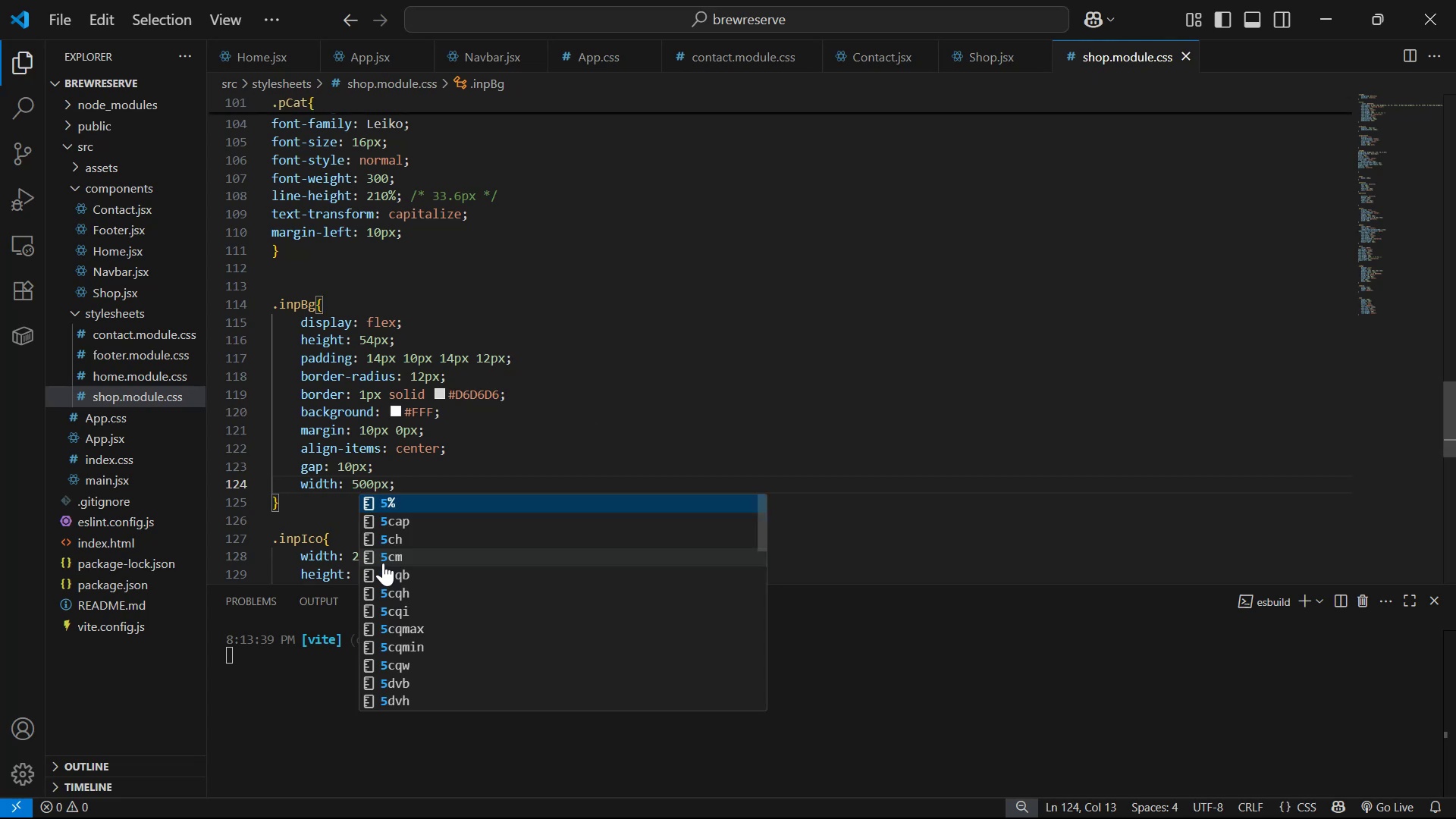 
key(Alt+AltLeft)
 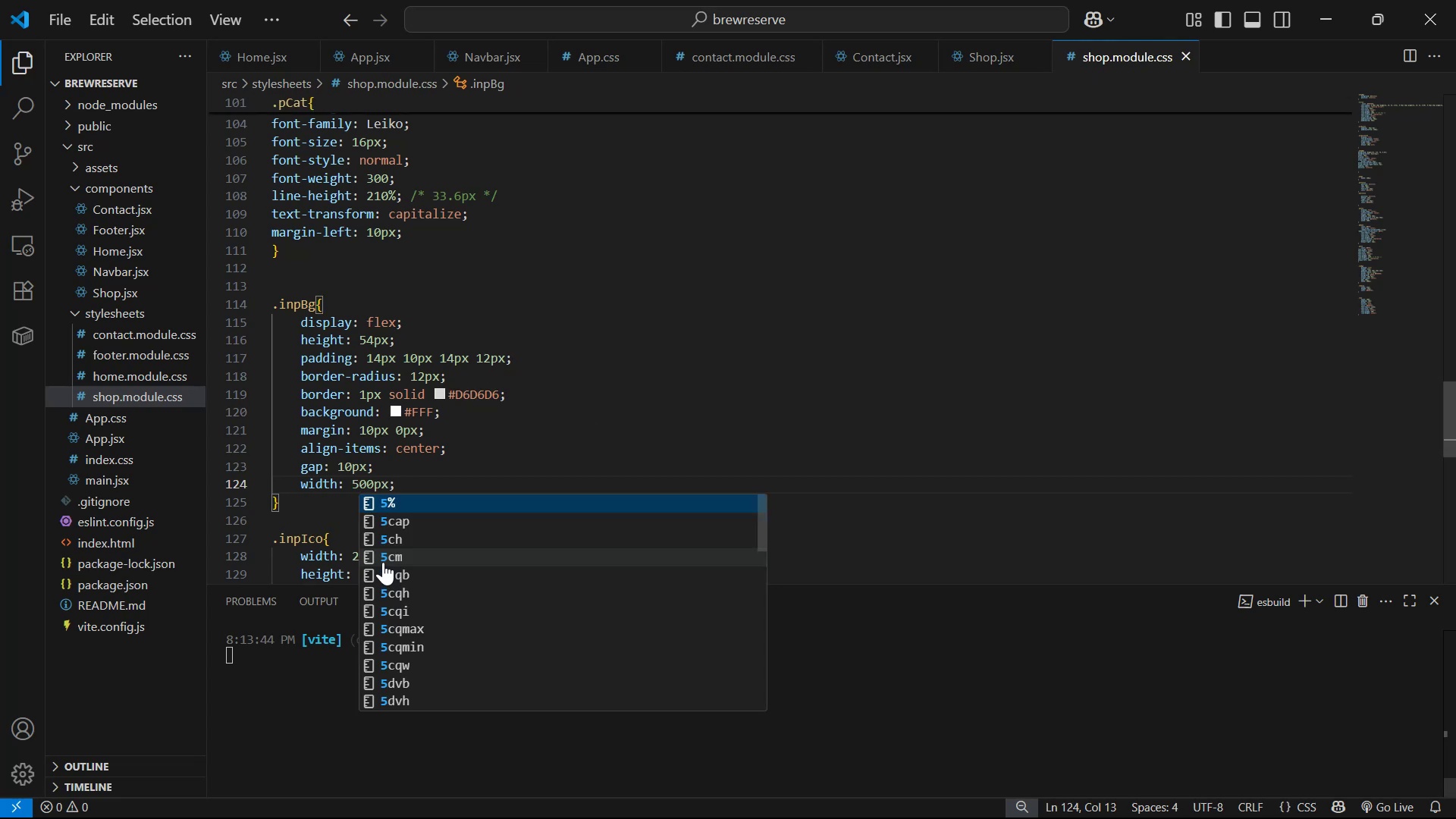 
key(Alt+Tab)
 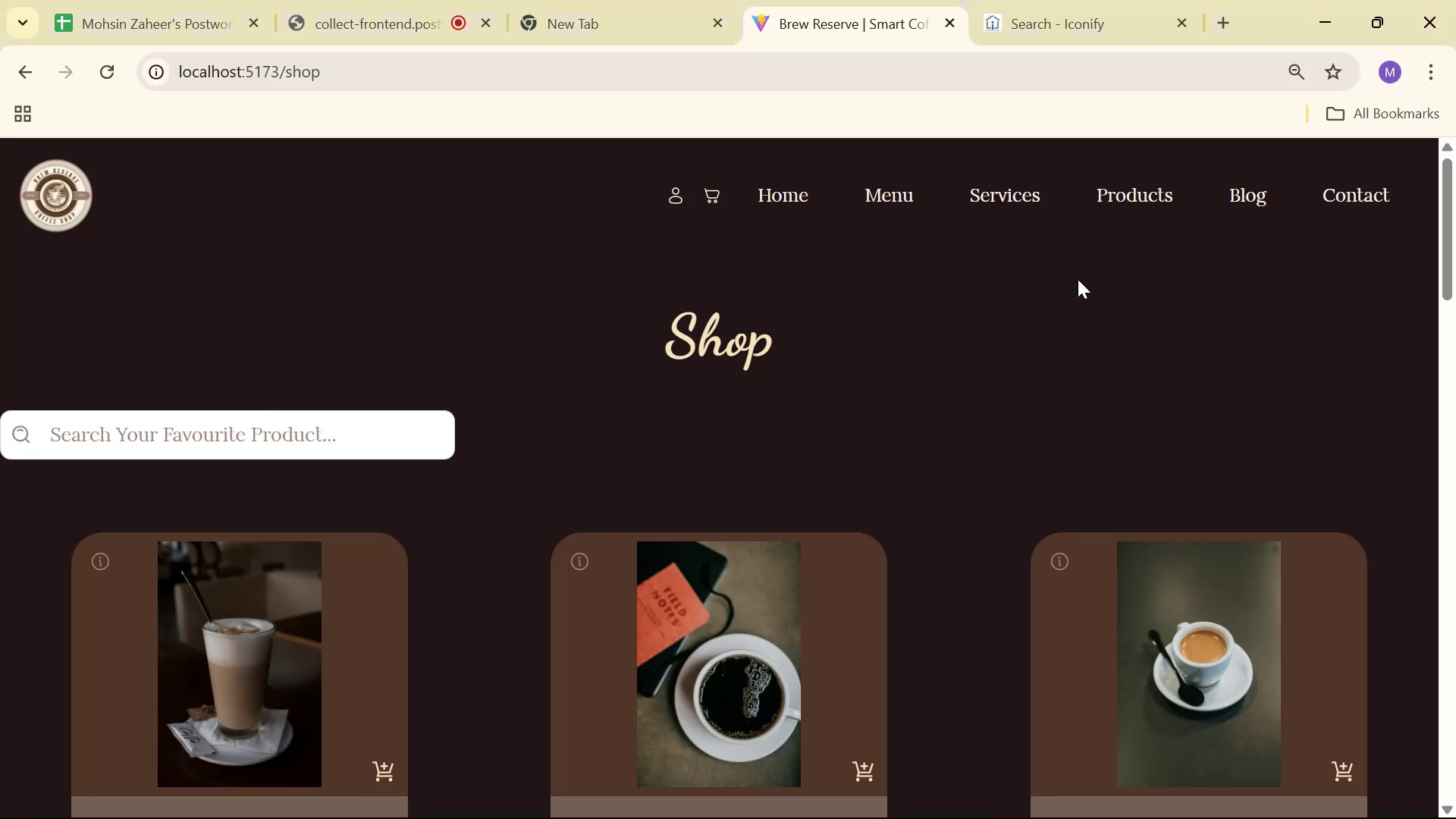 
key(Alt+AltLeft)
 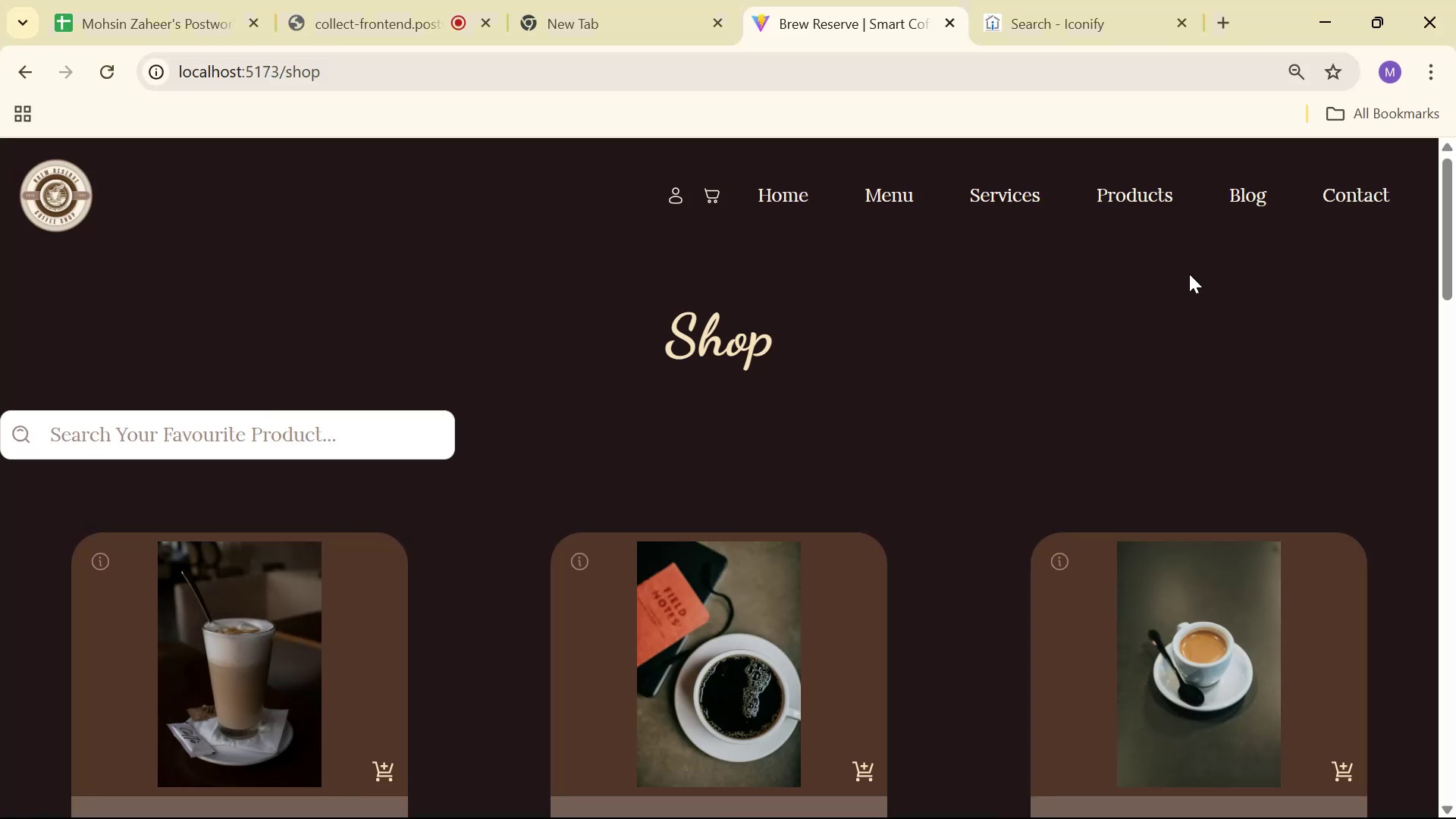 
key(Alt+Tab)
 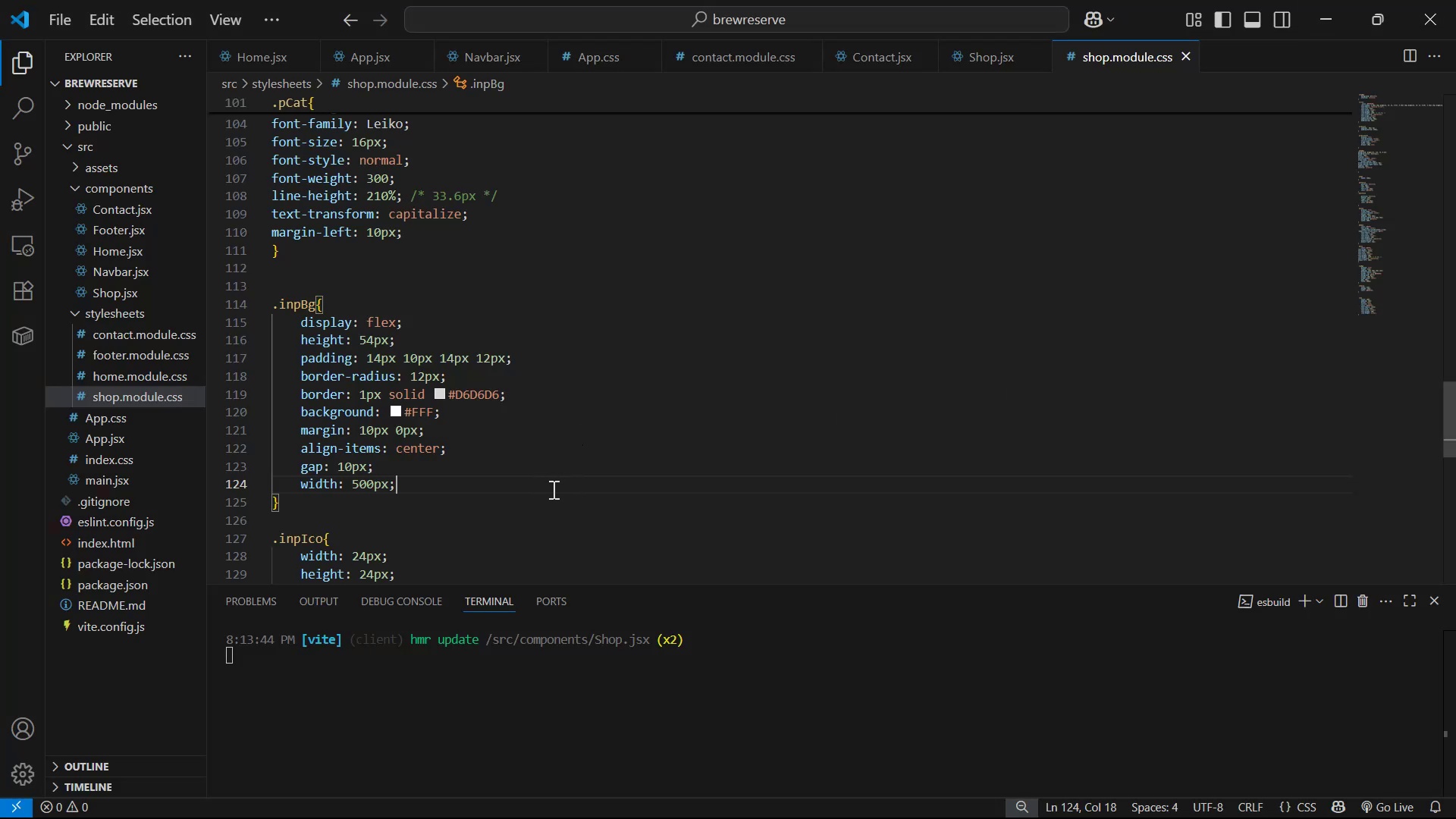 
key(Enter)
 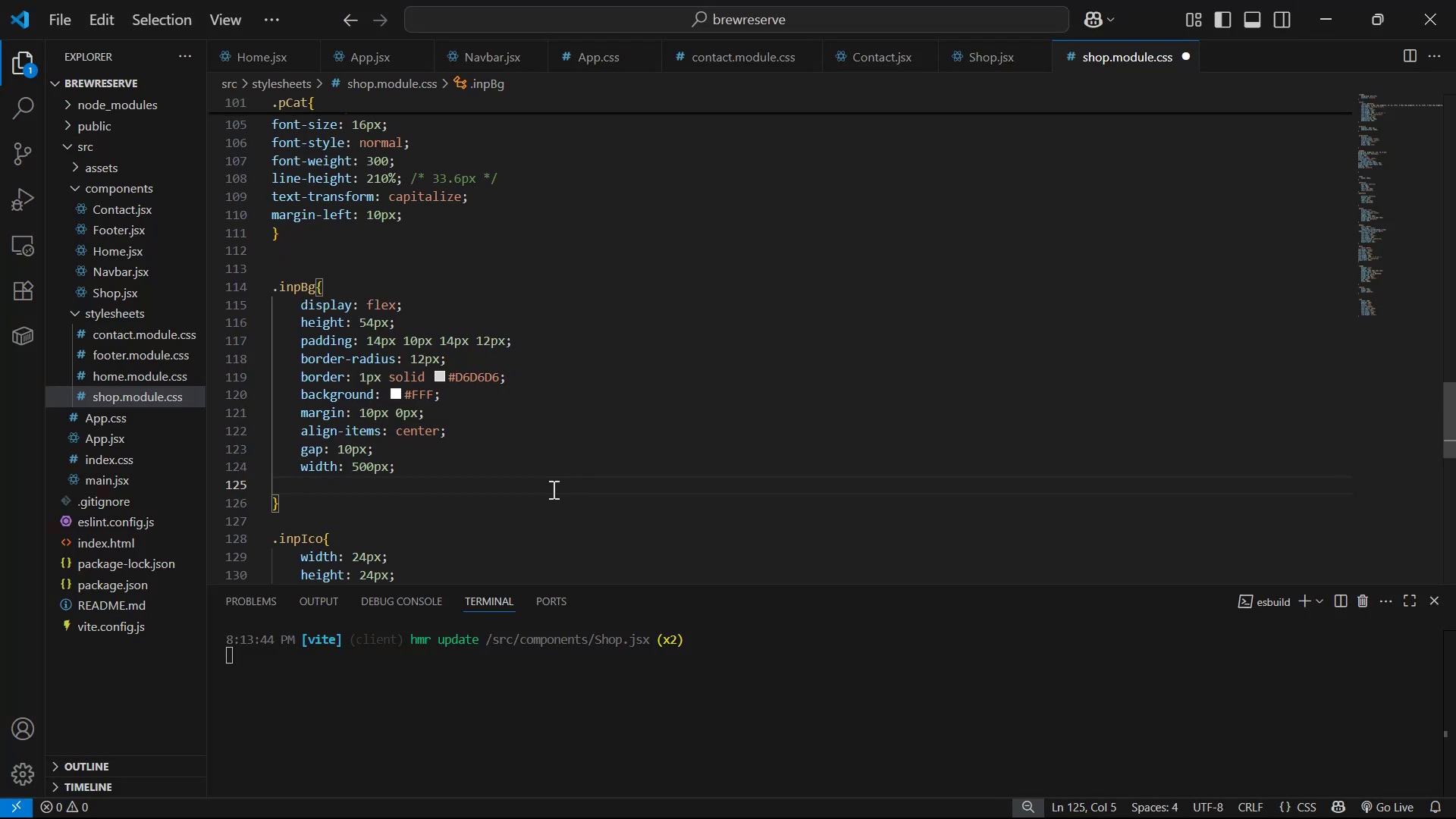 
type(ma)
 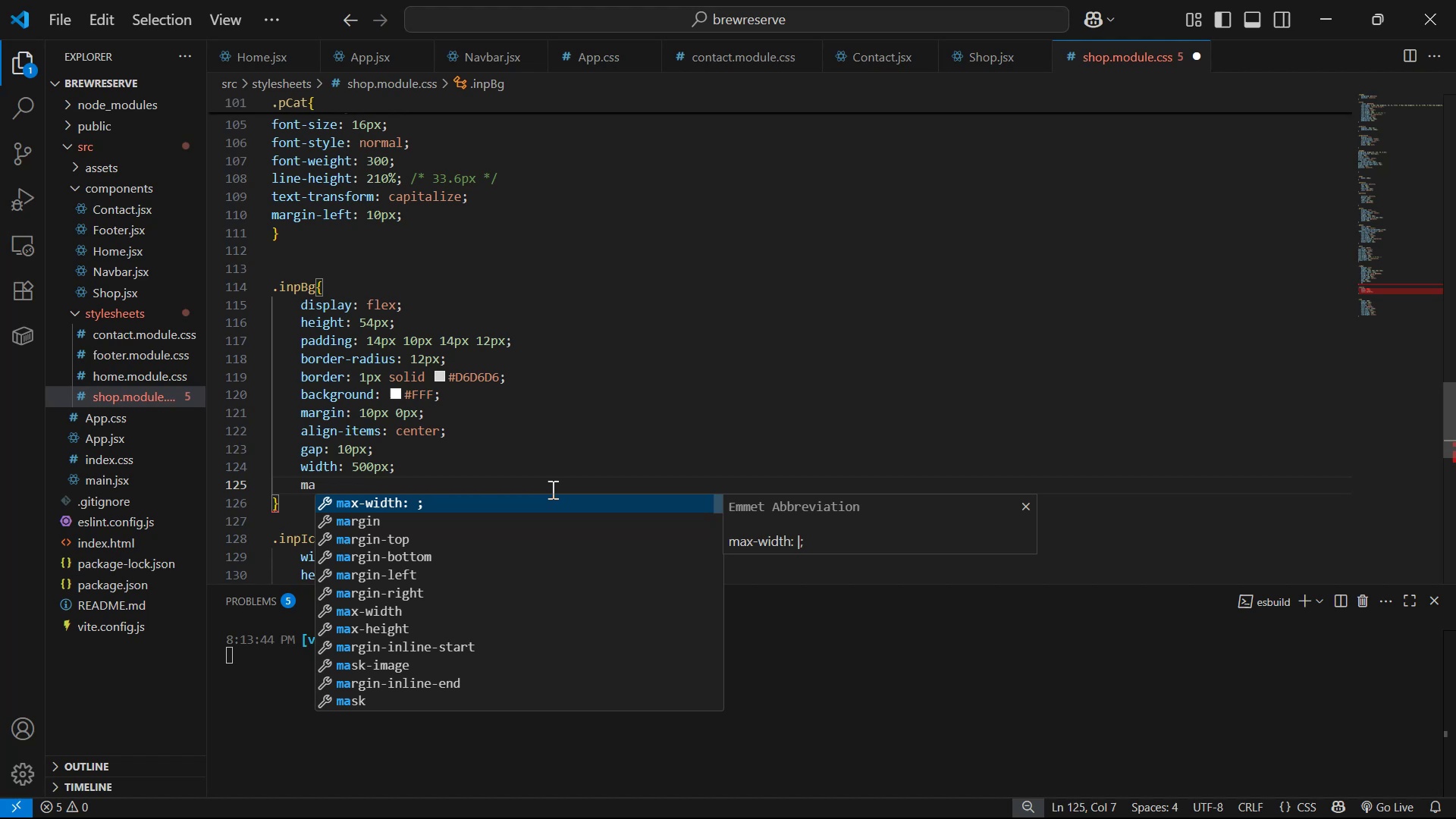 
key(ArrowDown)
 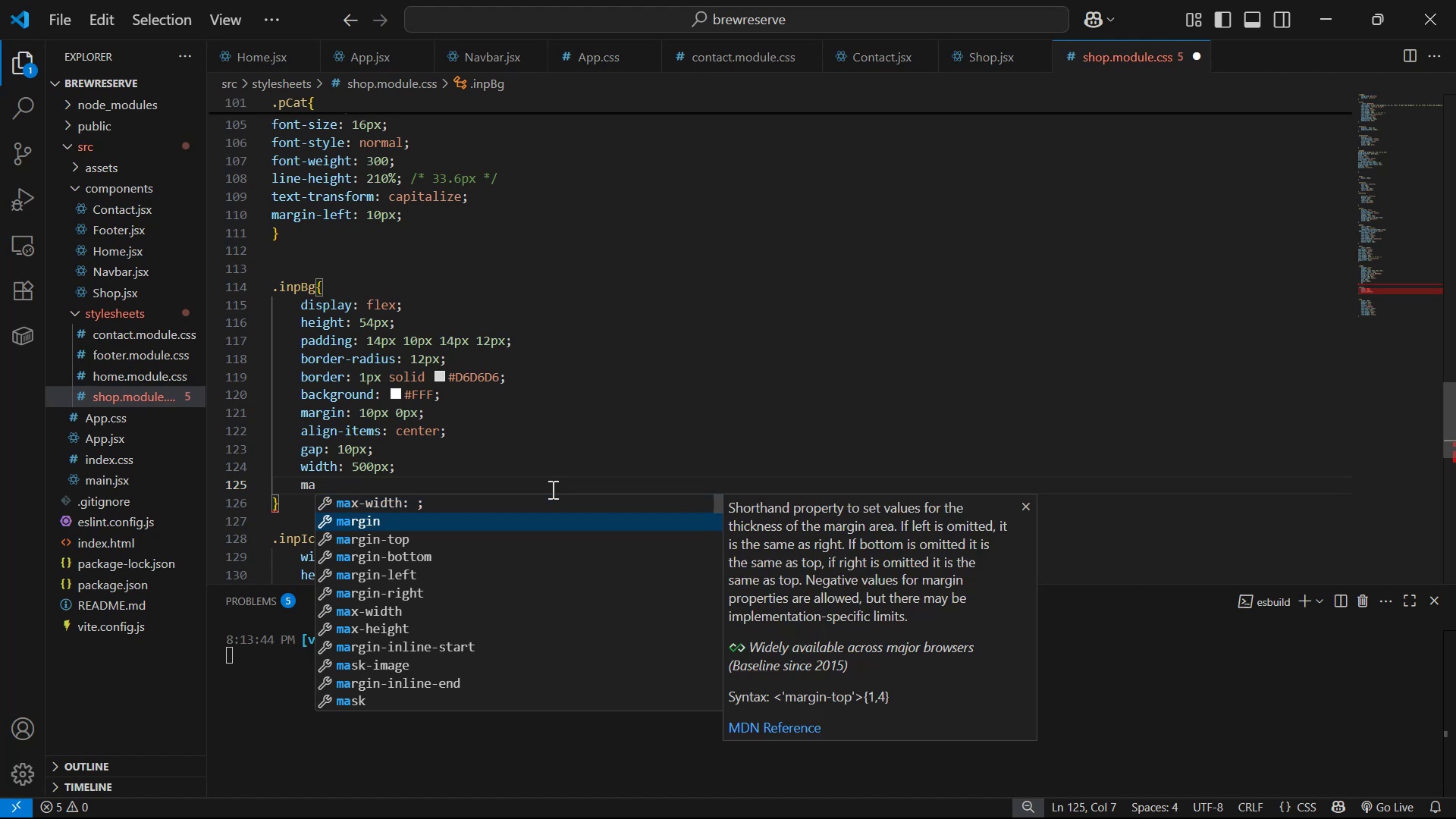 
key(ArrowDown)
 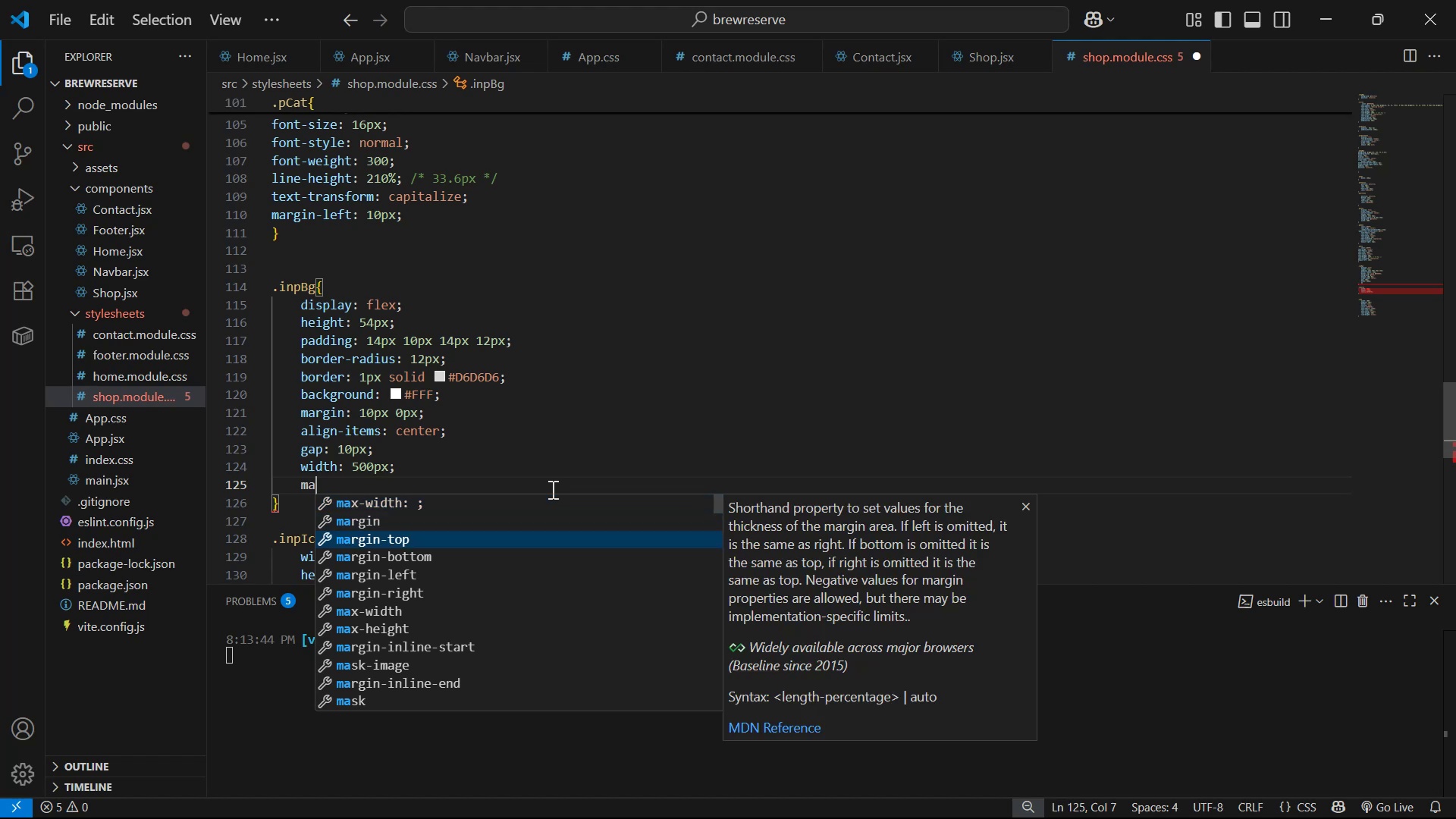 
key(ArrowDown)
 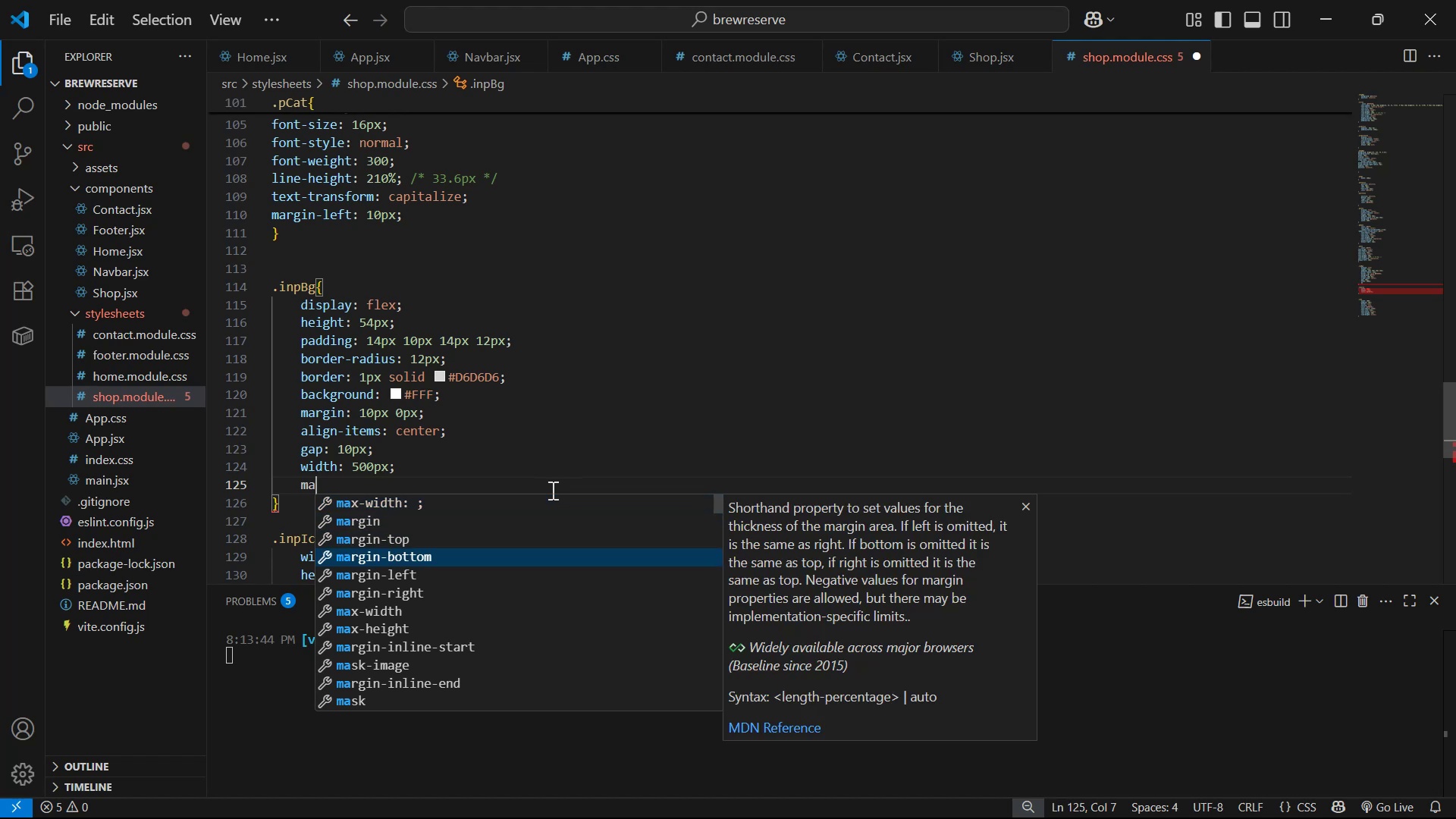 
key(ArrowDown)
 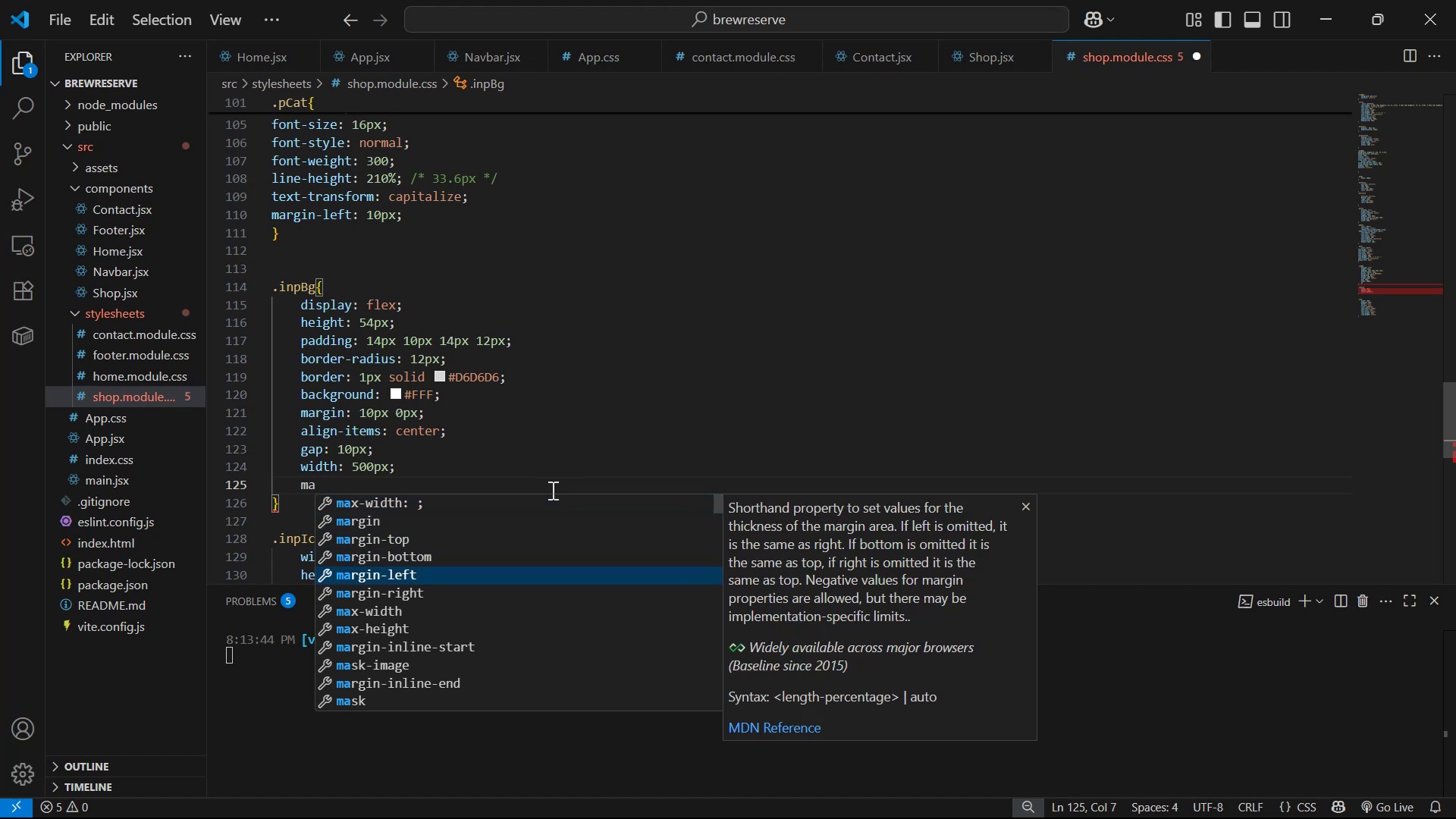 
key(Enter)
 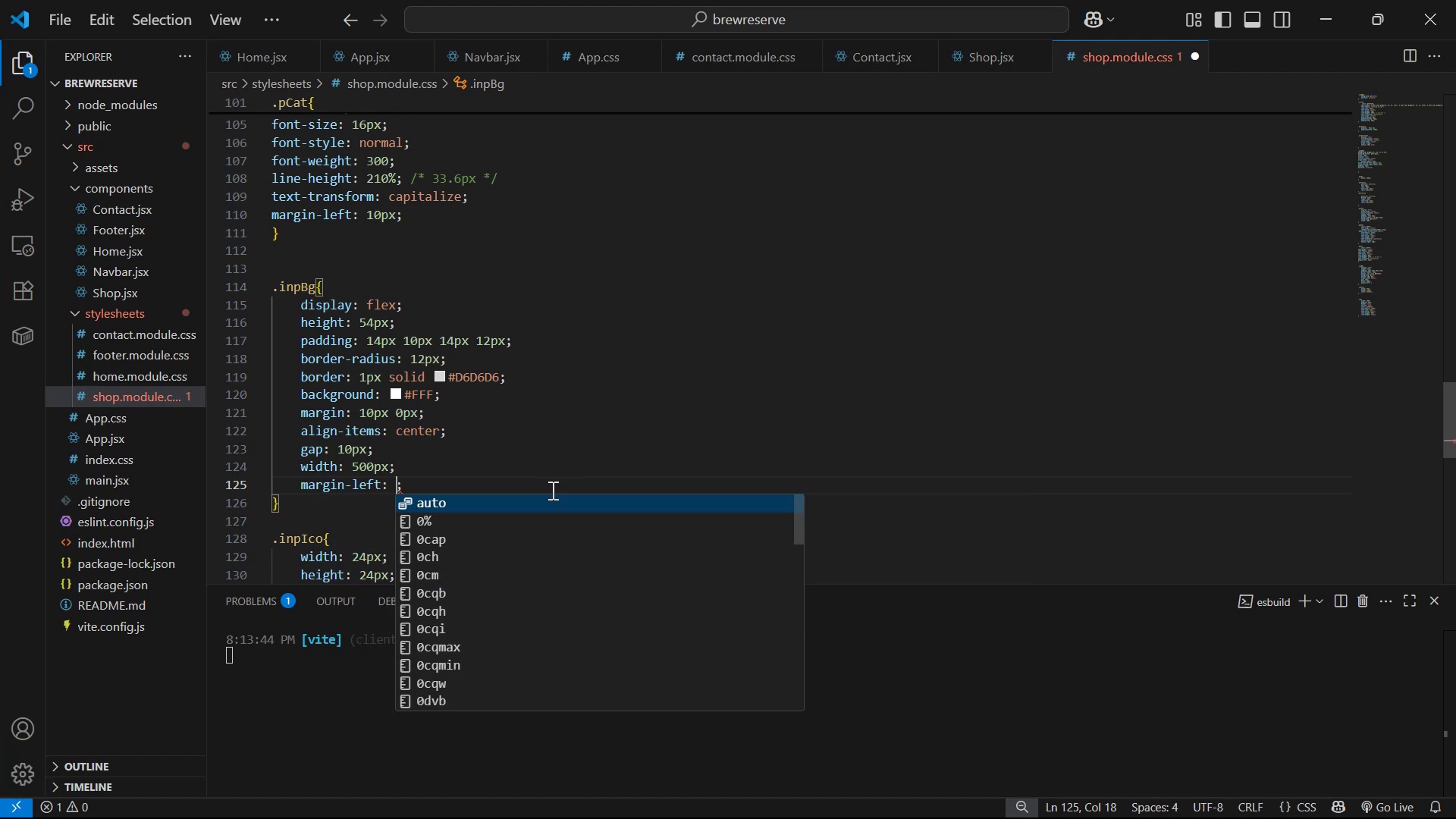 
type(au)
 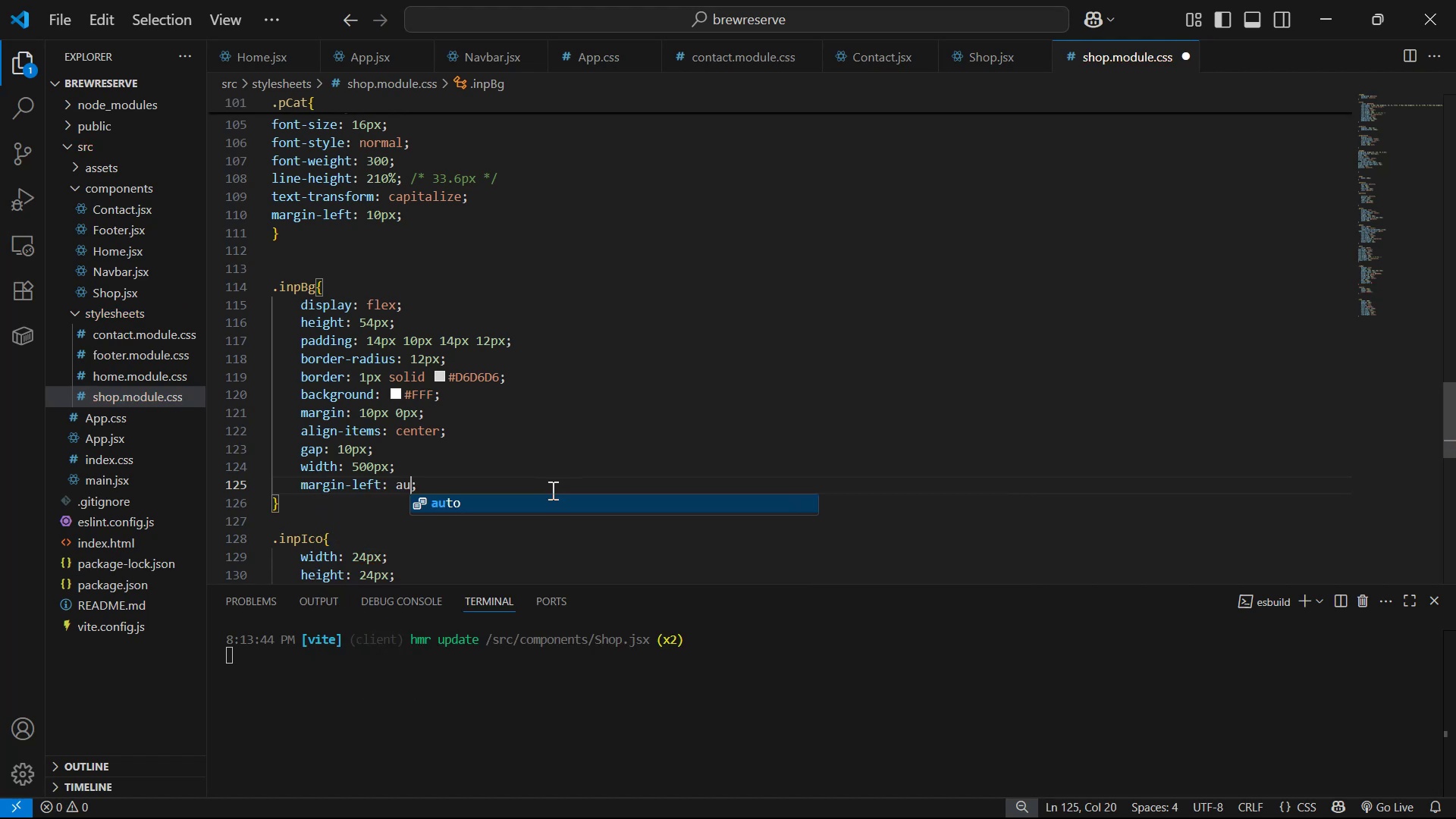 
key(Enter)
 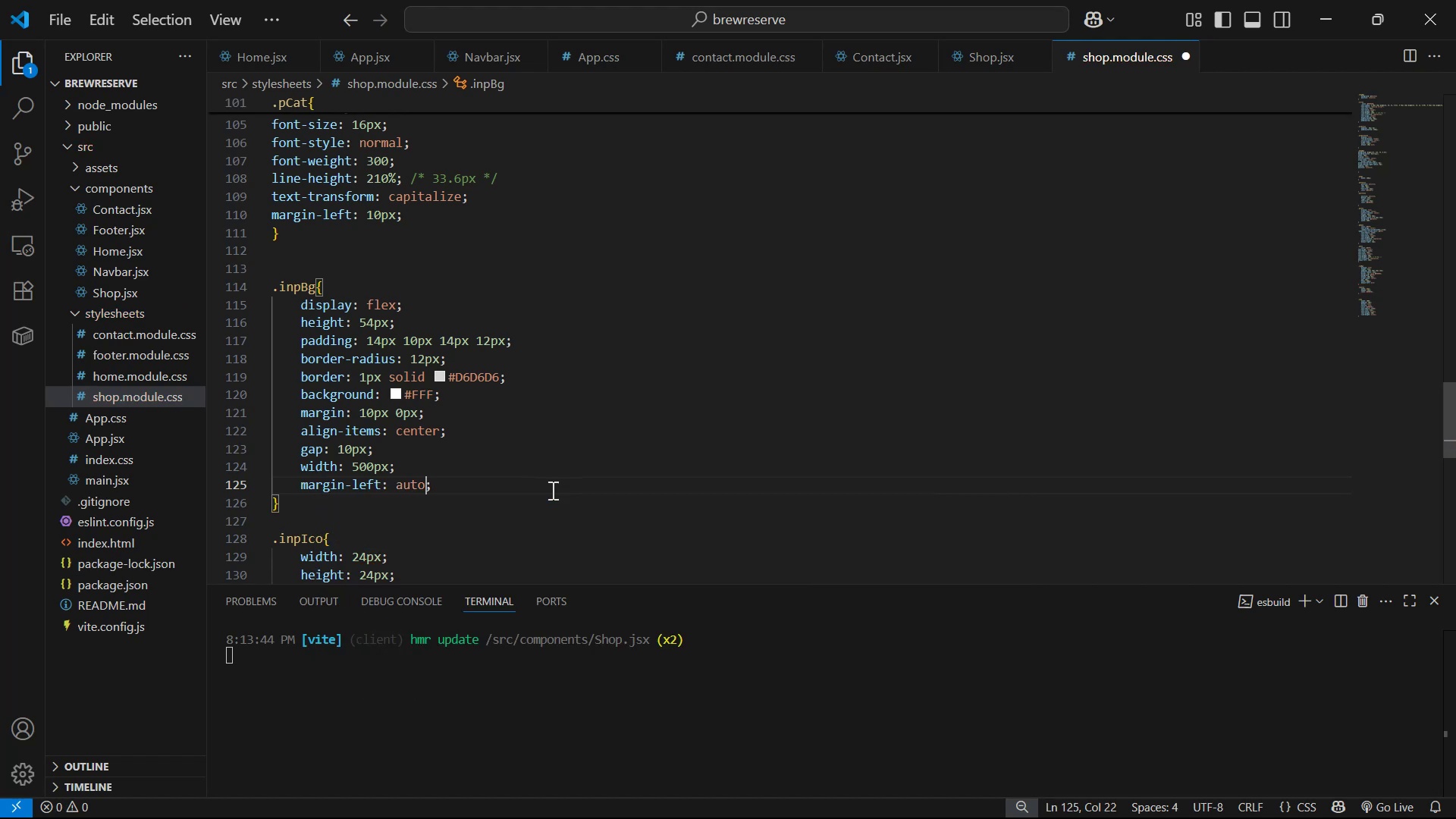 
key(Control+S)
 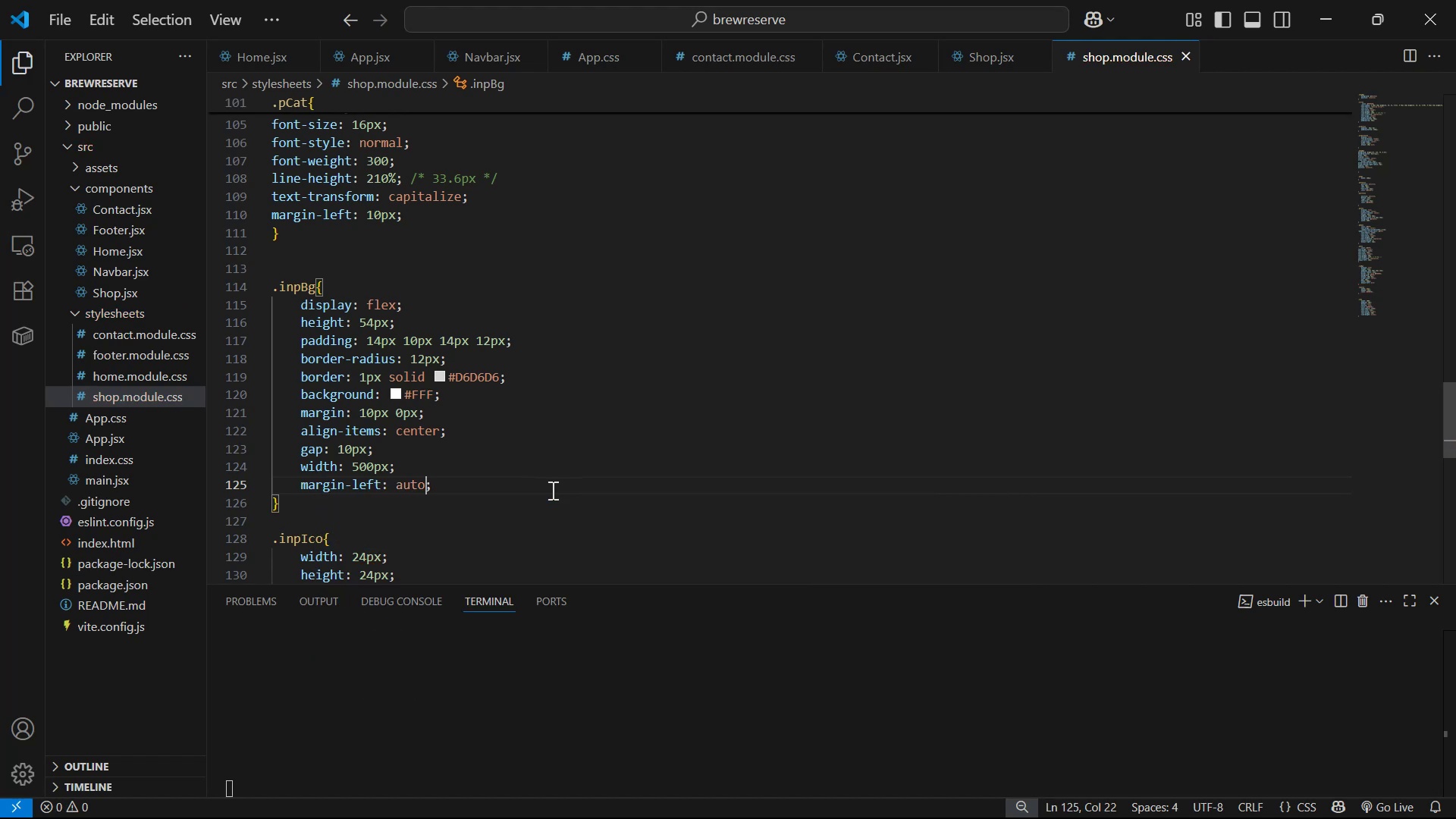 
key(Alt+AltLeft)
 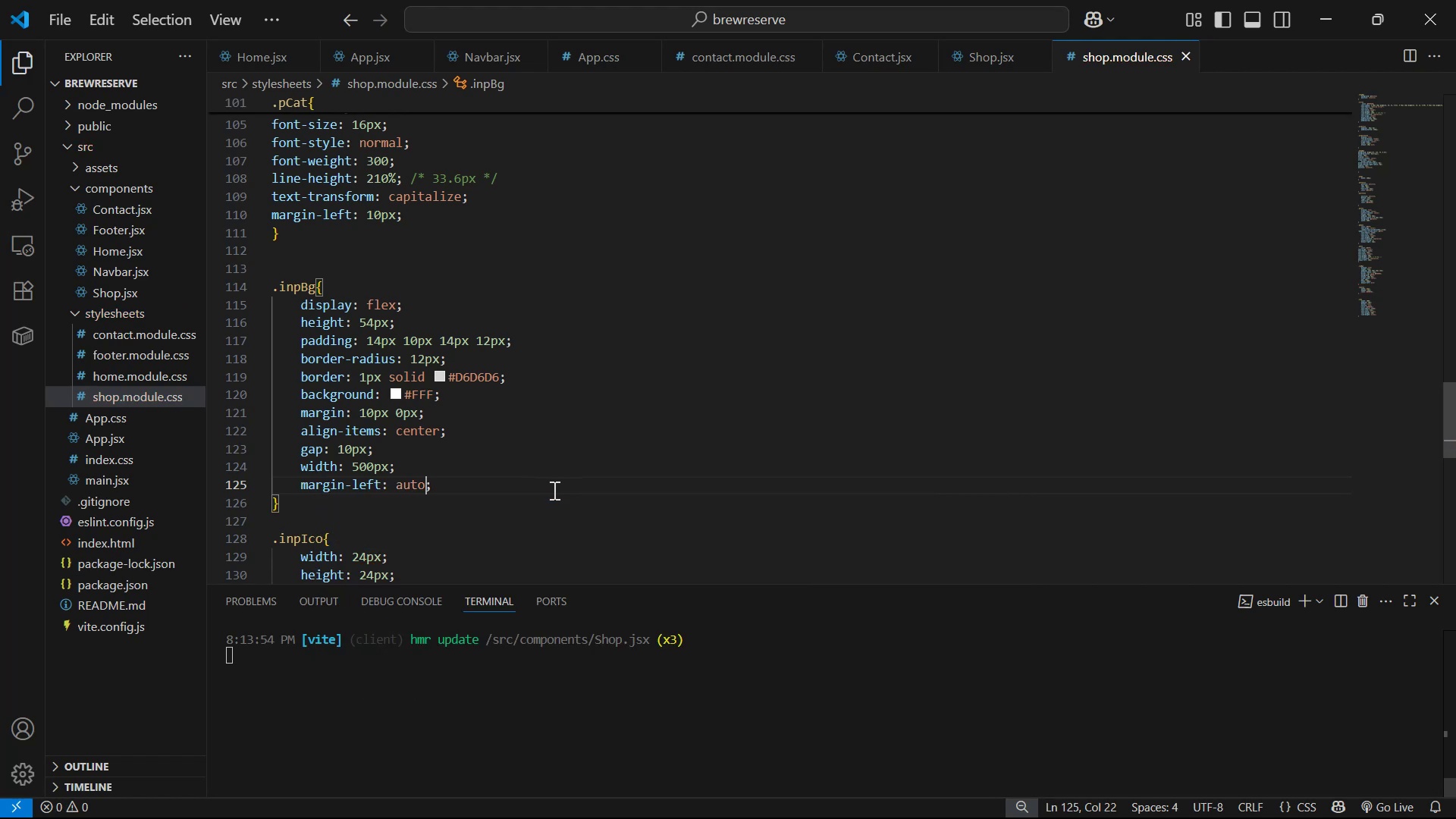 
key(Alt+Tab)
 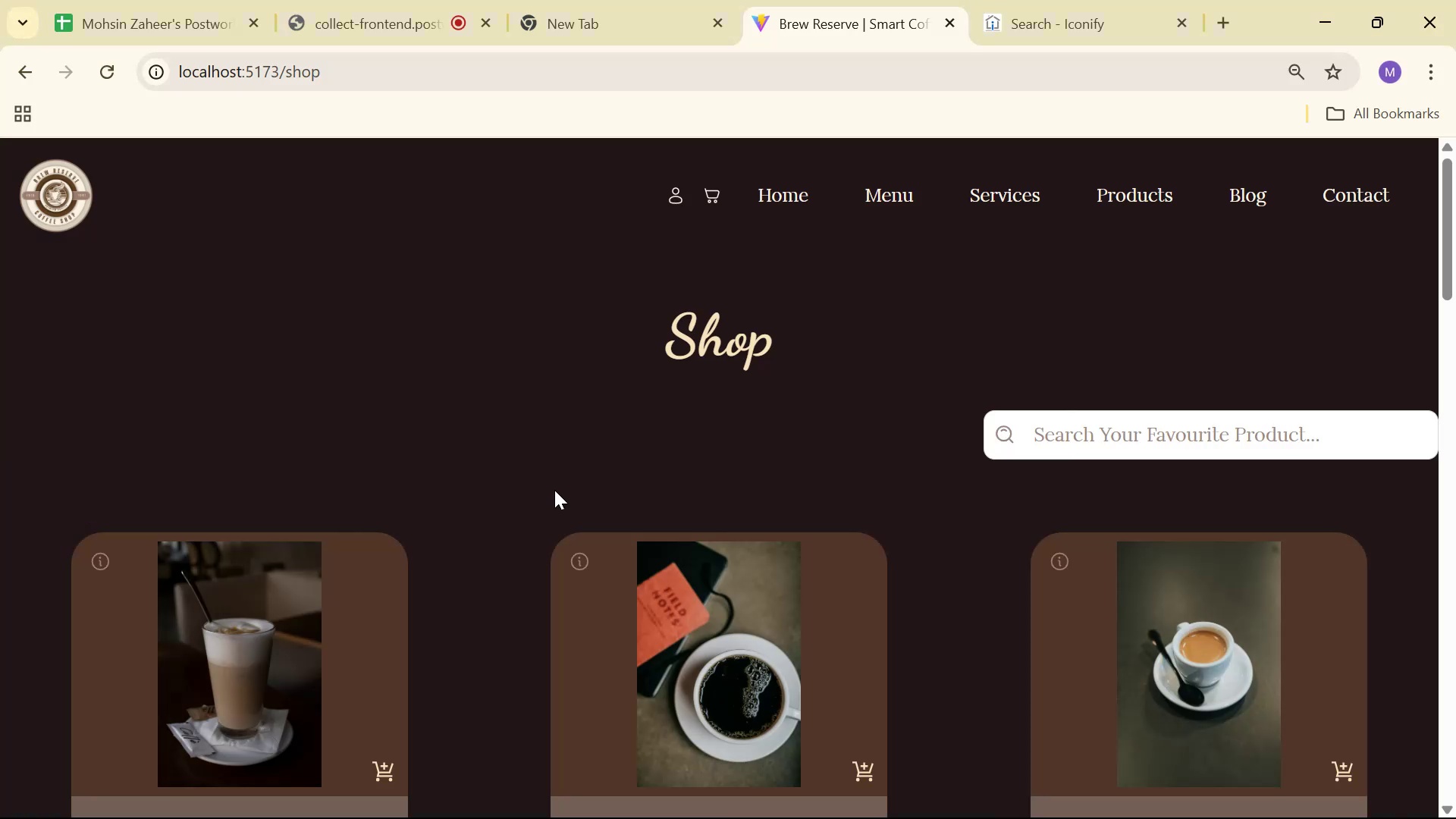 
key(Alt+AltLeft)
 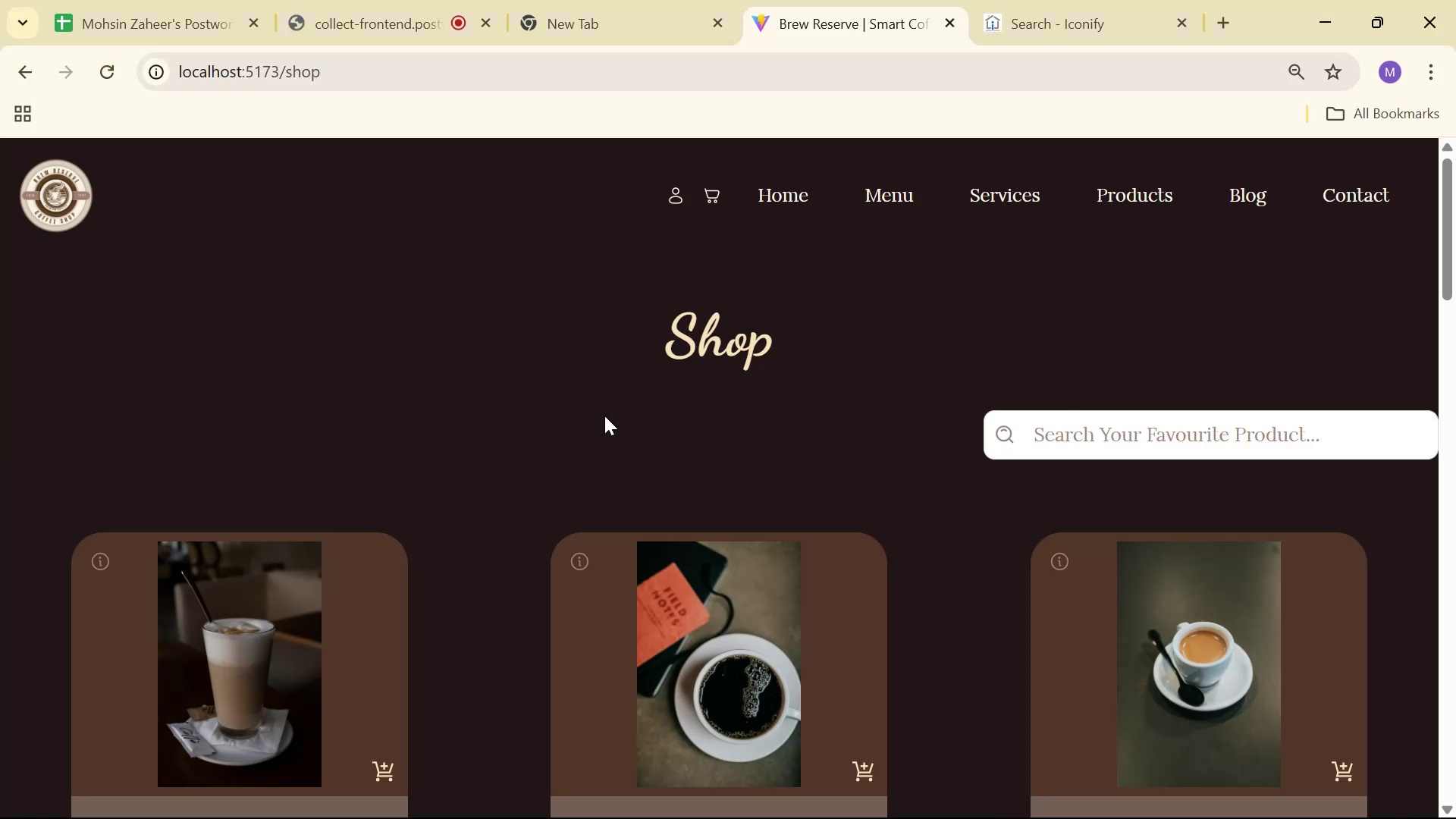 
key(Alt+Tab)
 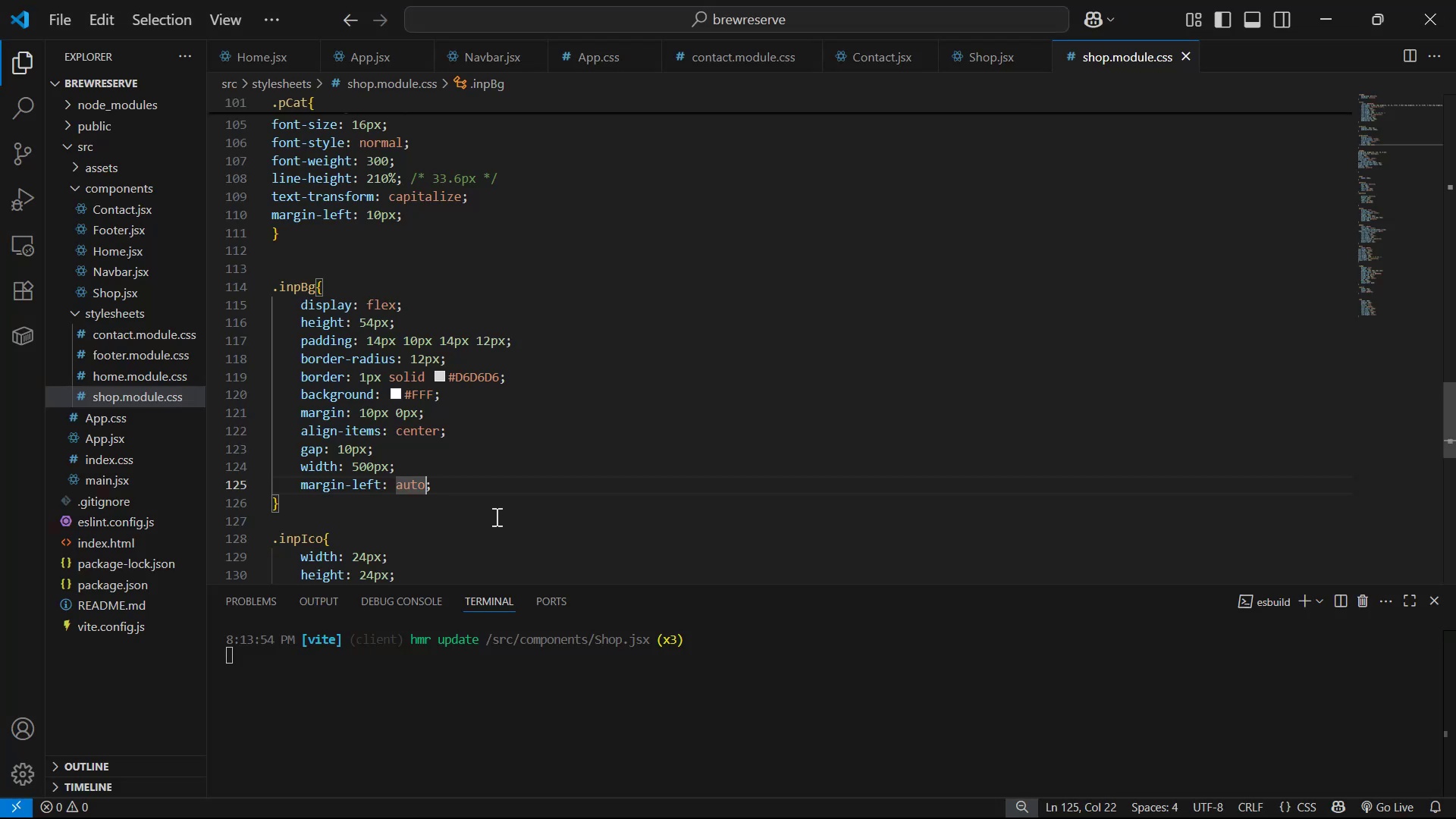 
left_click([486, 500])
 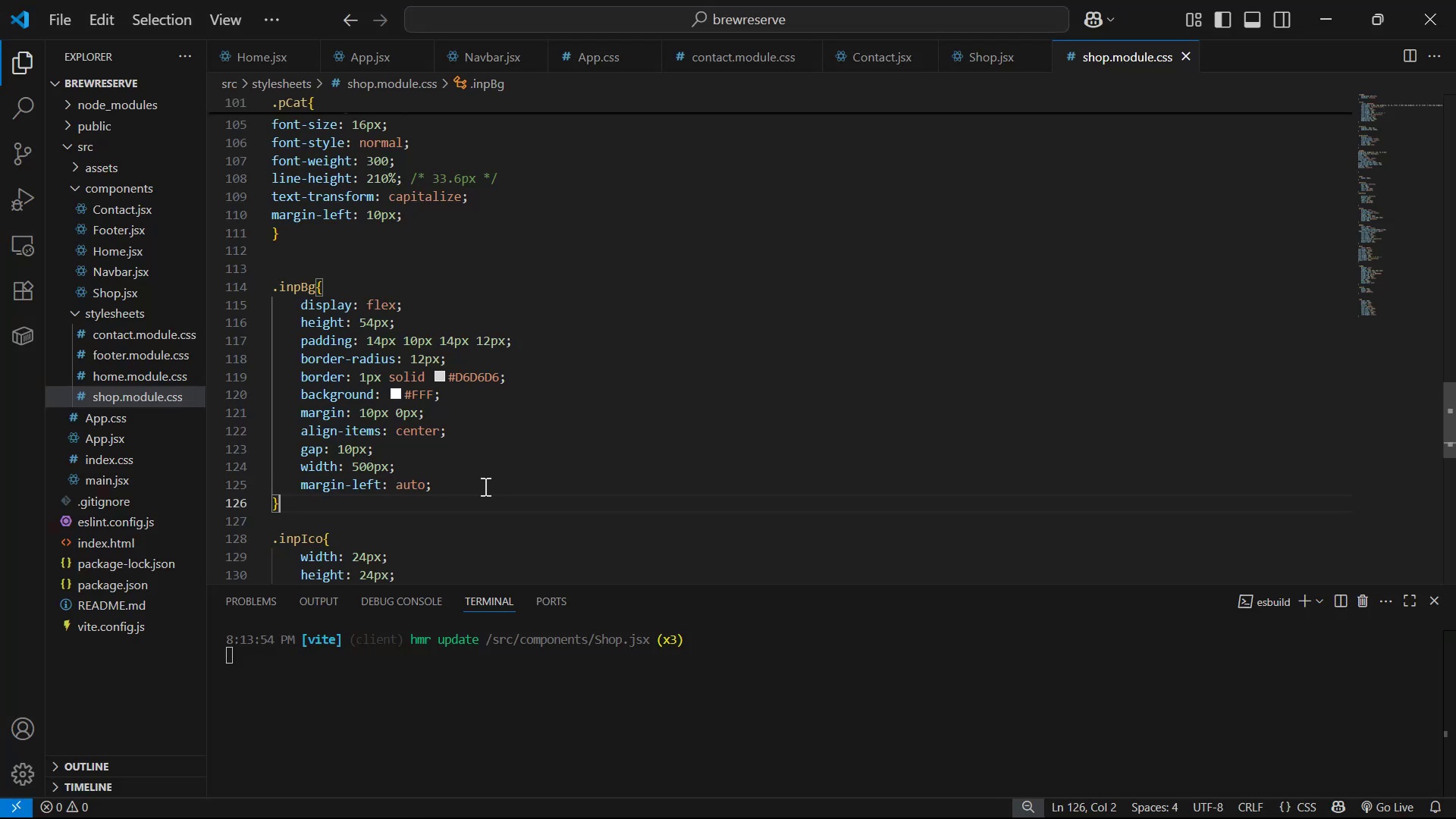 
left_click([485, 483])
 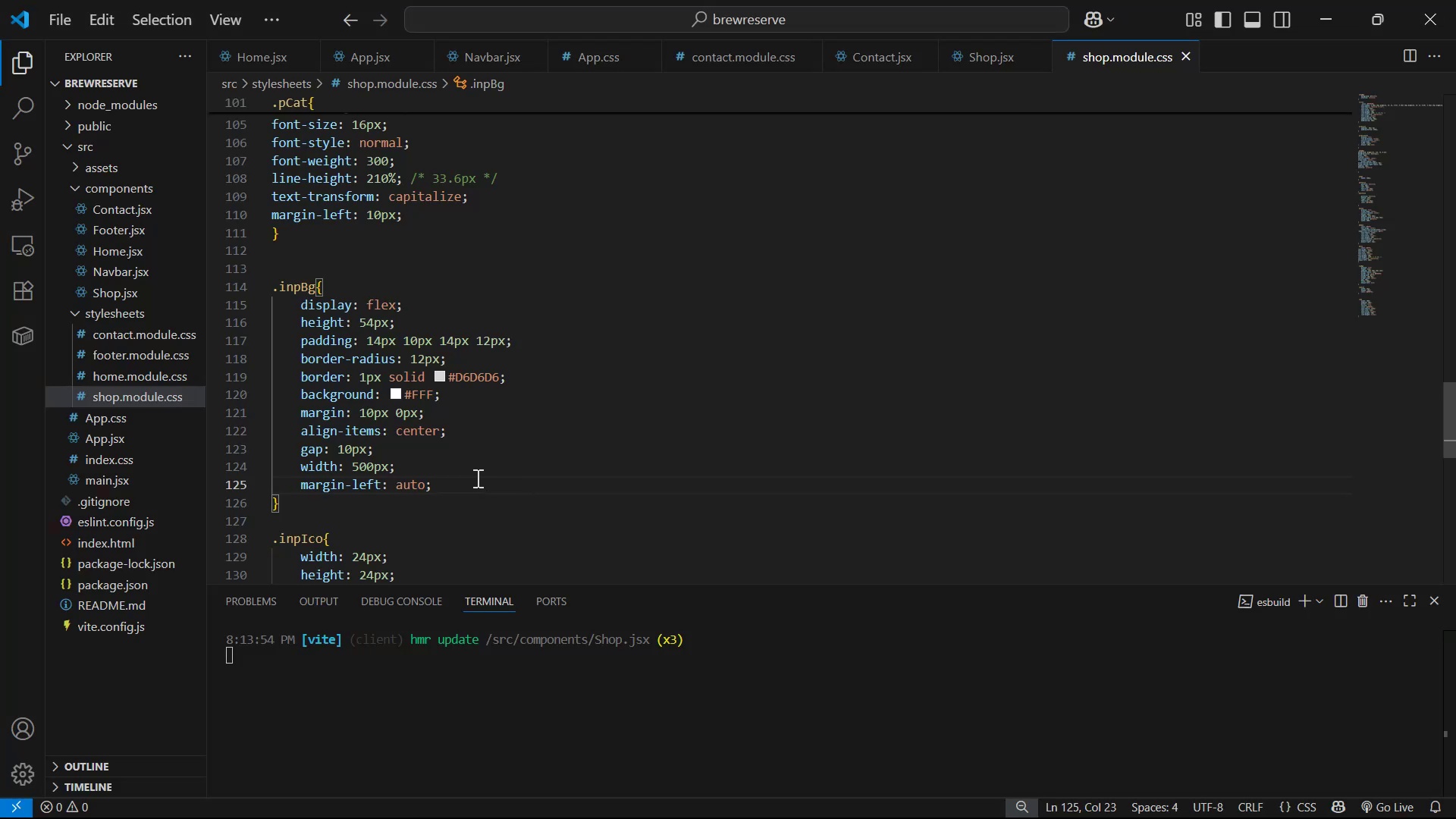 
scroll: coordinate [498, 458], scroll_direction: up, amount: 1.0
 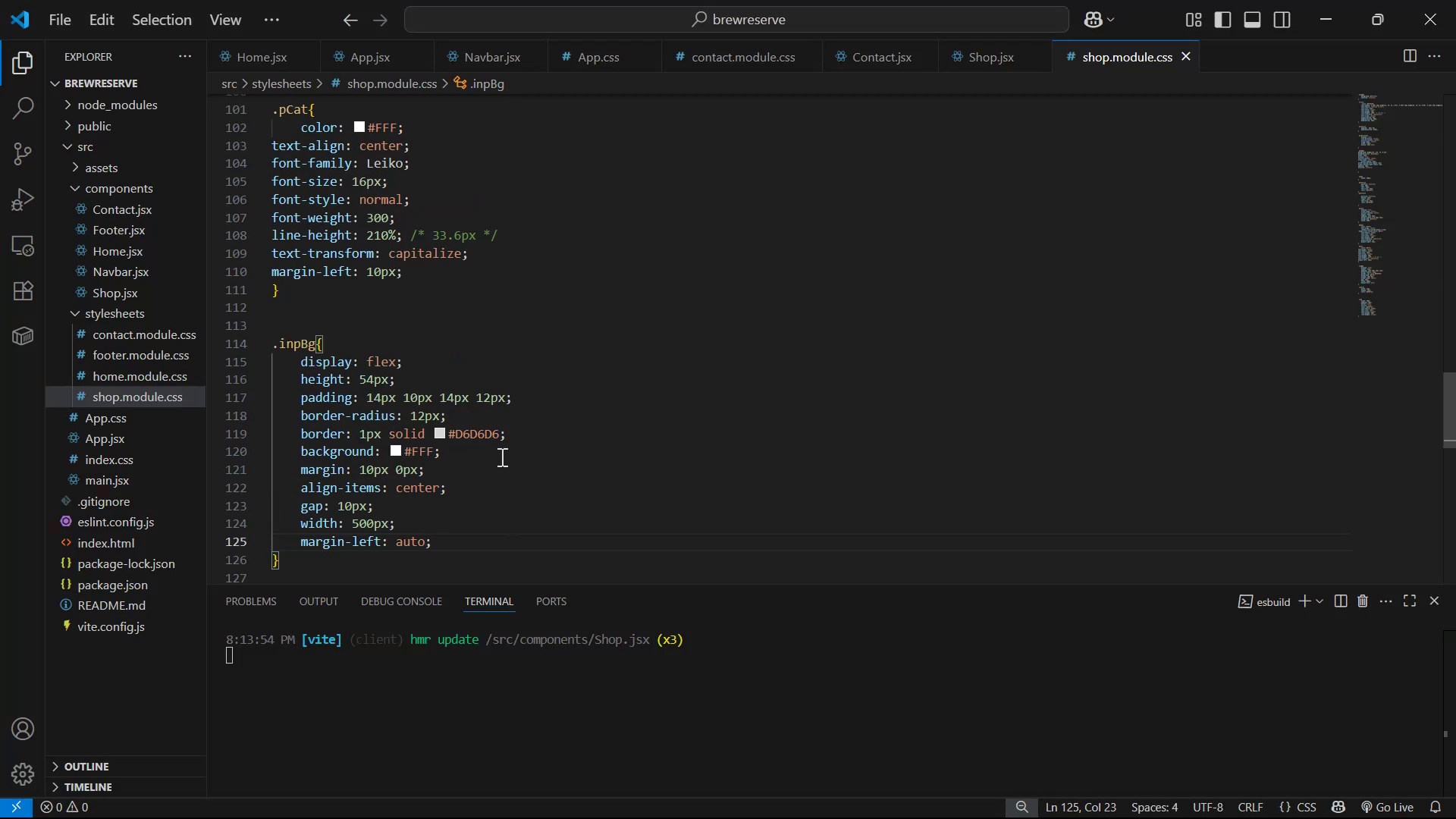 
scroll: coordinate [510, 453], scroll_direction: down, amount: 1.0
 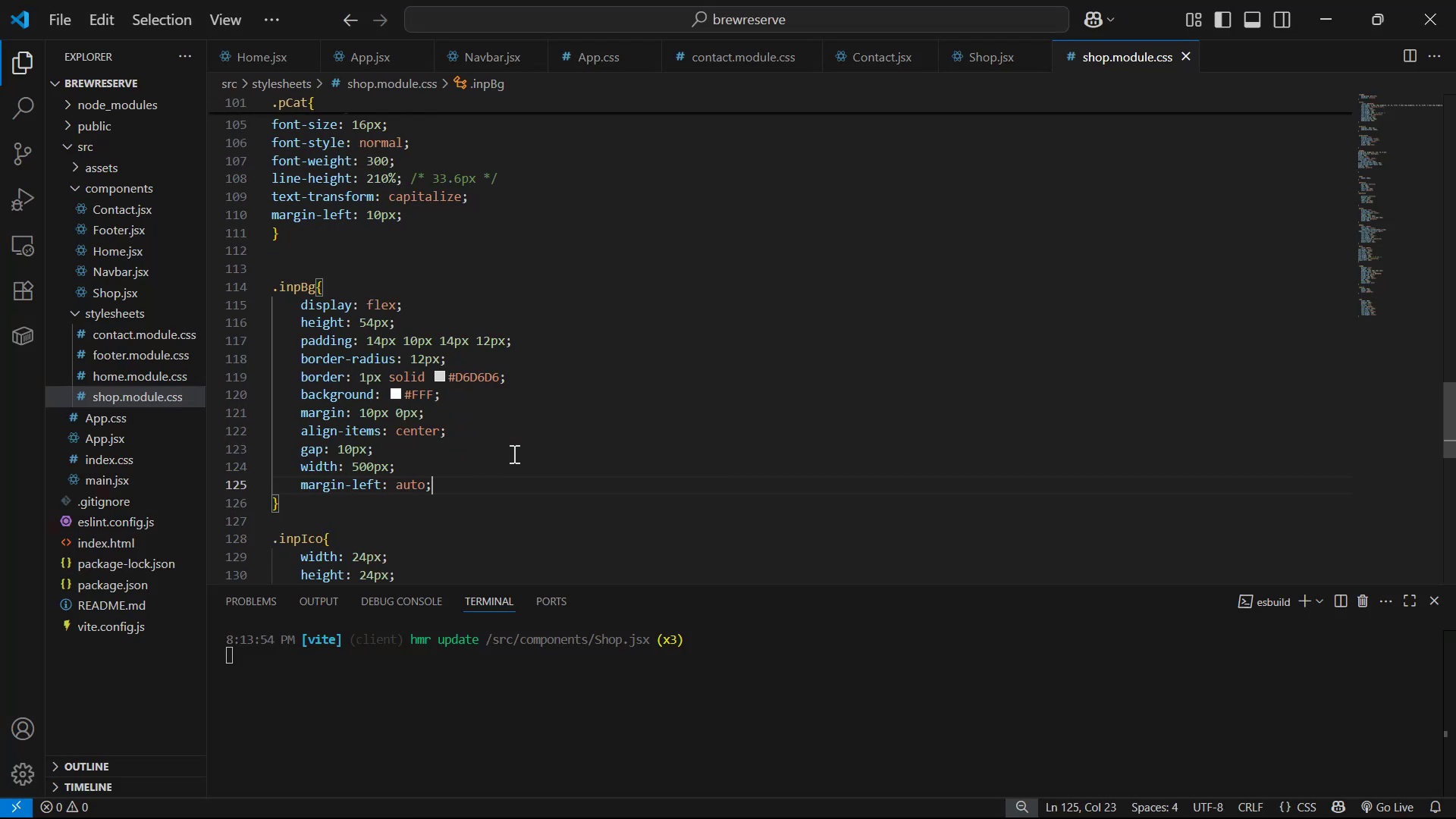 
key(Enter)
 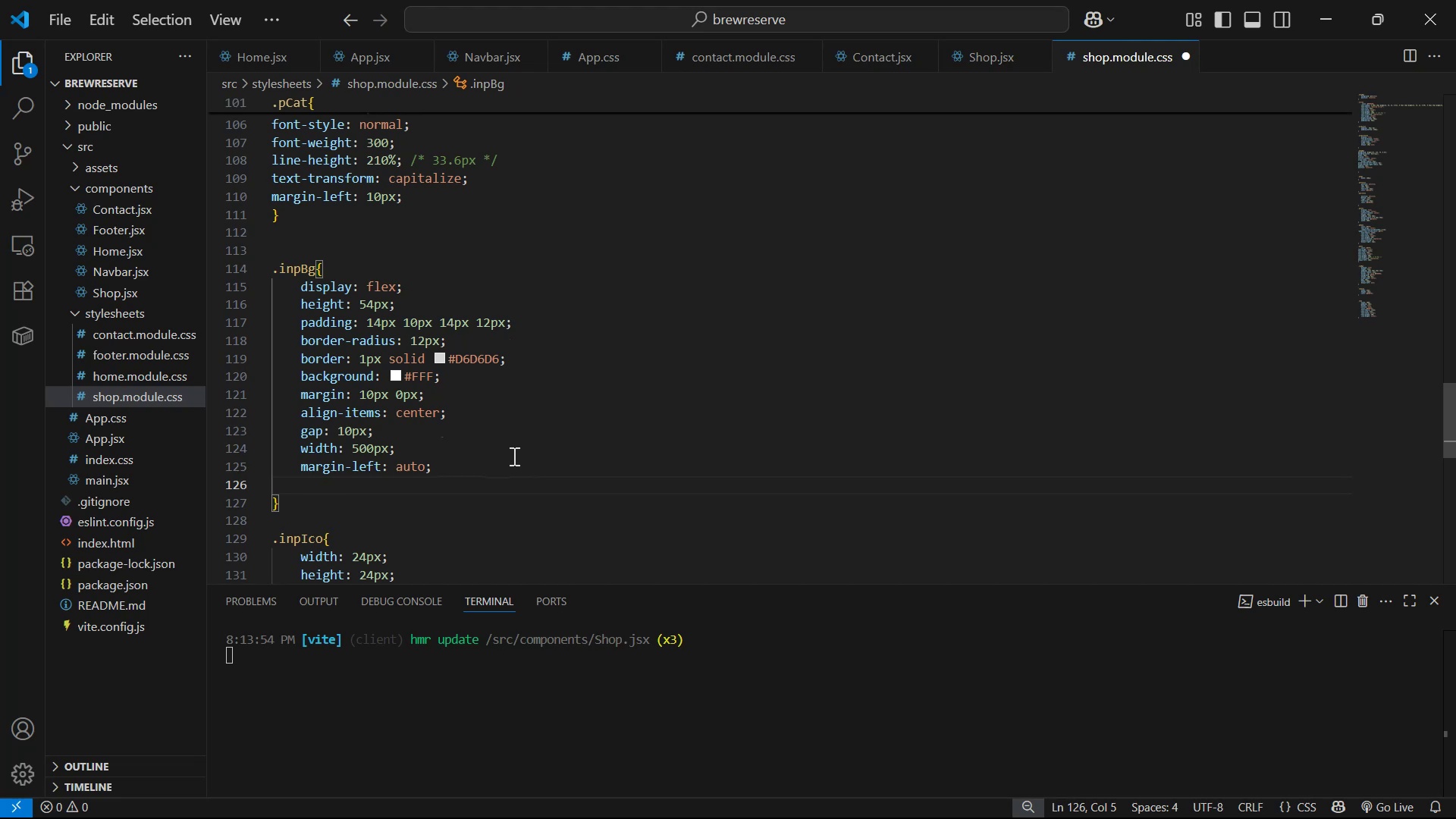 
wait(11.67)
 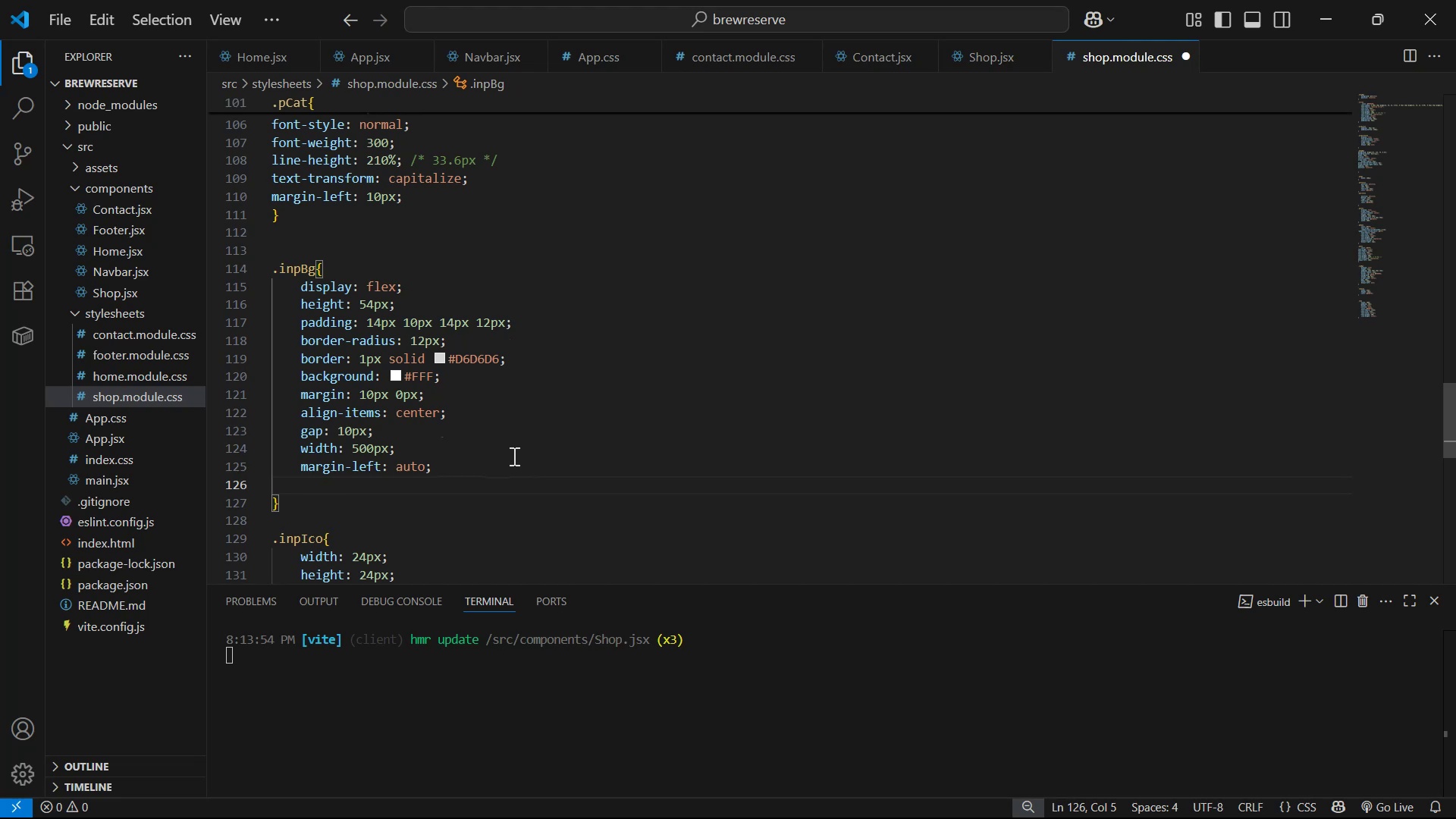 
type(ma)
 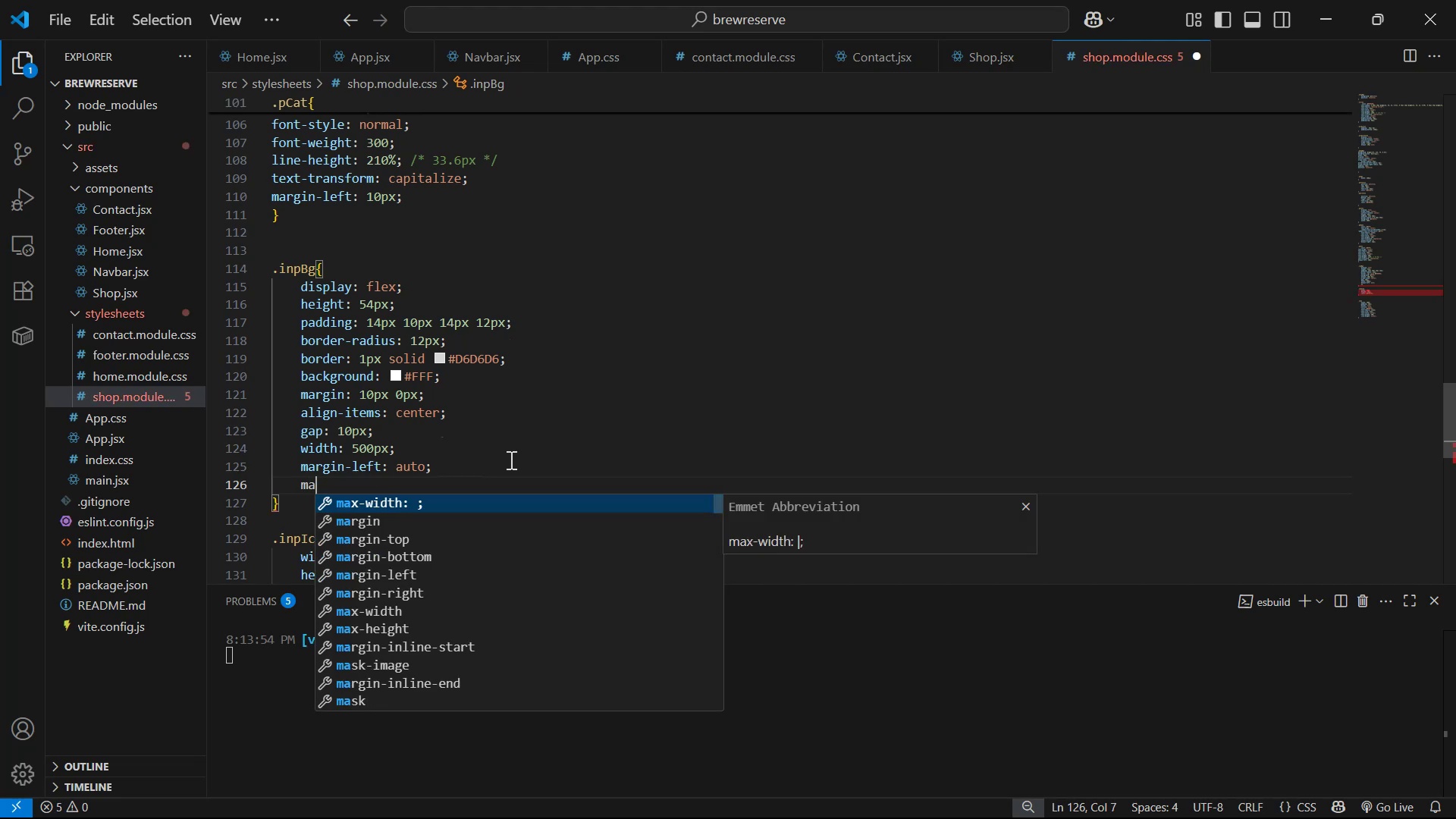 
key(ArrowDown)
 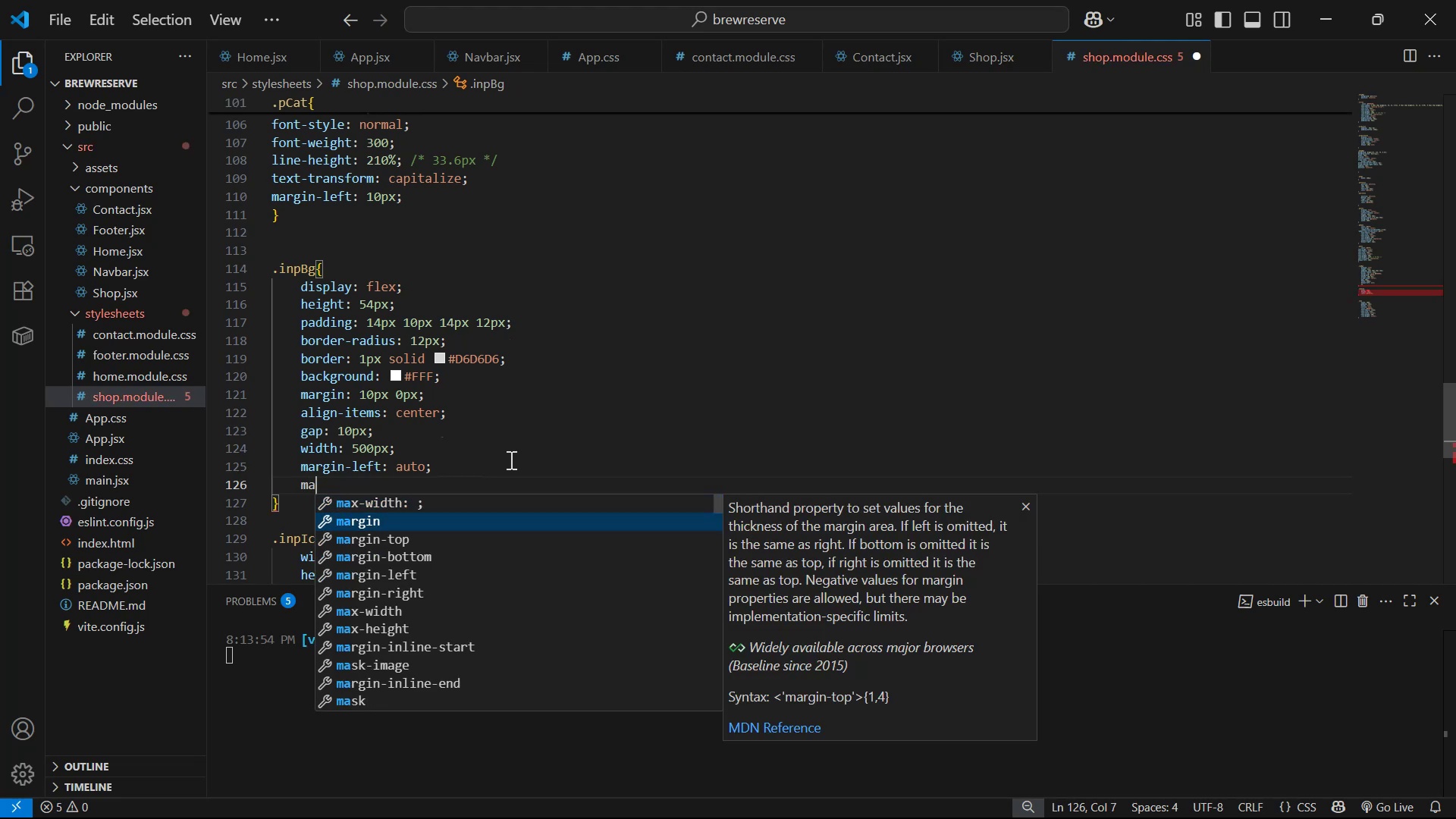 
key(ArrowDown)
 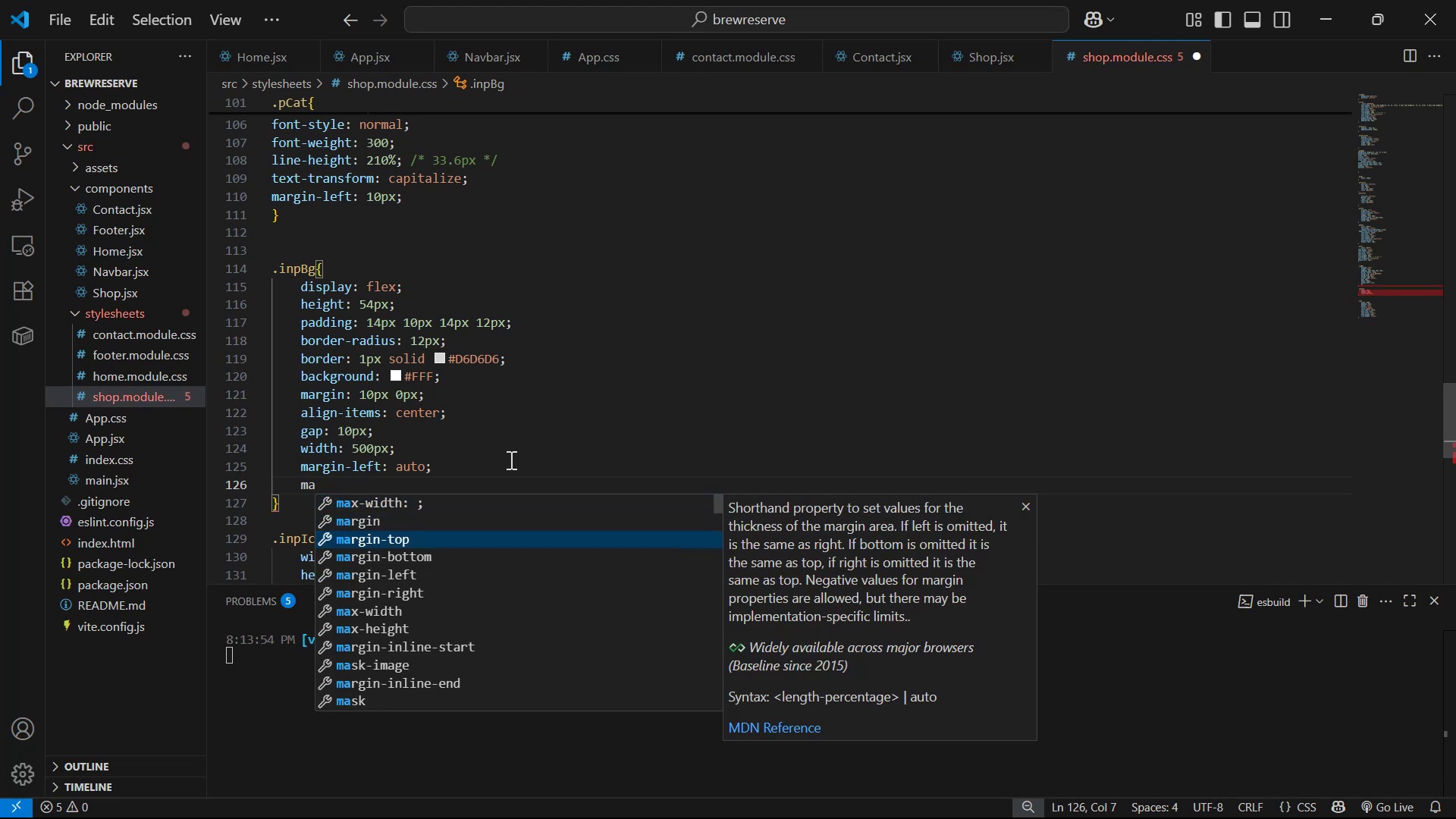 
key(ArrowDown)
 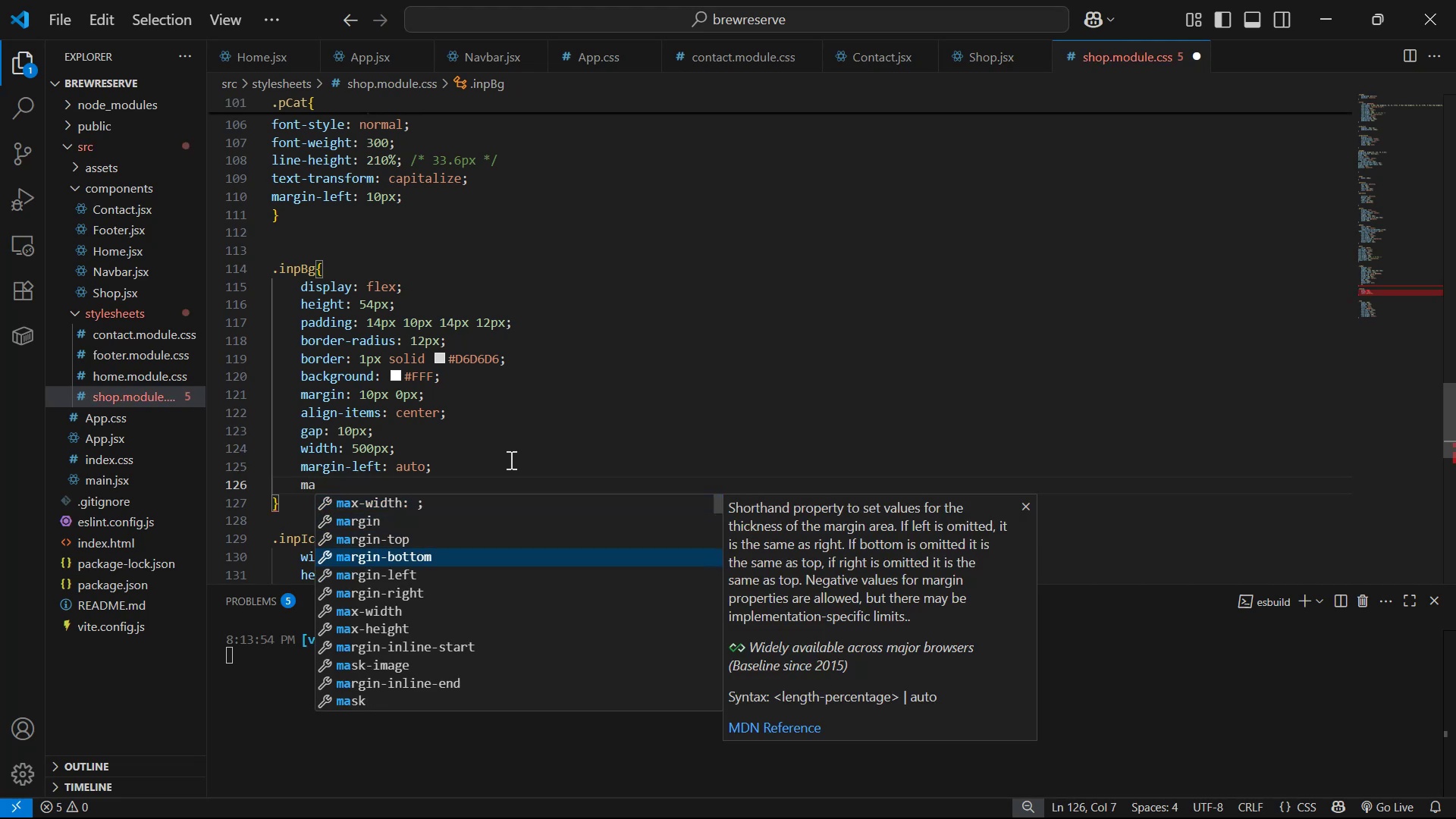 
key(ArrowDown)
 